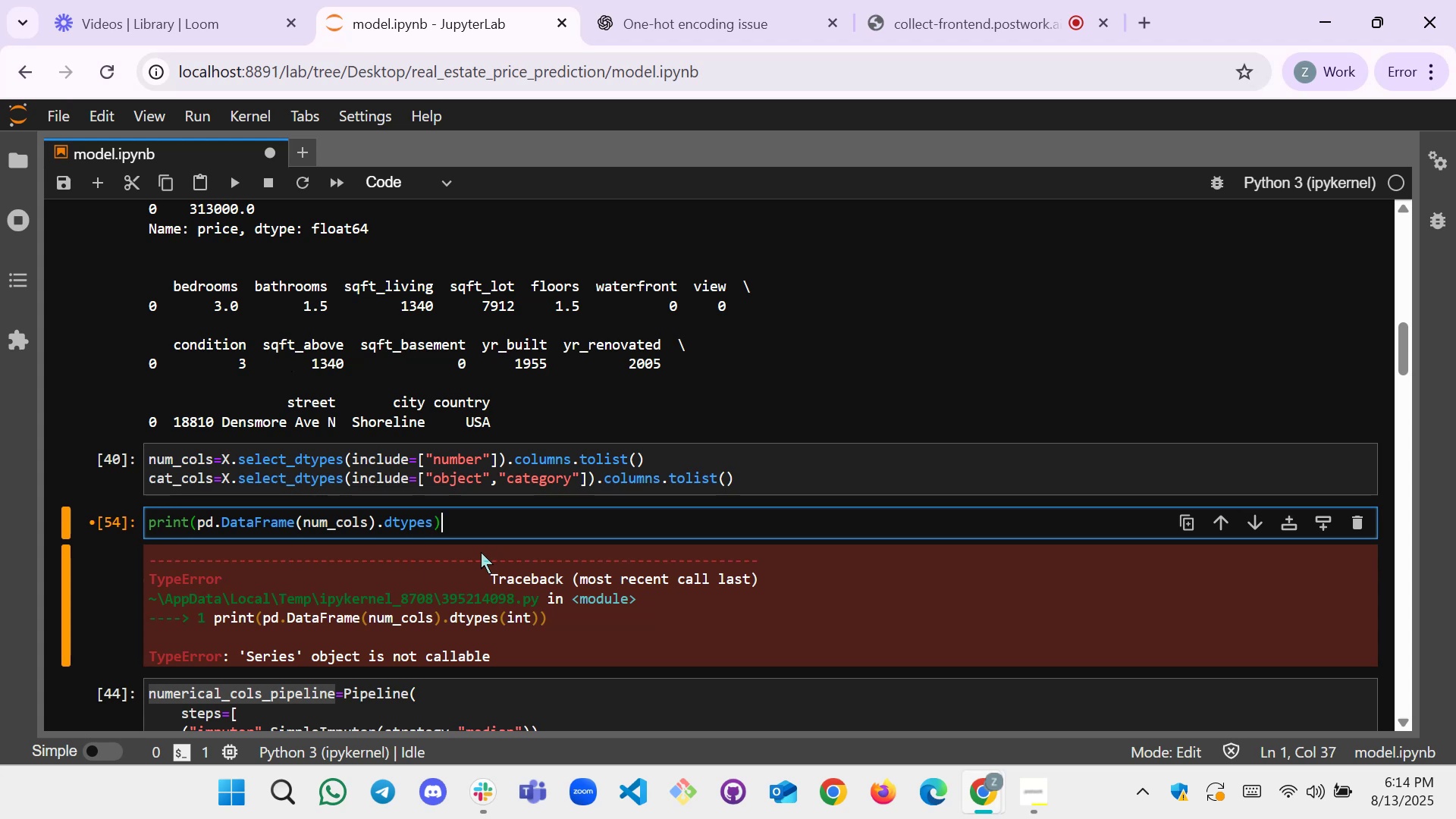 
key(Shift+ShiftRight)
 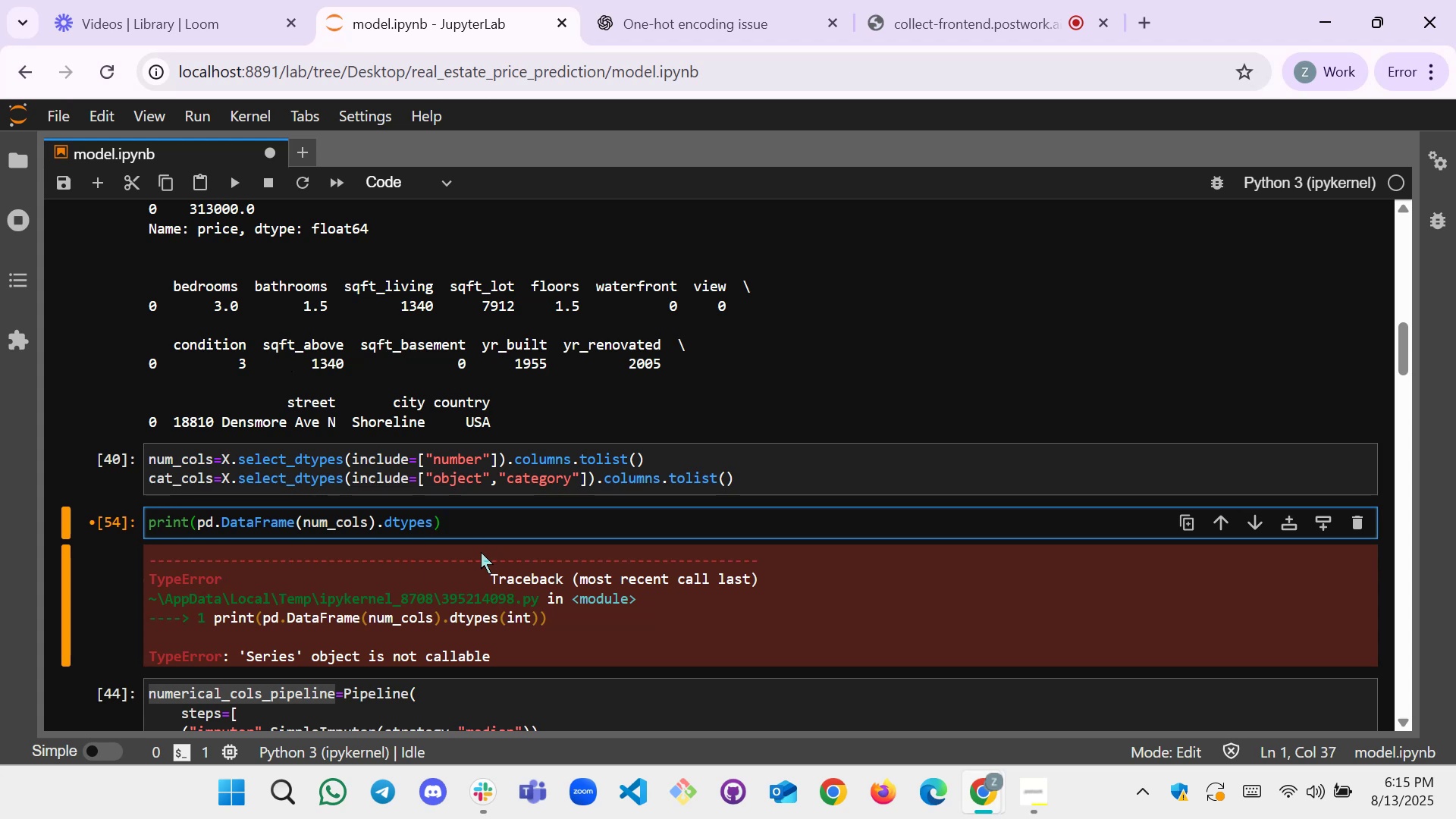 
key(Shift+Enter)
 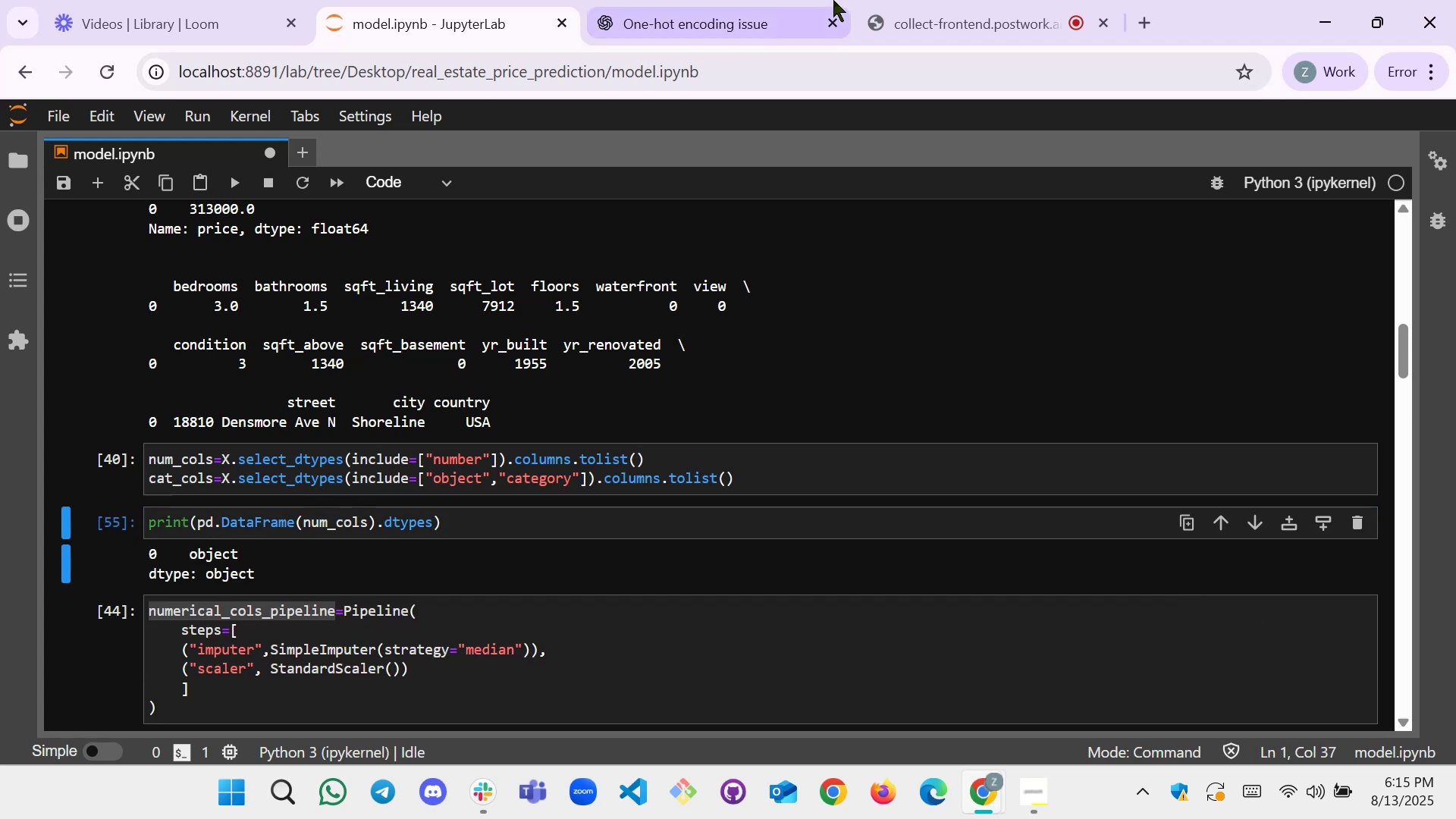 
wait(6.49)
 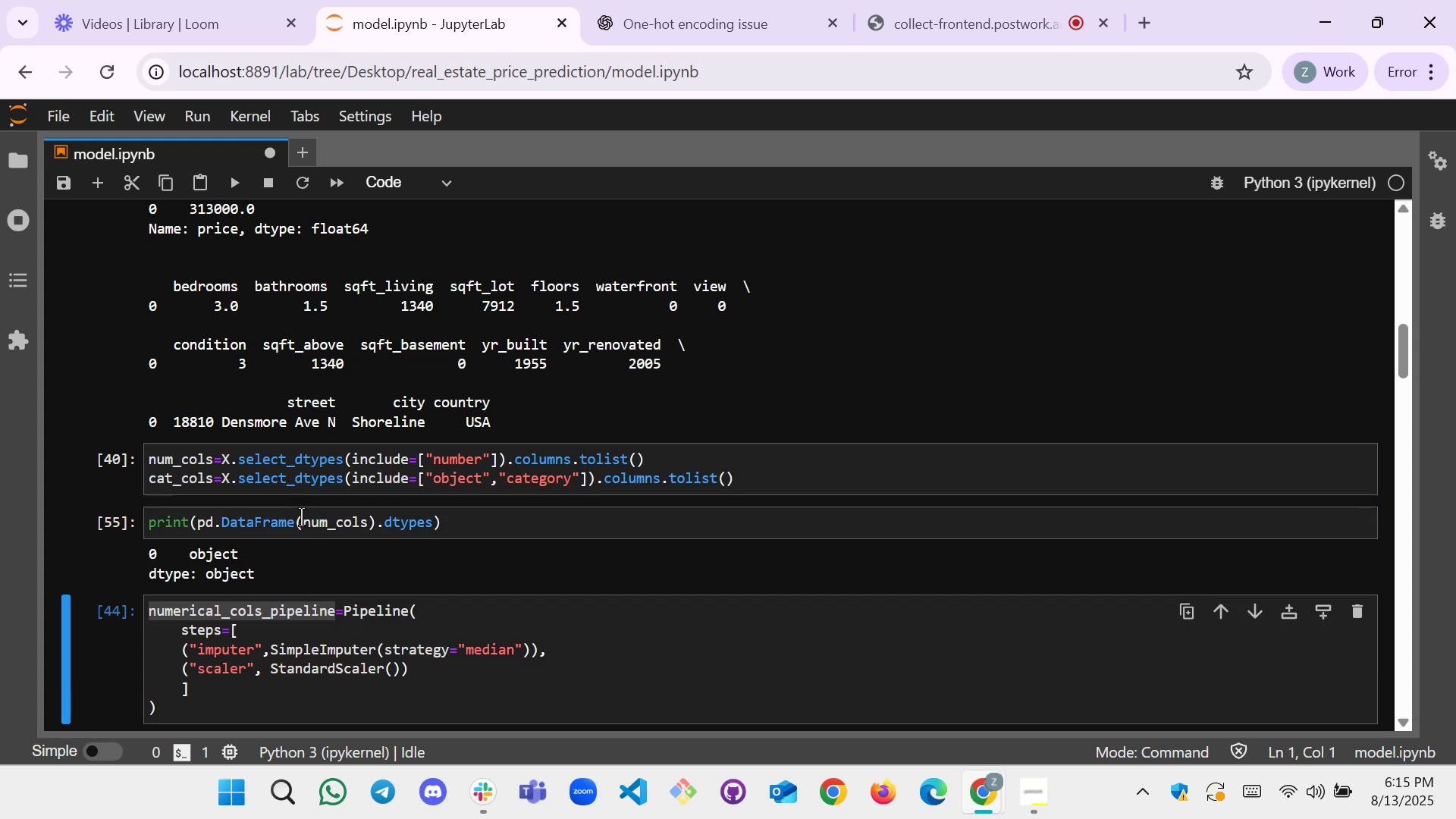 
left_click([646, 11])
 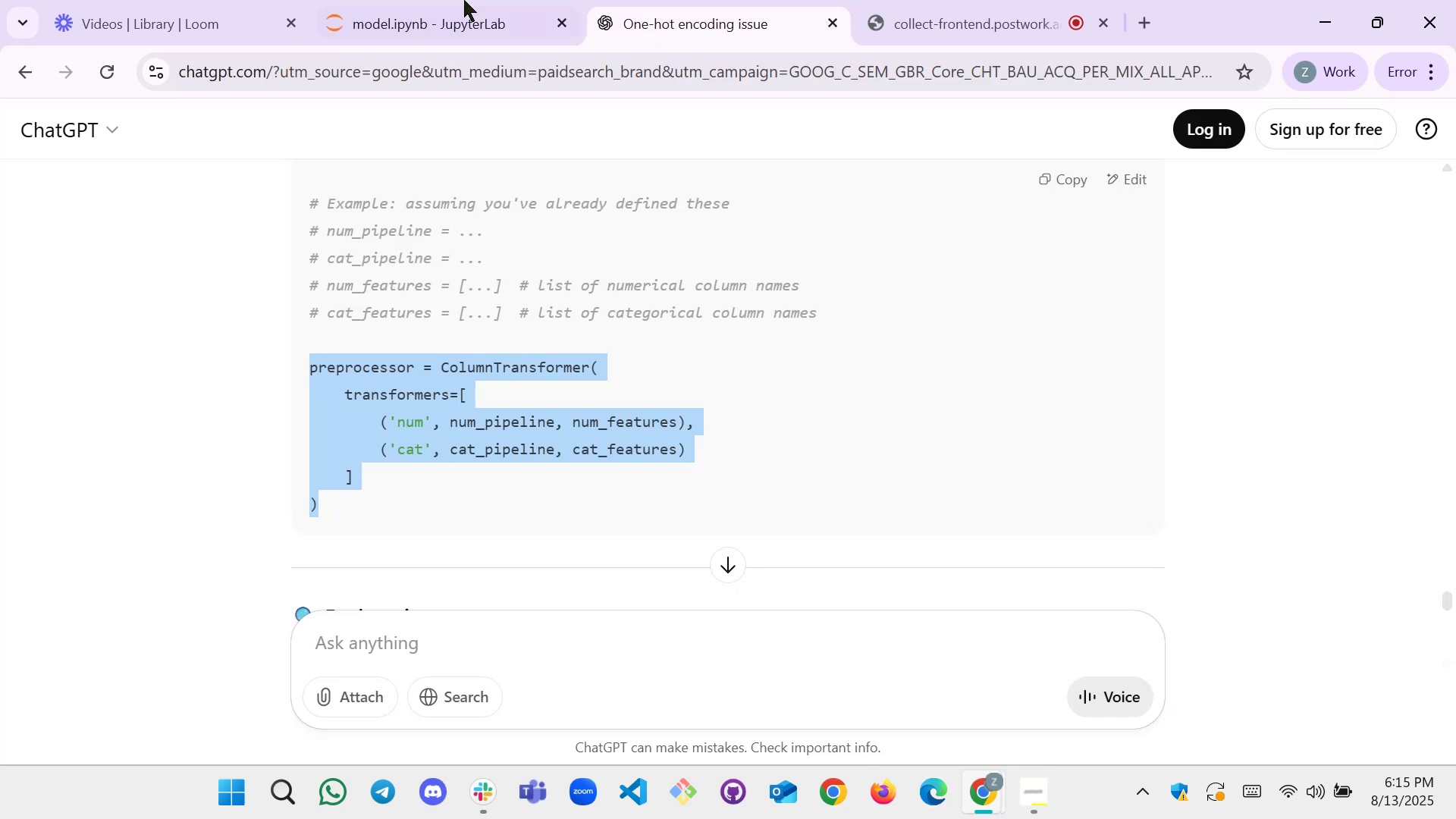 
left_click([473, 0])
 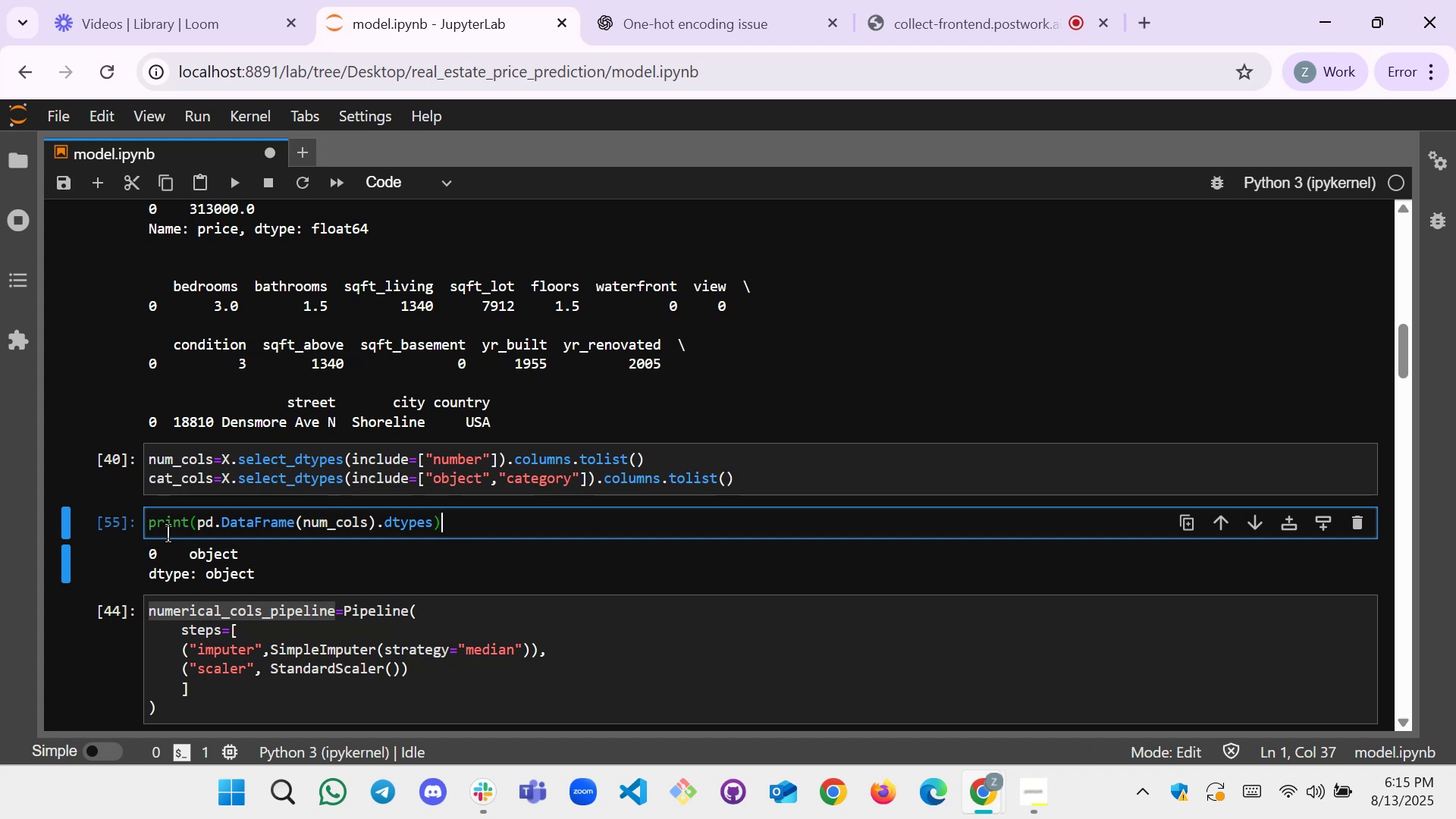 
hold_key(key=ControlLeft, duration=0.41)
 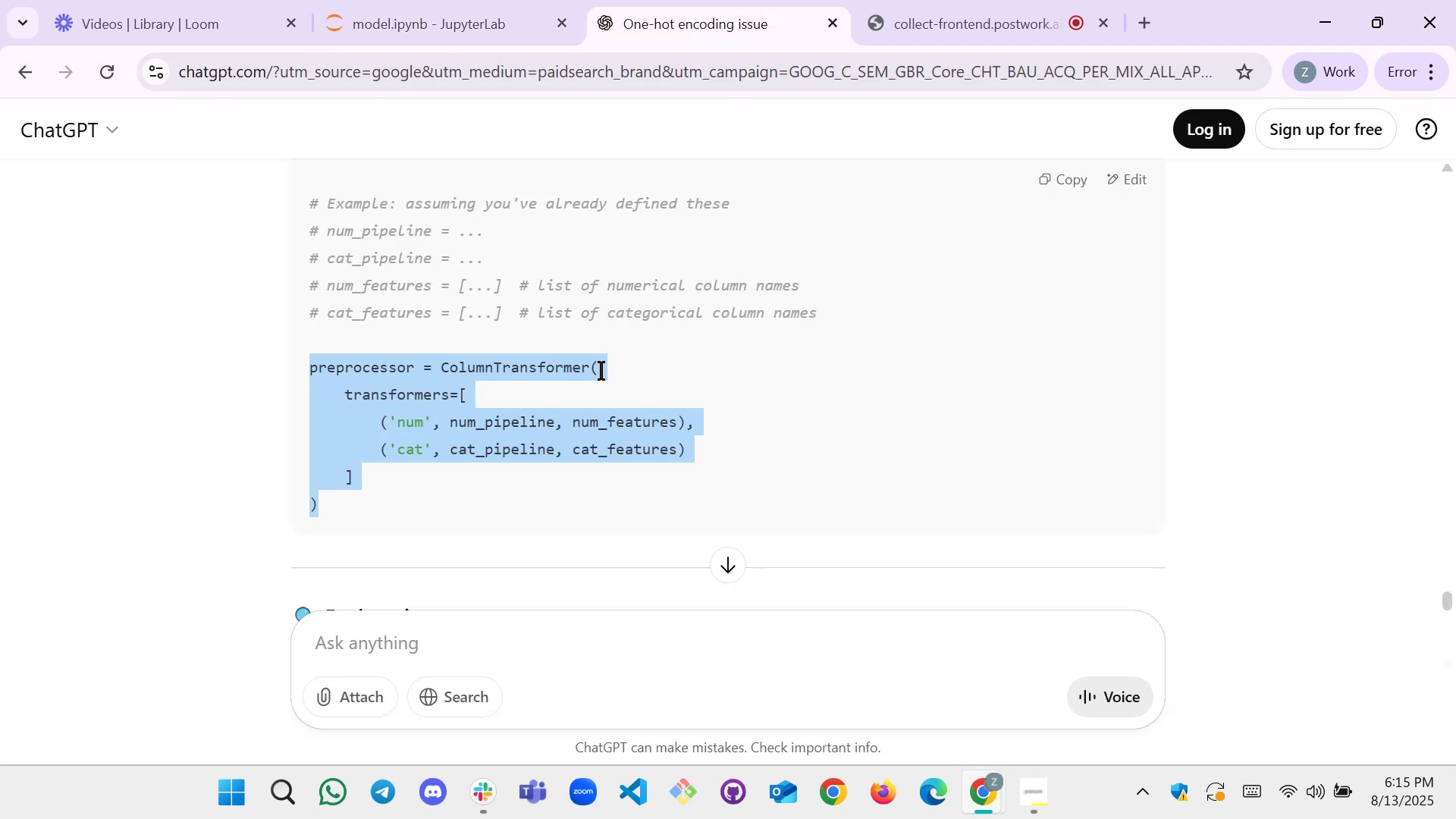 
hold_key(key=C, duration=4.5)
 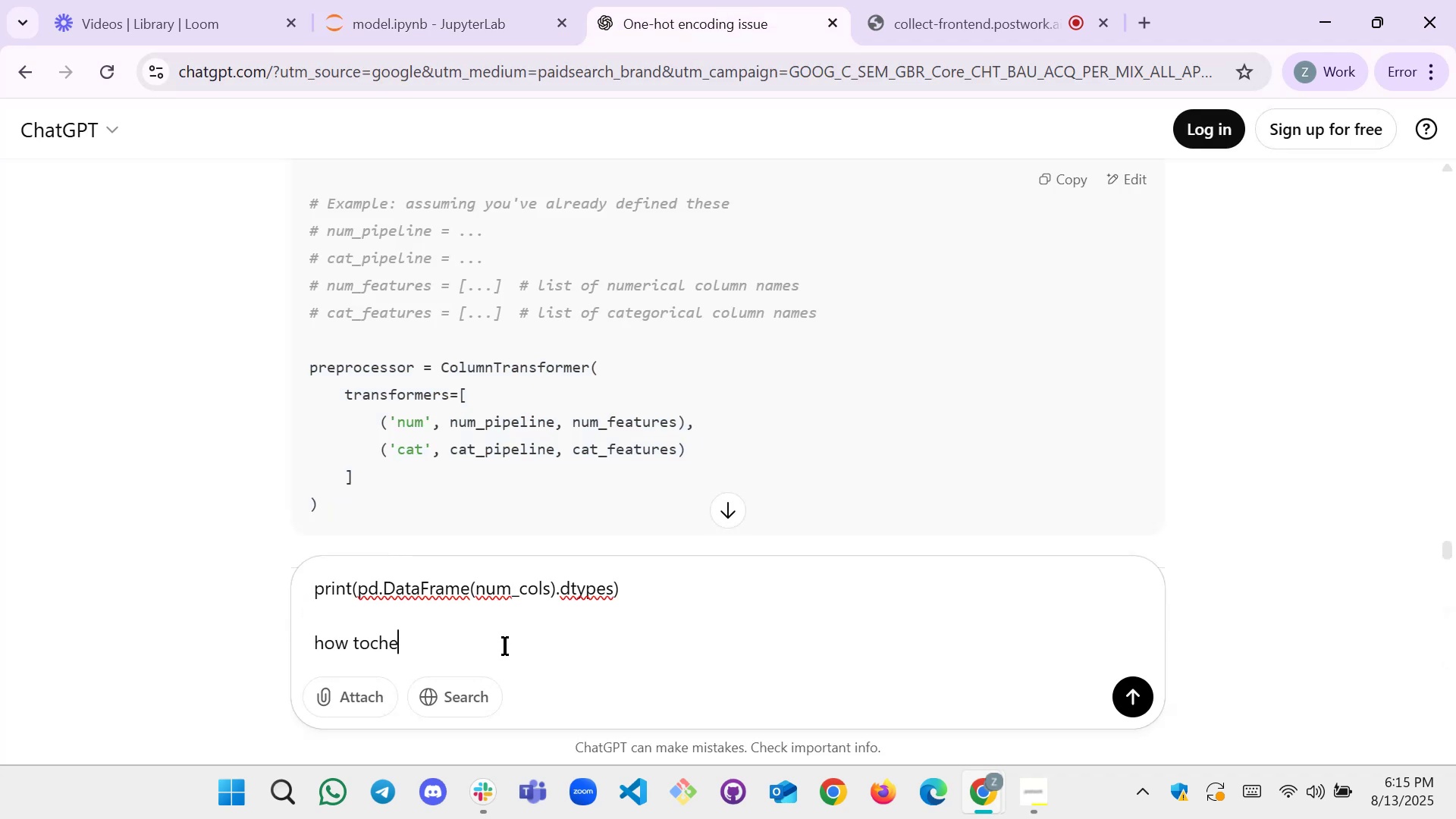 
left_click([720, 0])
 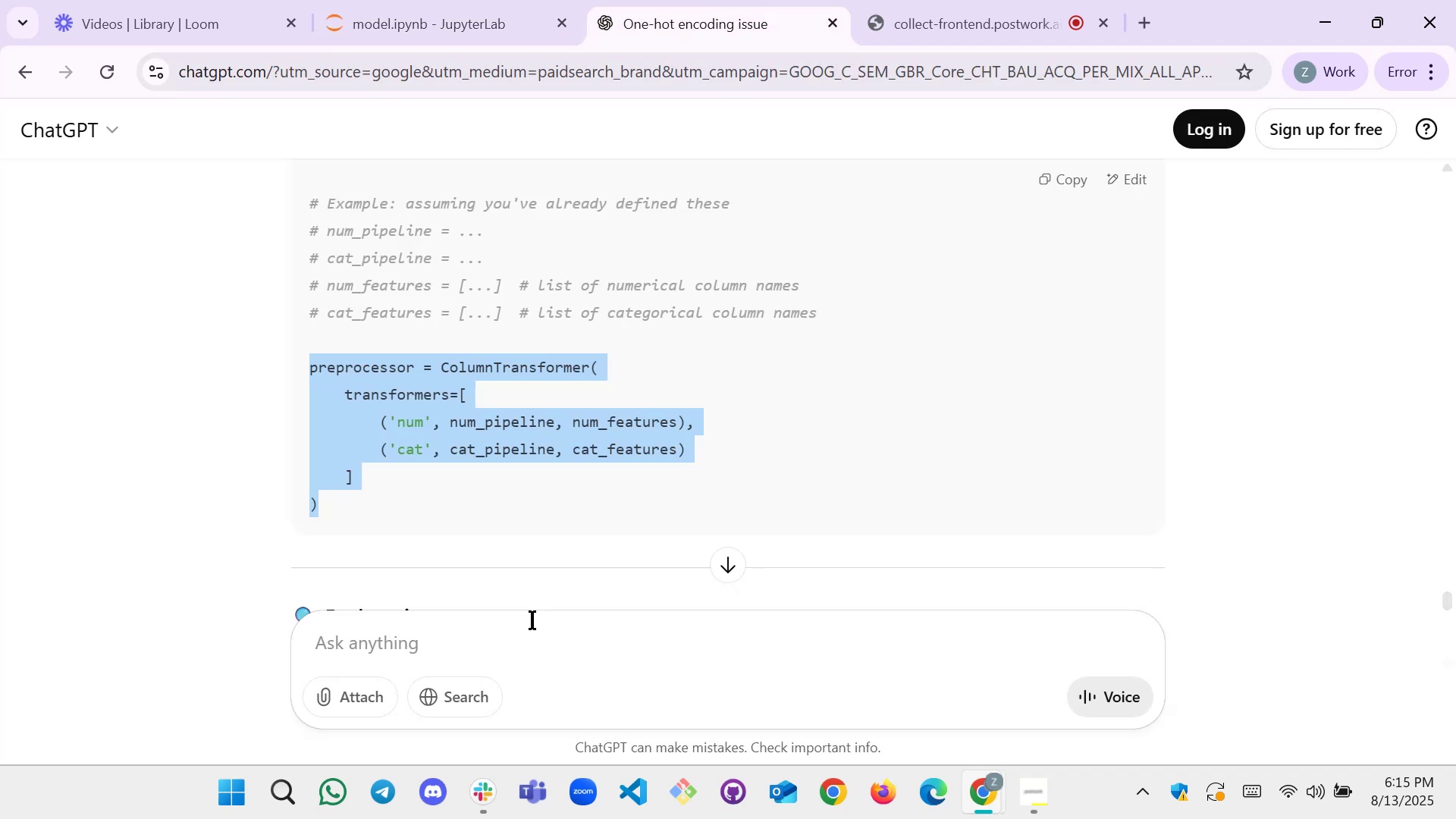 
left_click([504, 646])
 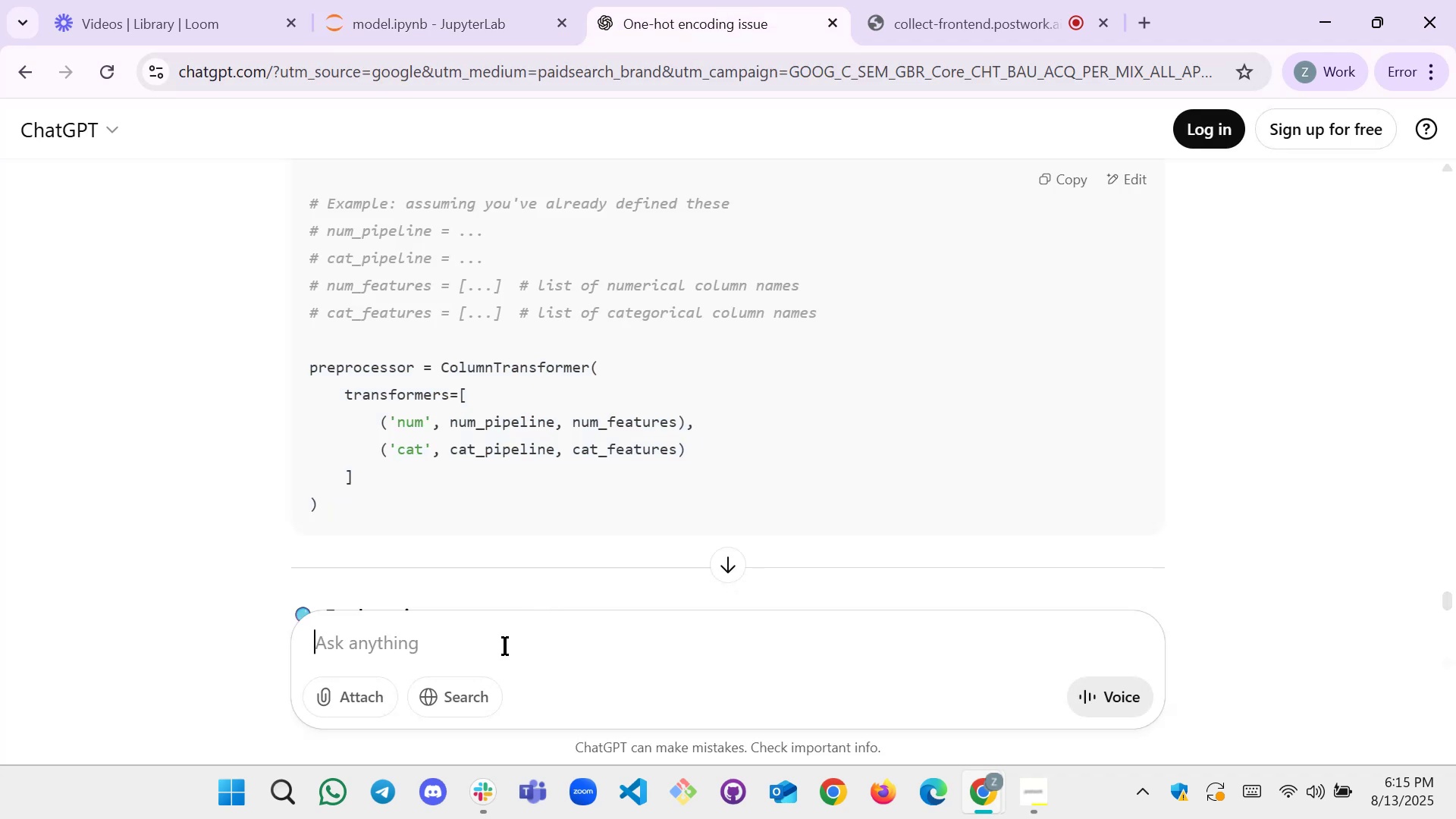 
key(Control+V)
 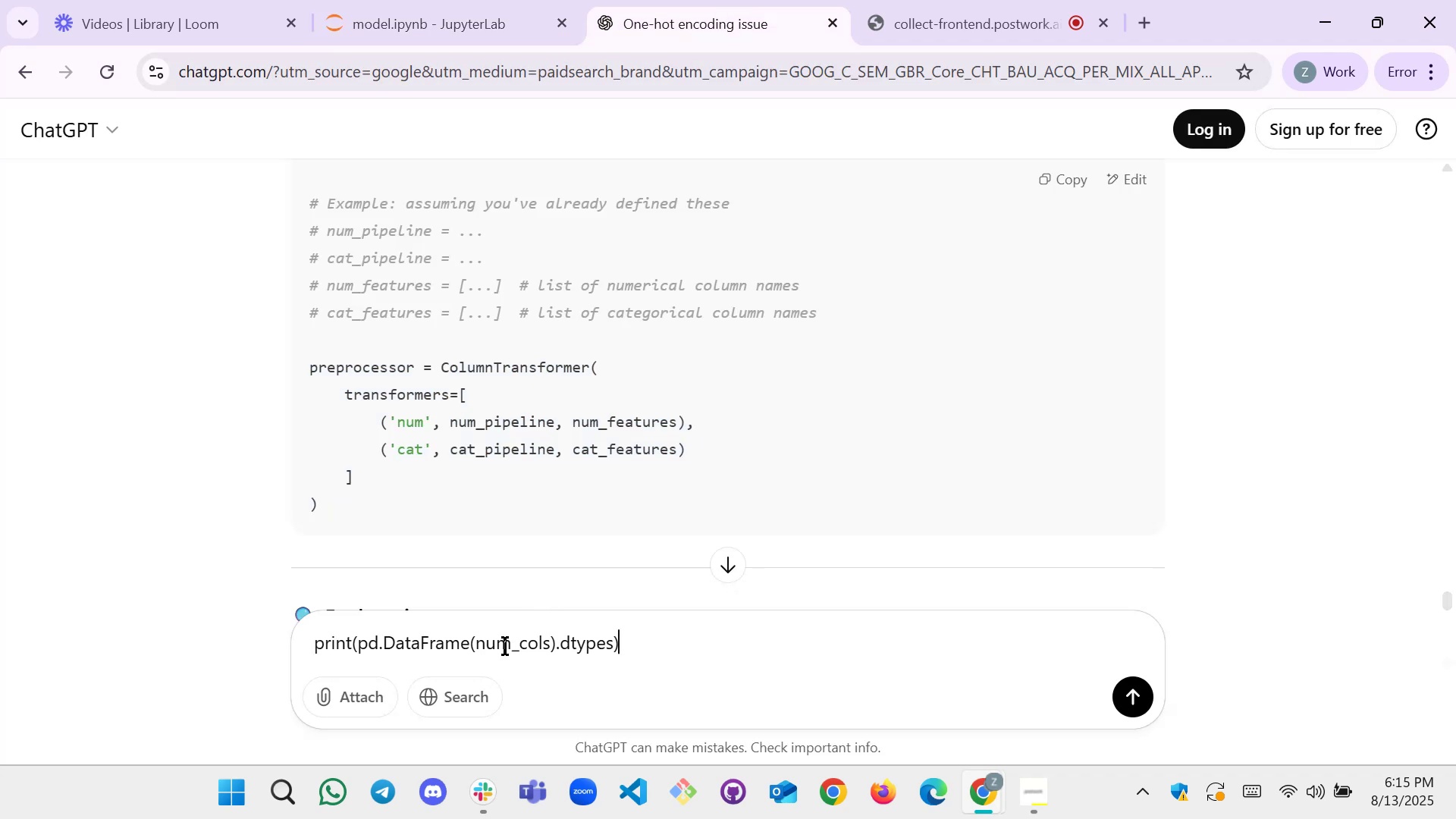 
key(Shift+Enter)
 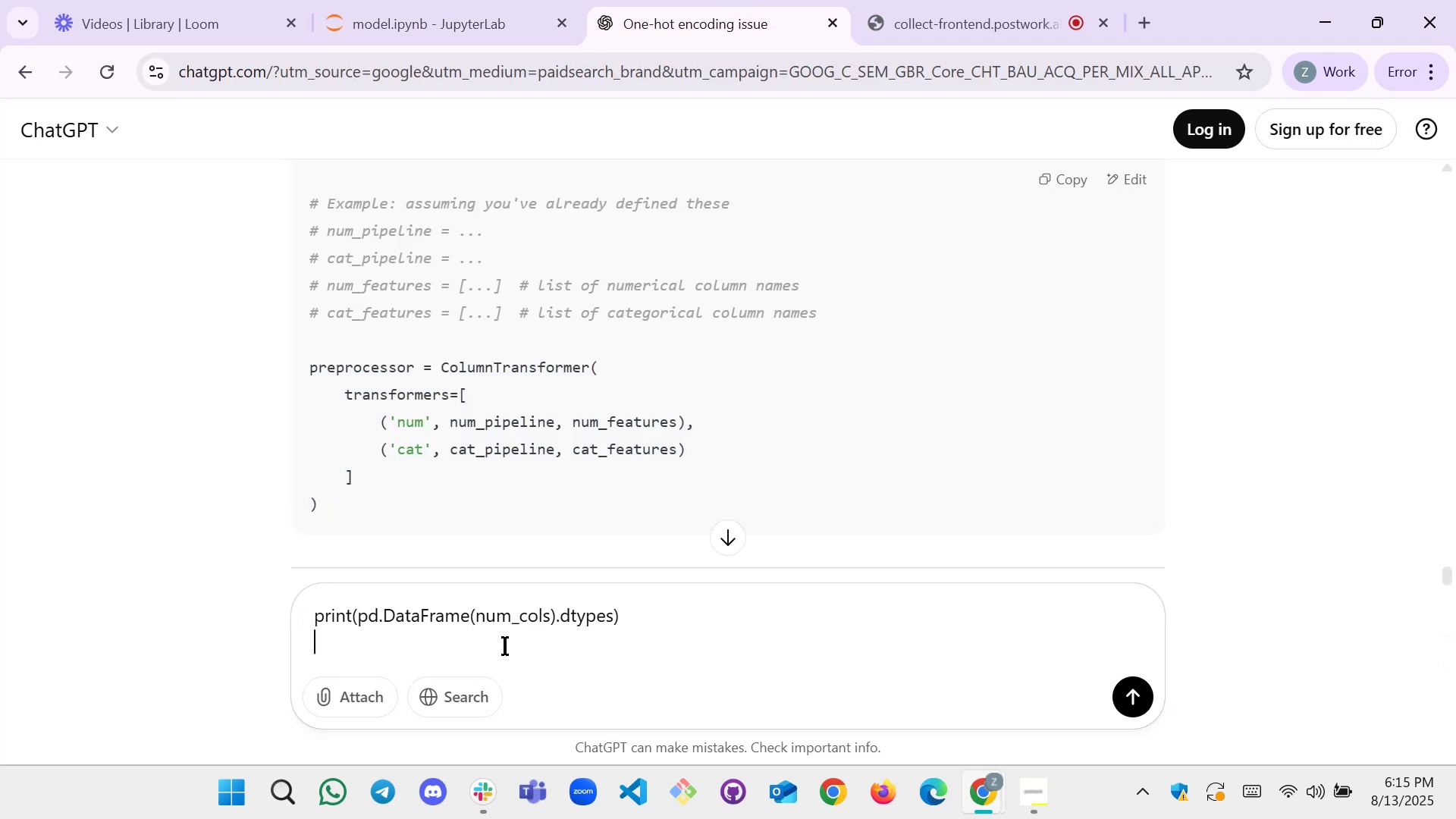 
key(Shift+Enter)
 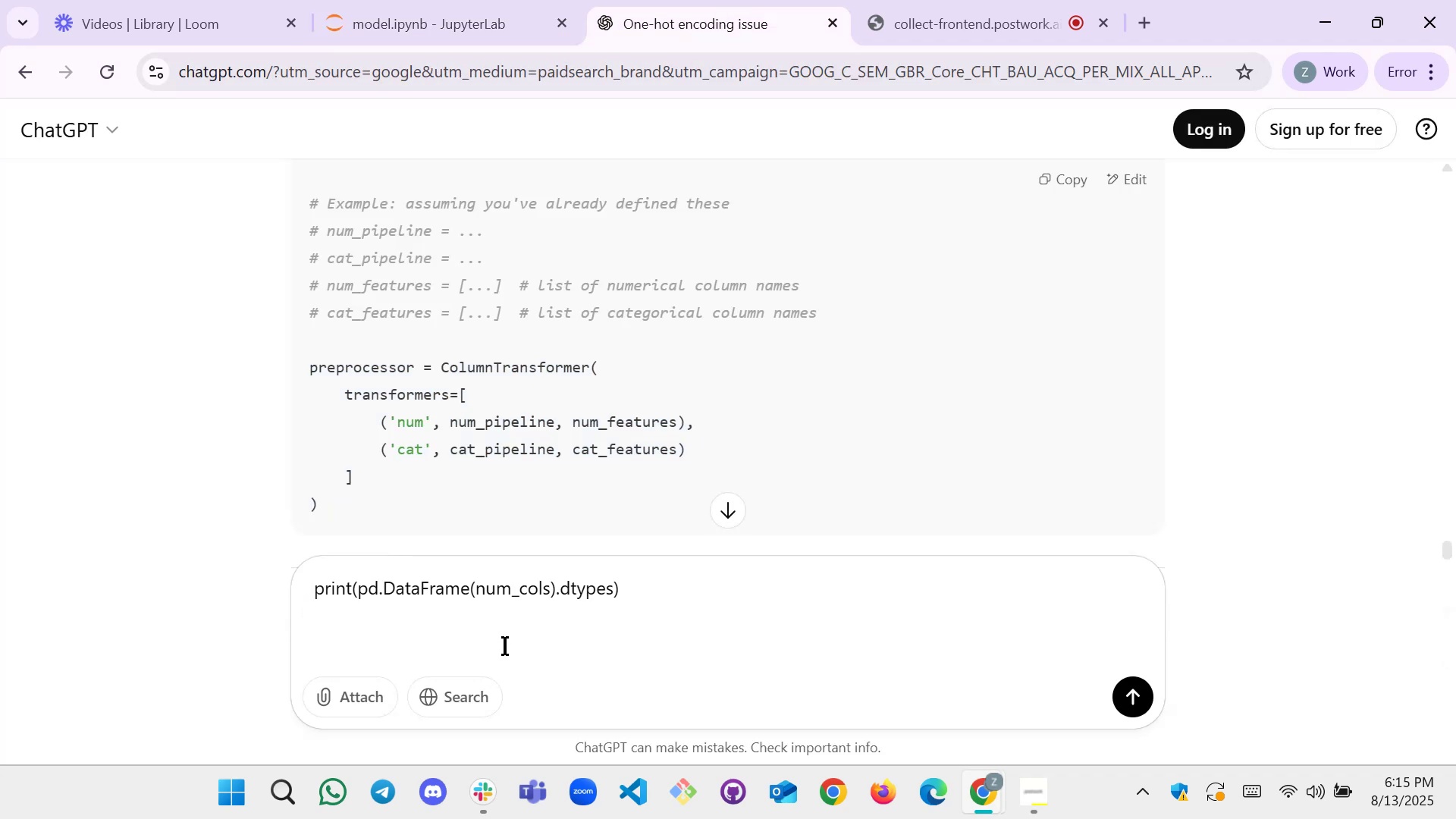 
type(how tohe)
key(Backspace)
key(Backspace)
key(Backspace)
key(Backspace)
key(Backspace)
key(Backspace)
key(Backspace)
key(Backspace)
key(Backspace)
key(Backspace)
type(i)
key(Backspace)
 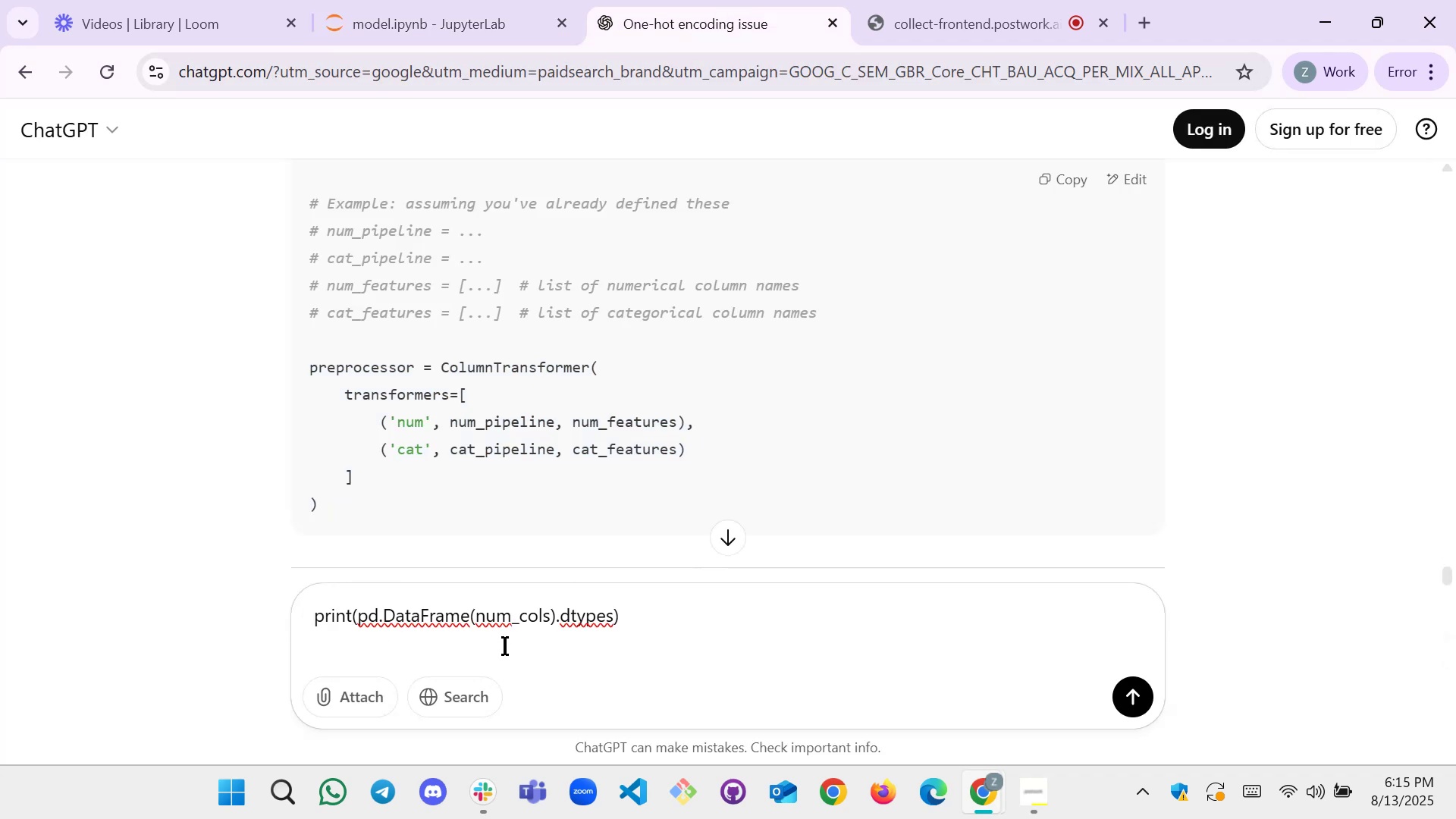 
key(Enter)
 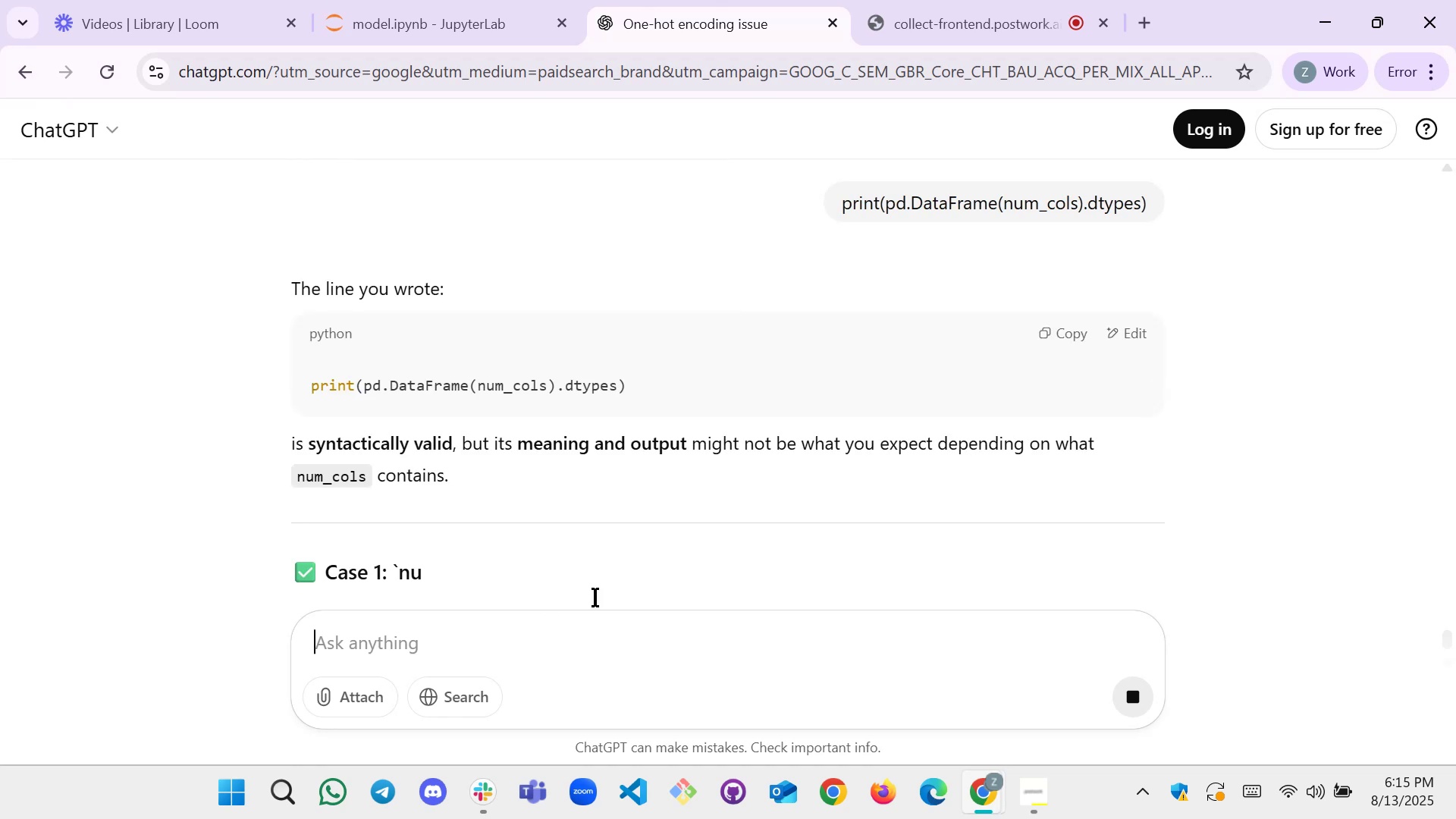 
wait(6.35)
 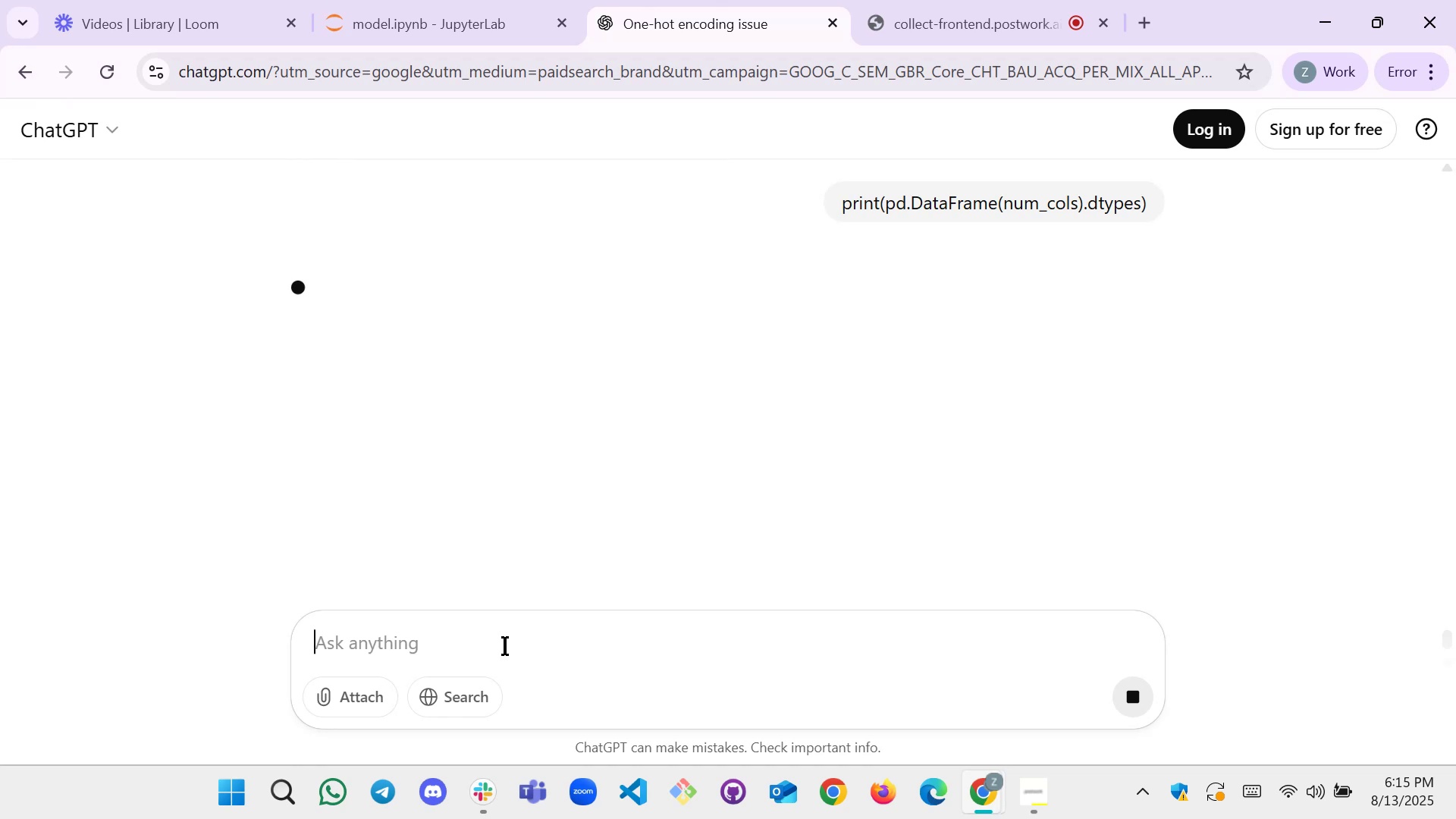 
scroll: coordinate [445, 479], scroll_direction: down, amount: 6.0
 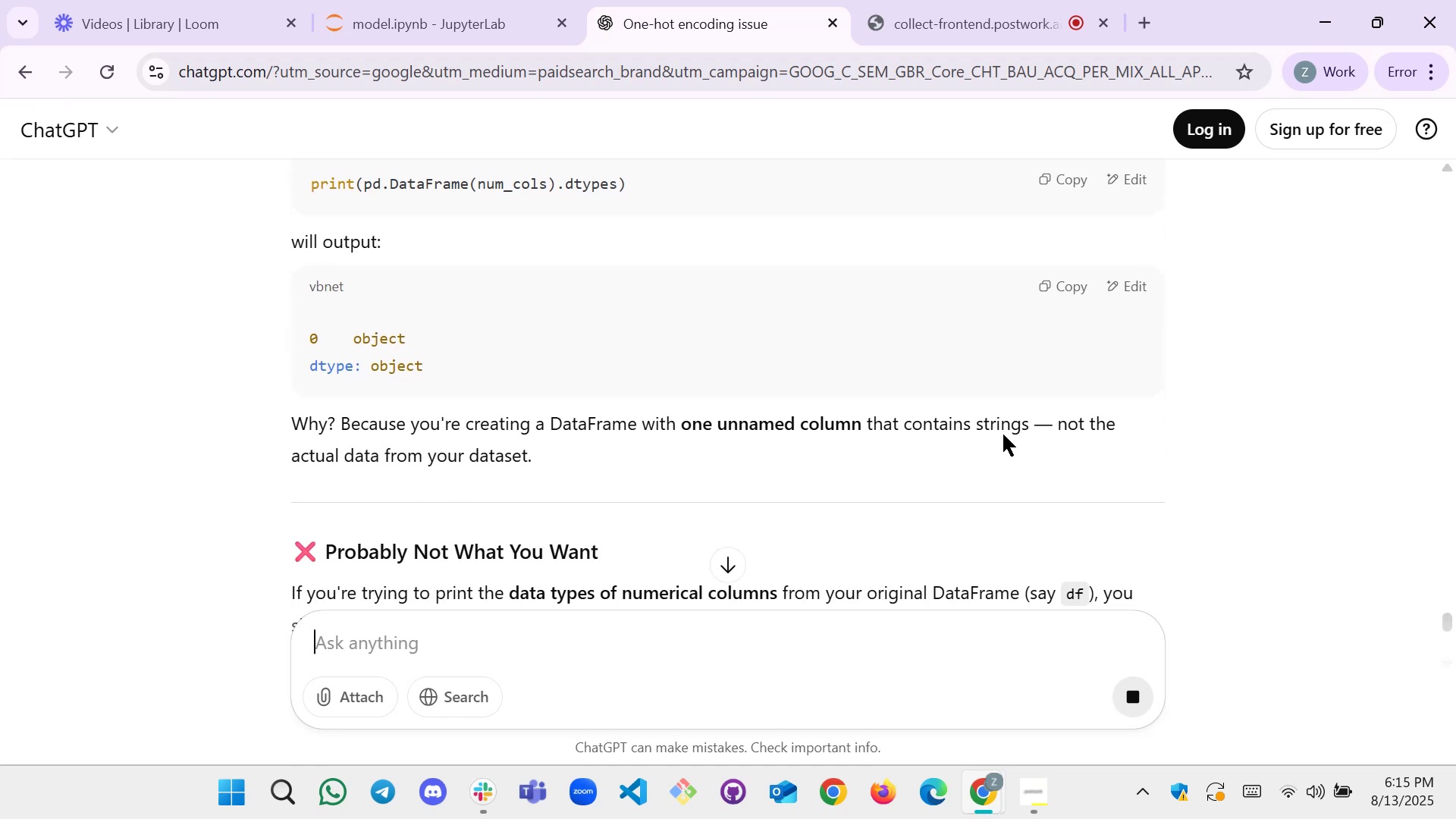 
wait(6.59)
 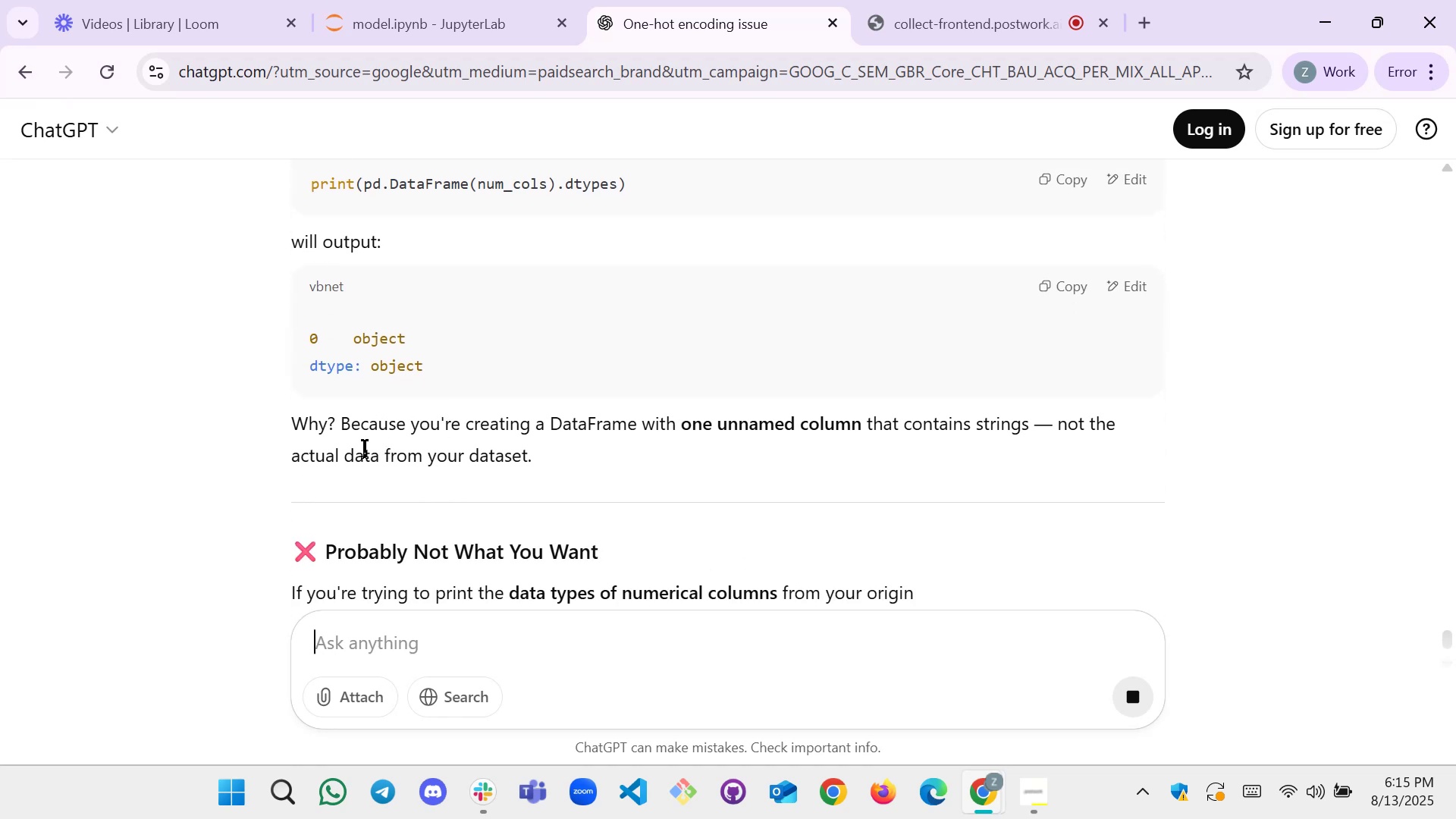 
scroll: coordinate [574, 466], scroll_direction: down, amount: 3.0
 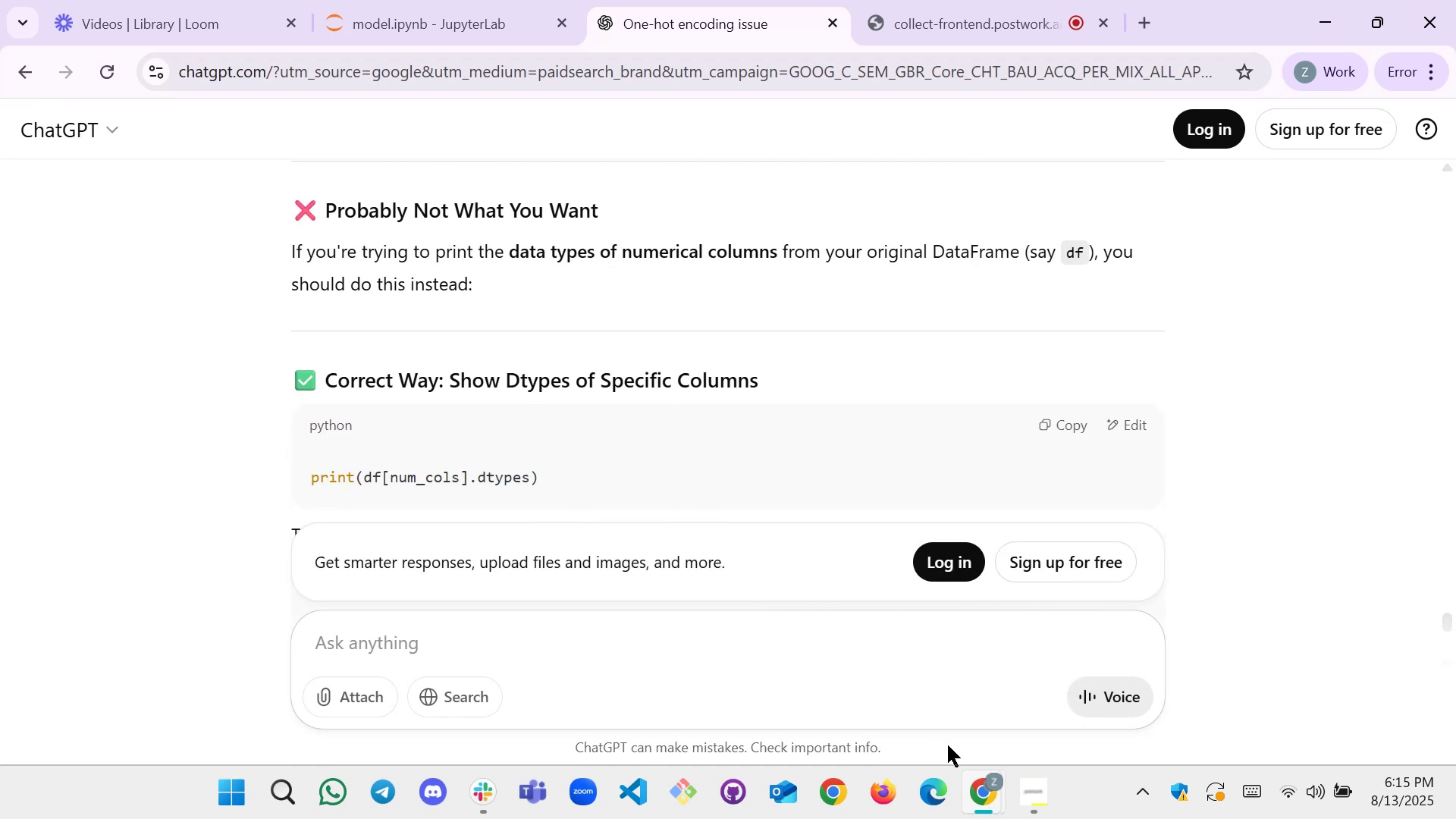 
wait(5.42)
 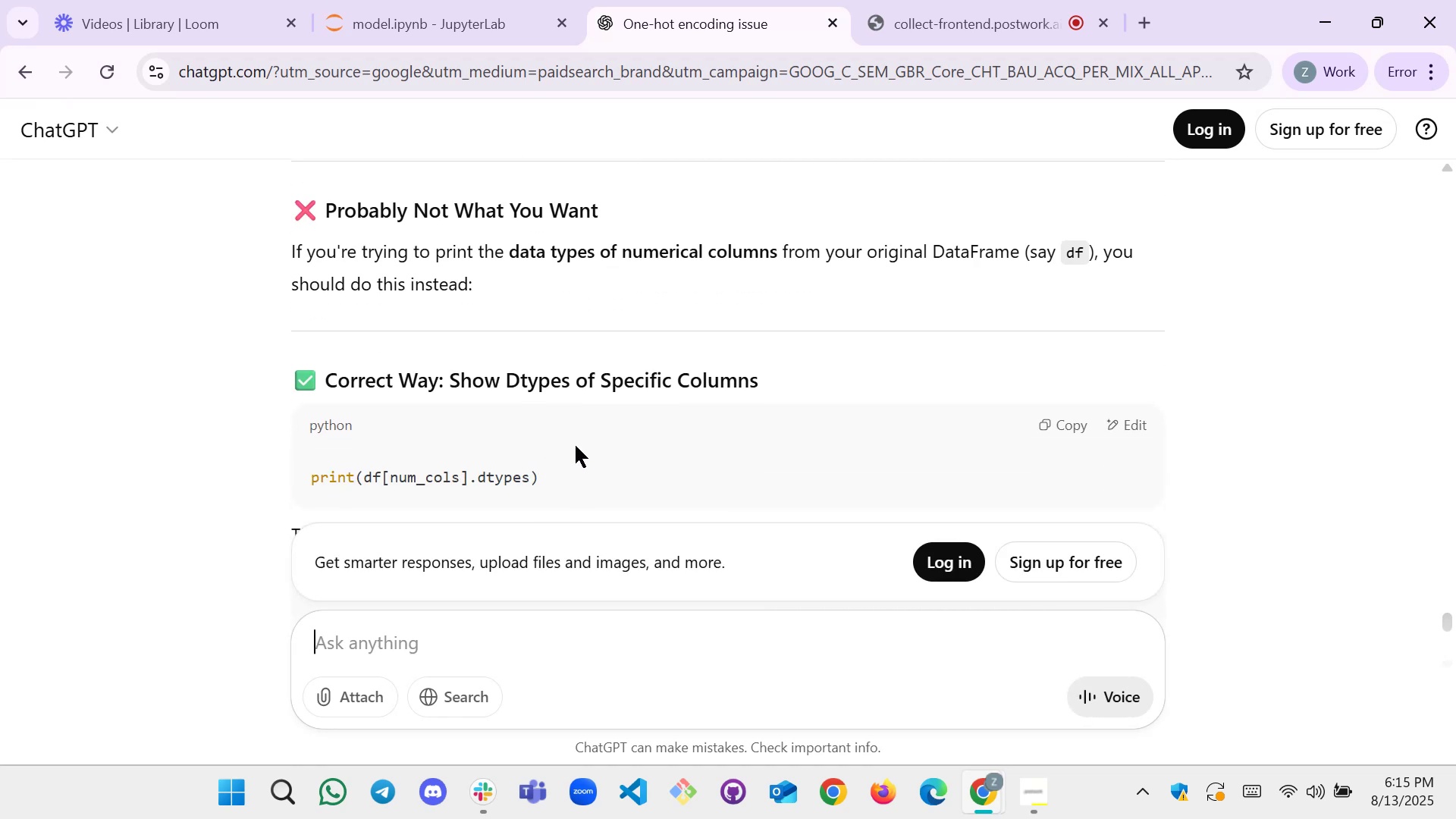 
left_click([506, 0])
 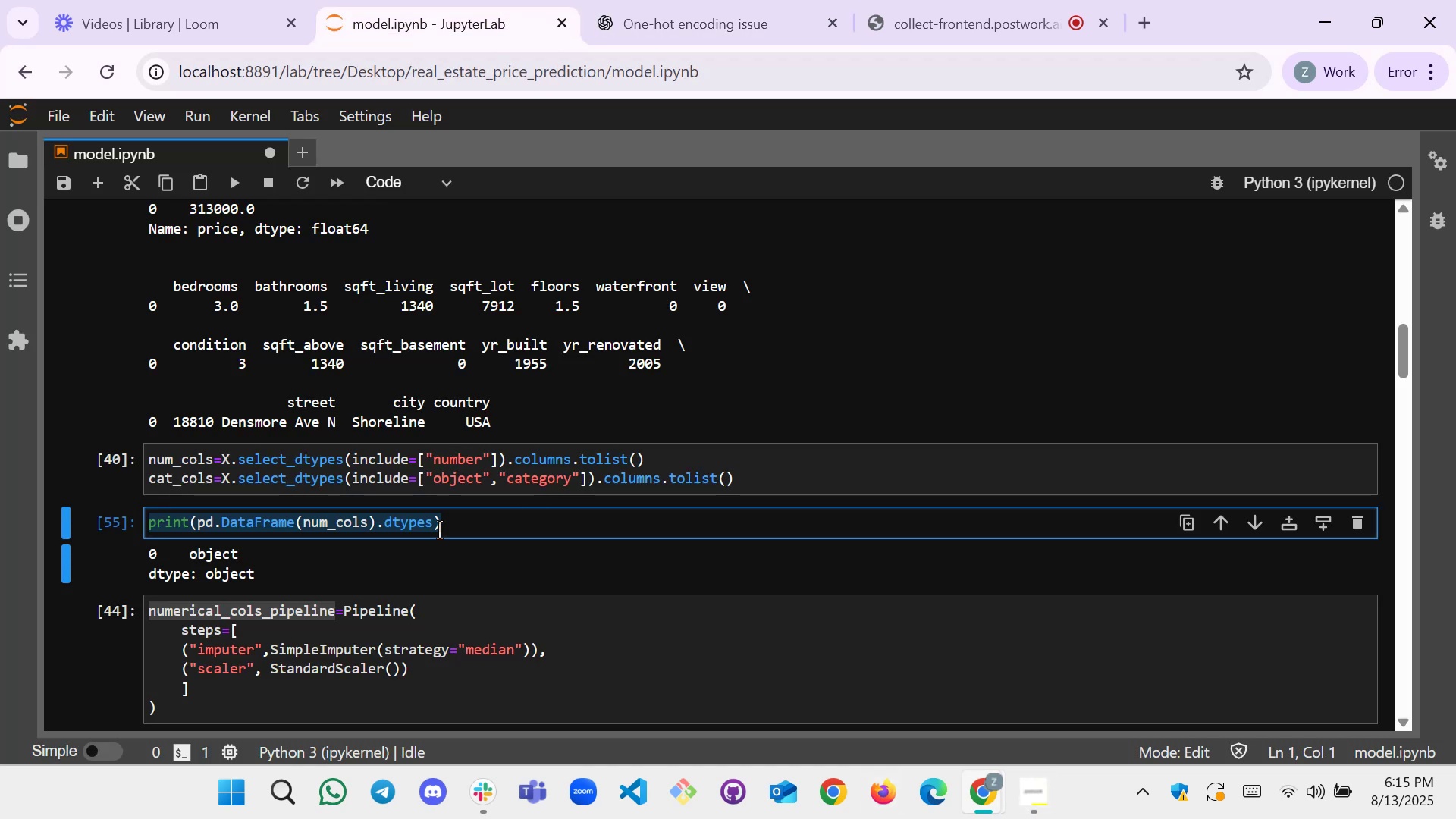 
left_click([457, 537])
 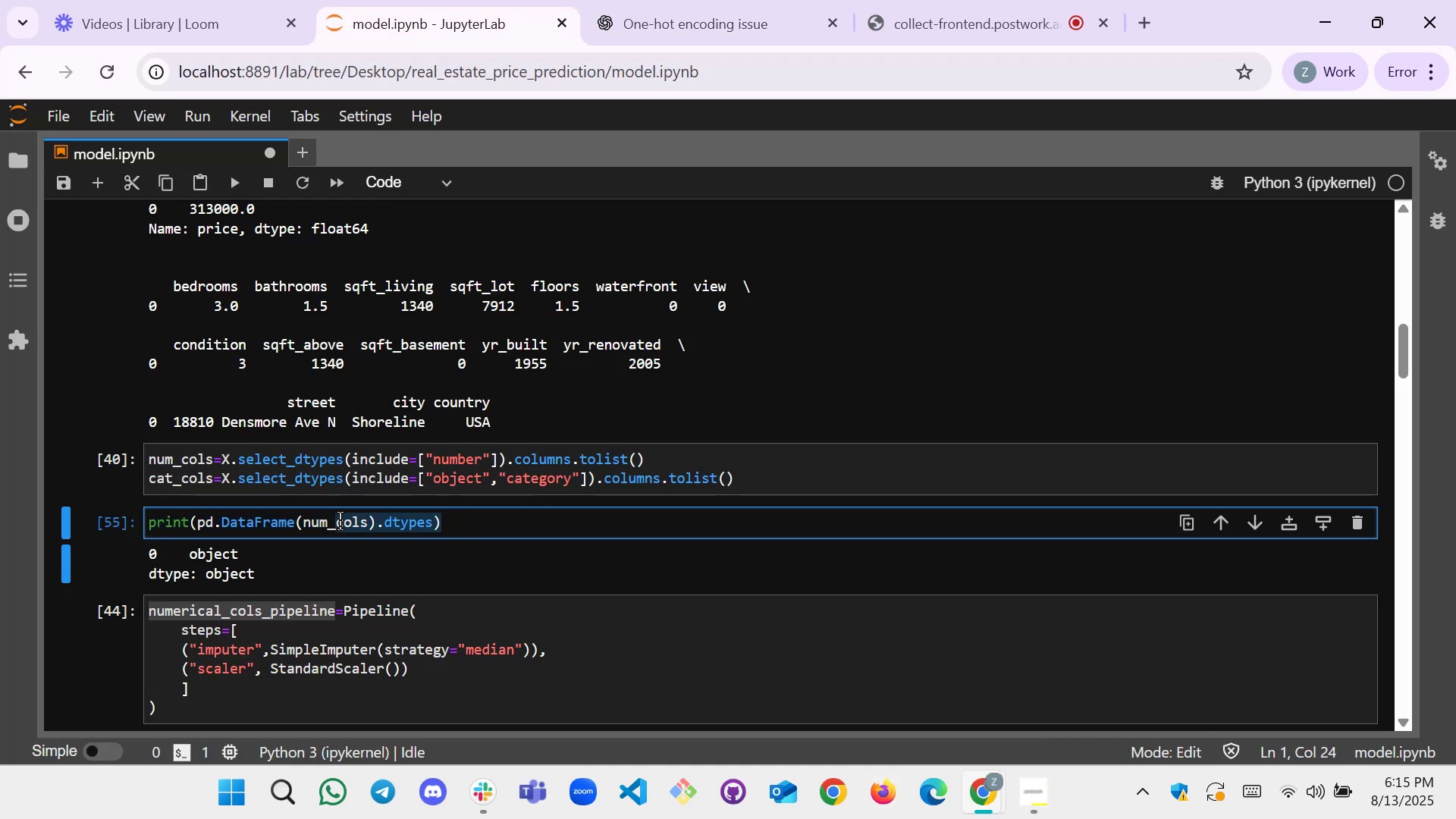 
left_click([478, 519])
 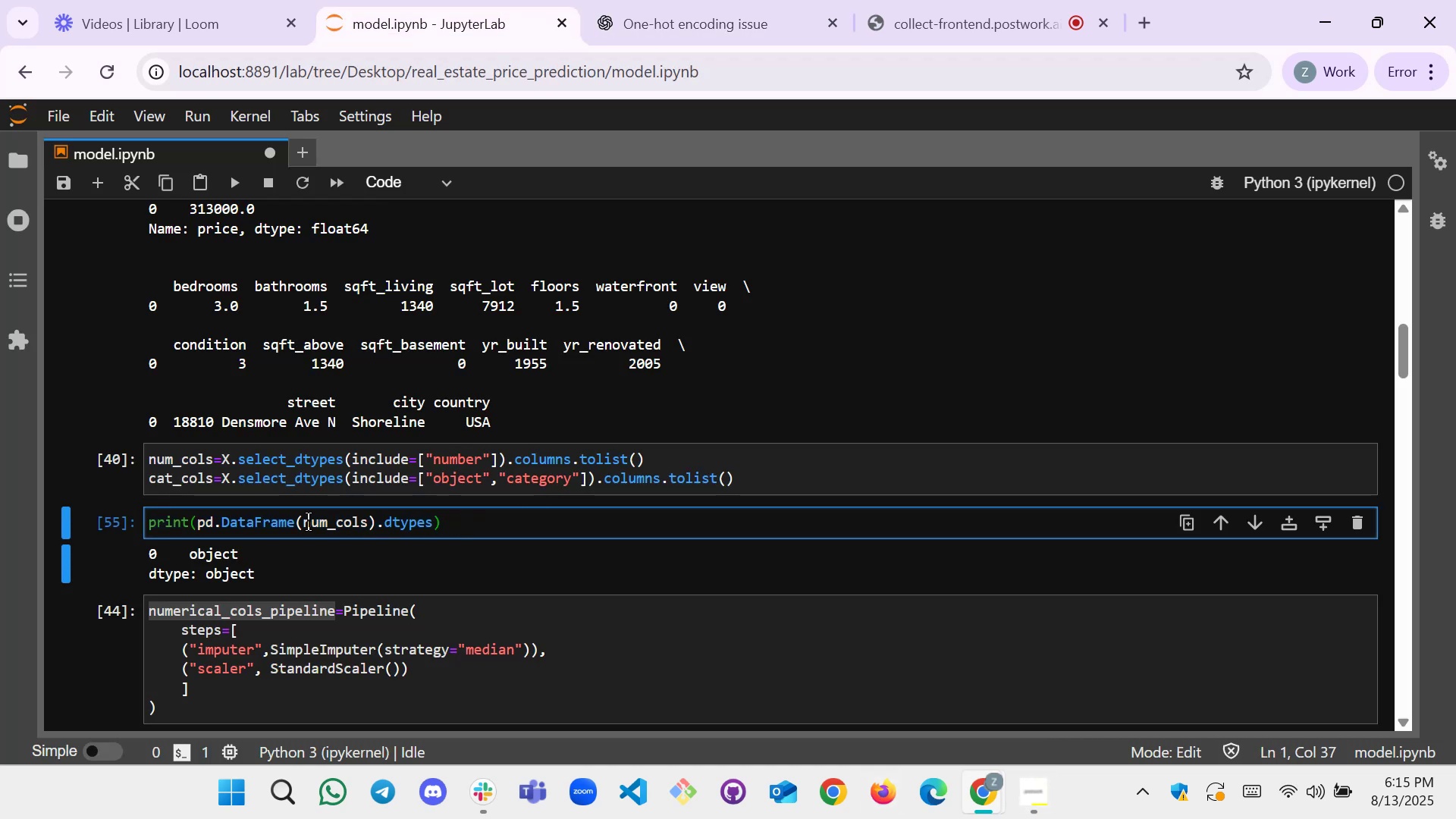 
left_click([306, 521])
 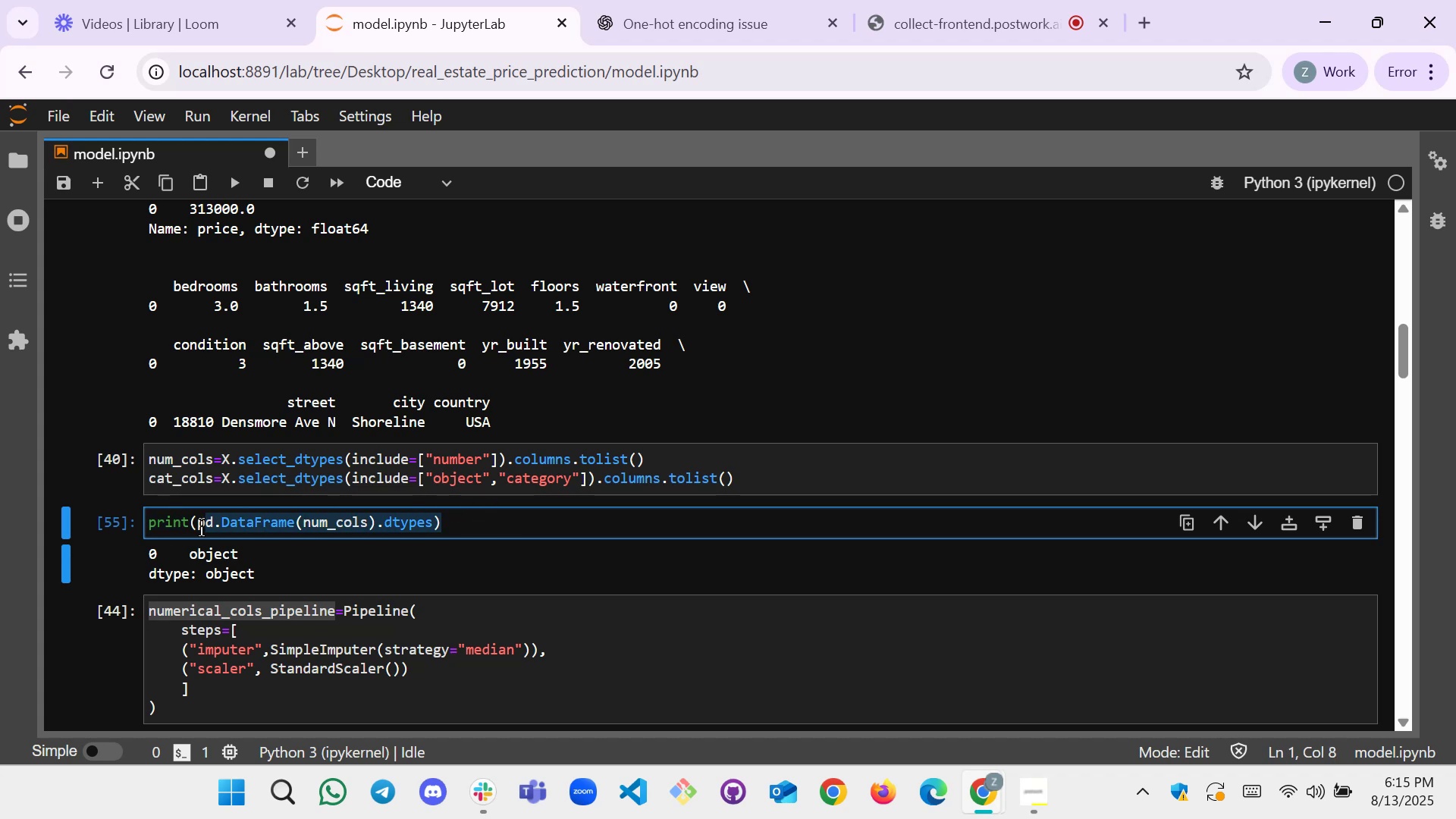 
key(Backspace)
type(df.)
key(Backspace)
type(p)
key(Backspace)
type([num_cols[)
key(Backspace)
type(].dtypes)
 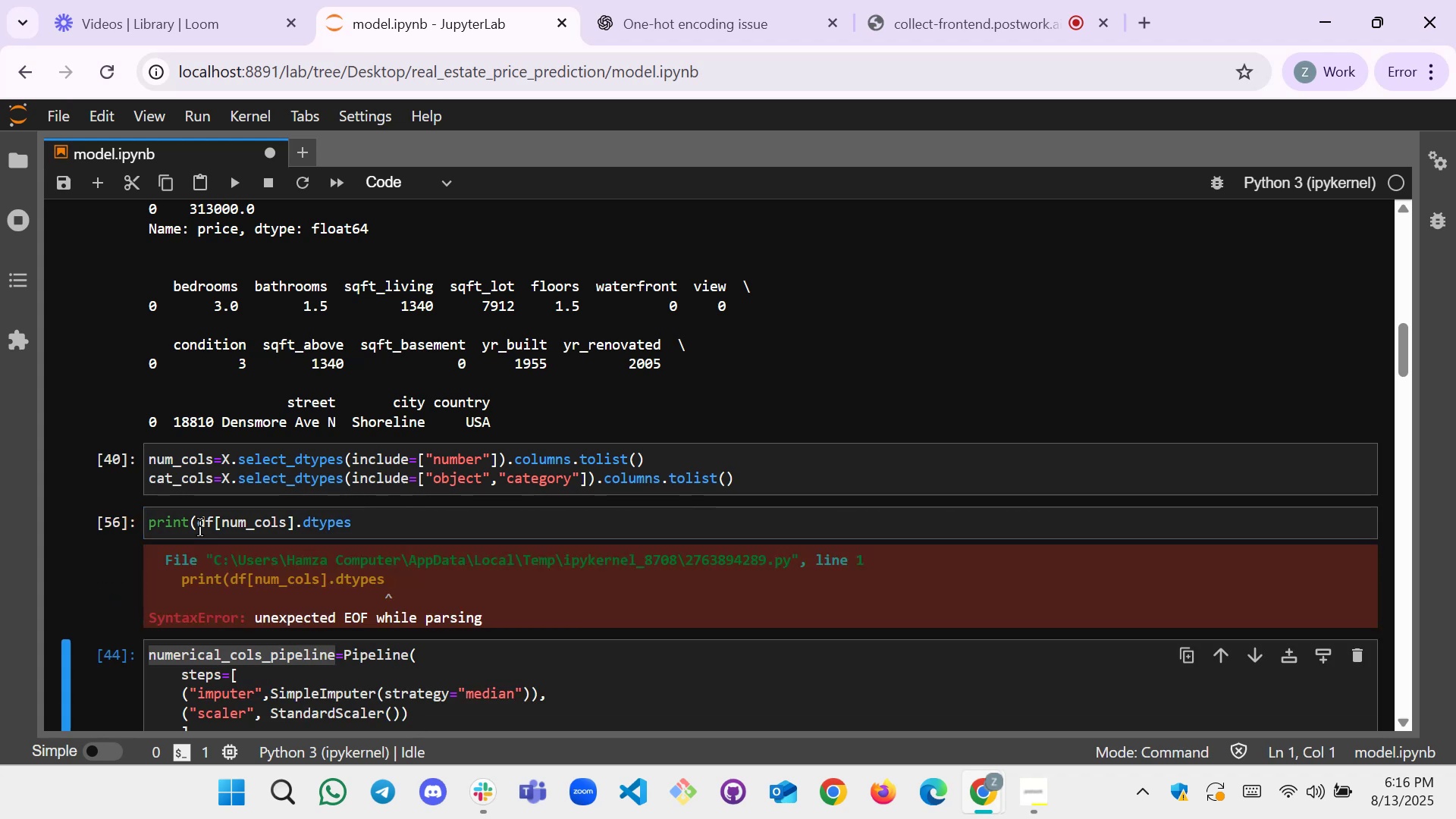 
 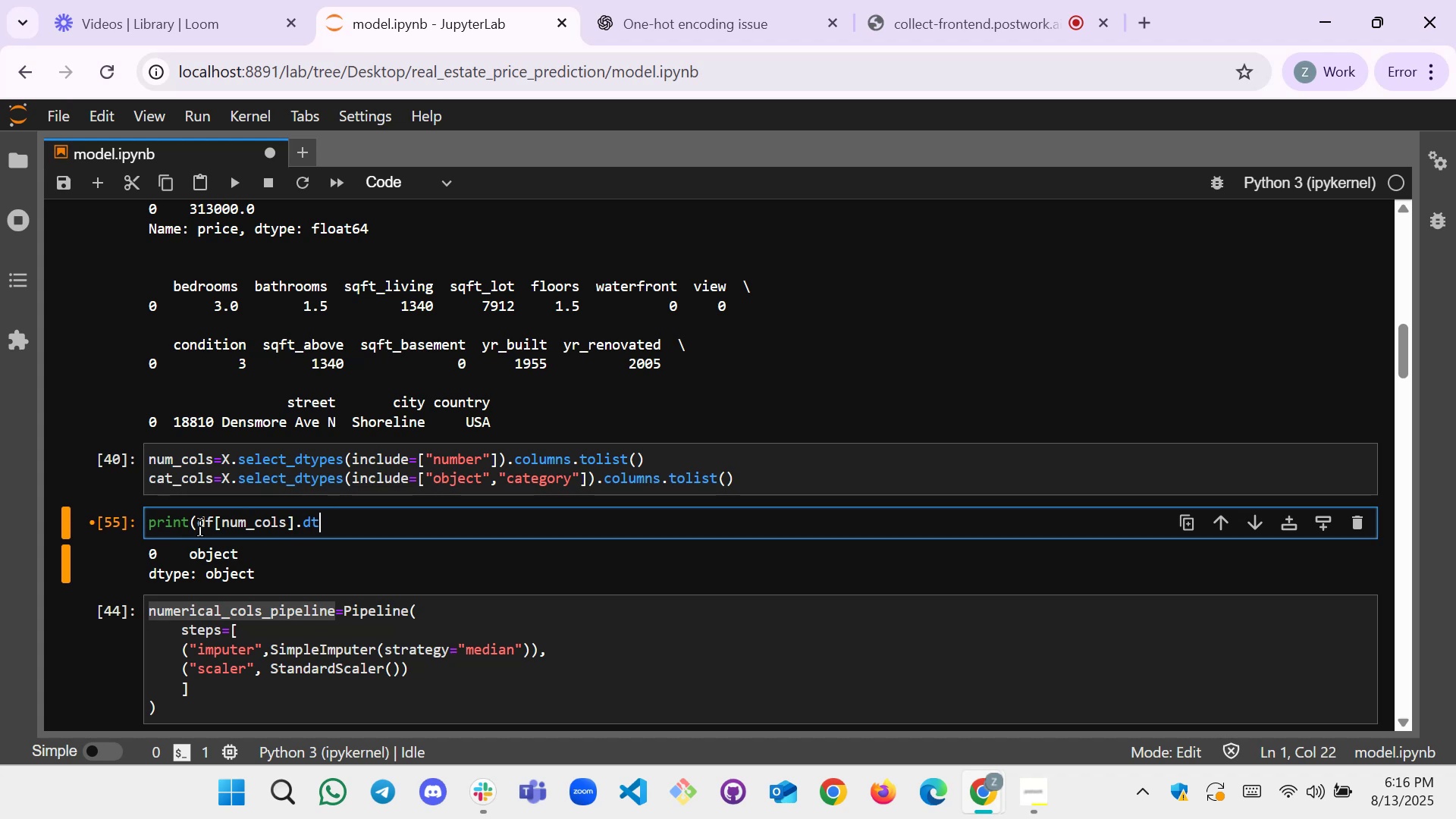 
key(Shift+Enter)
 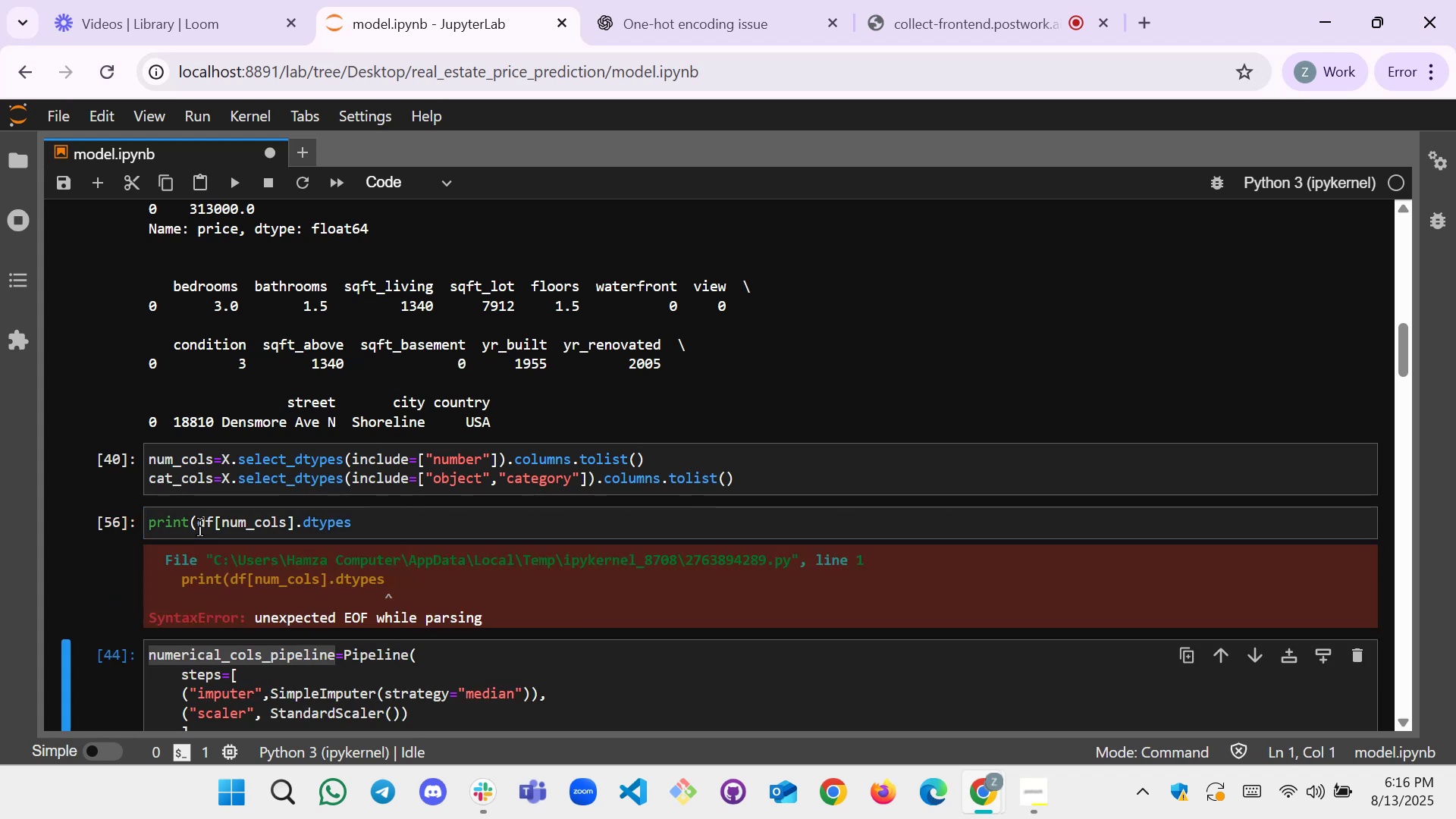 
left_click([369, 520])
 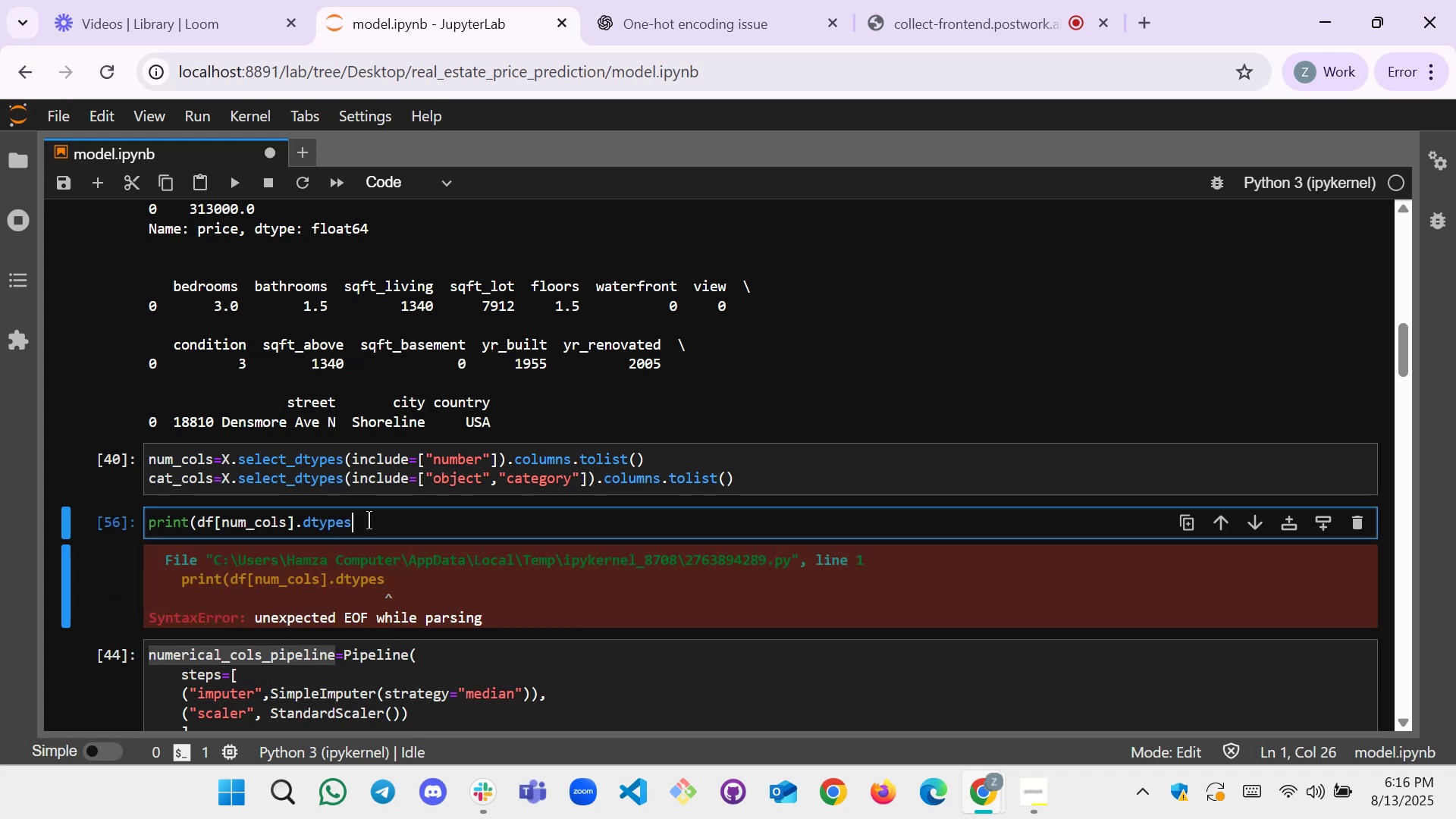 
key(Shift+0)
 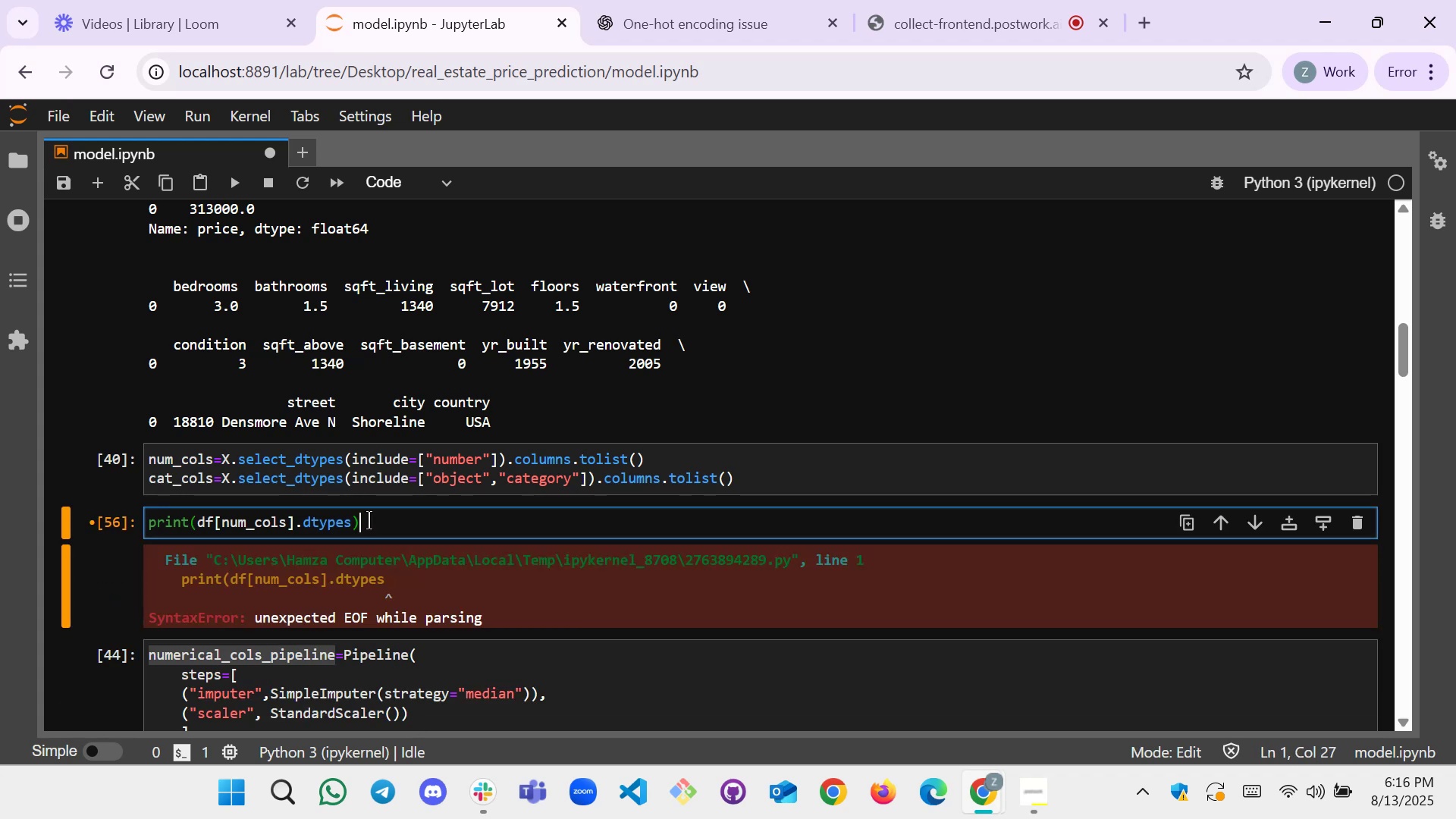 
key(Shift+ShiftRight)
 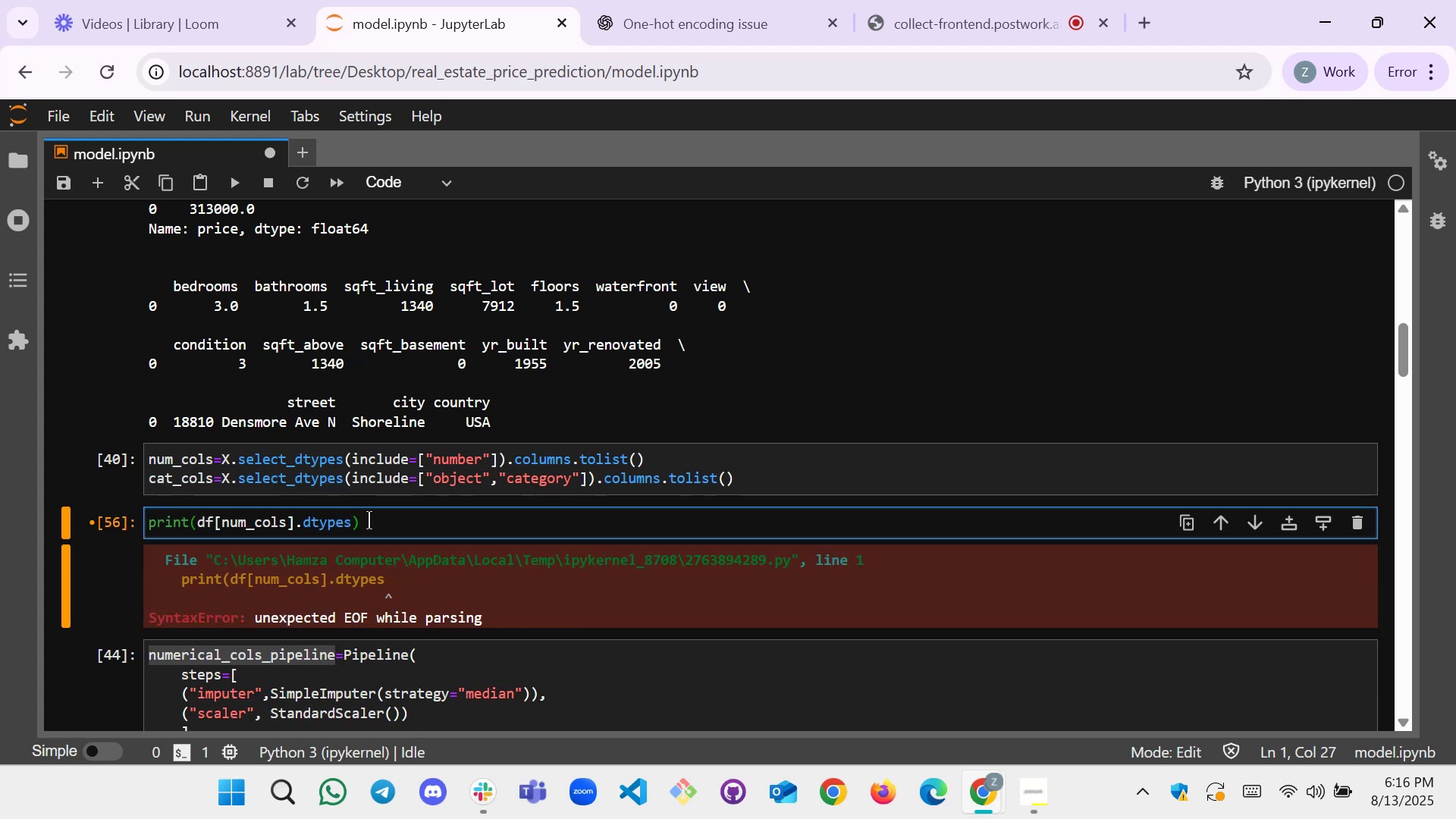 
key(Shift+Enter)
 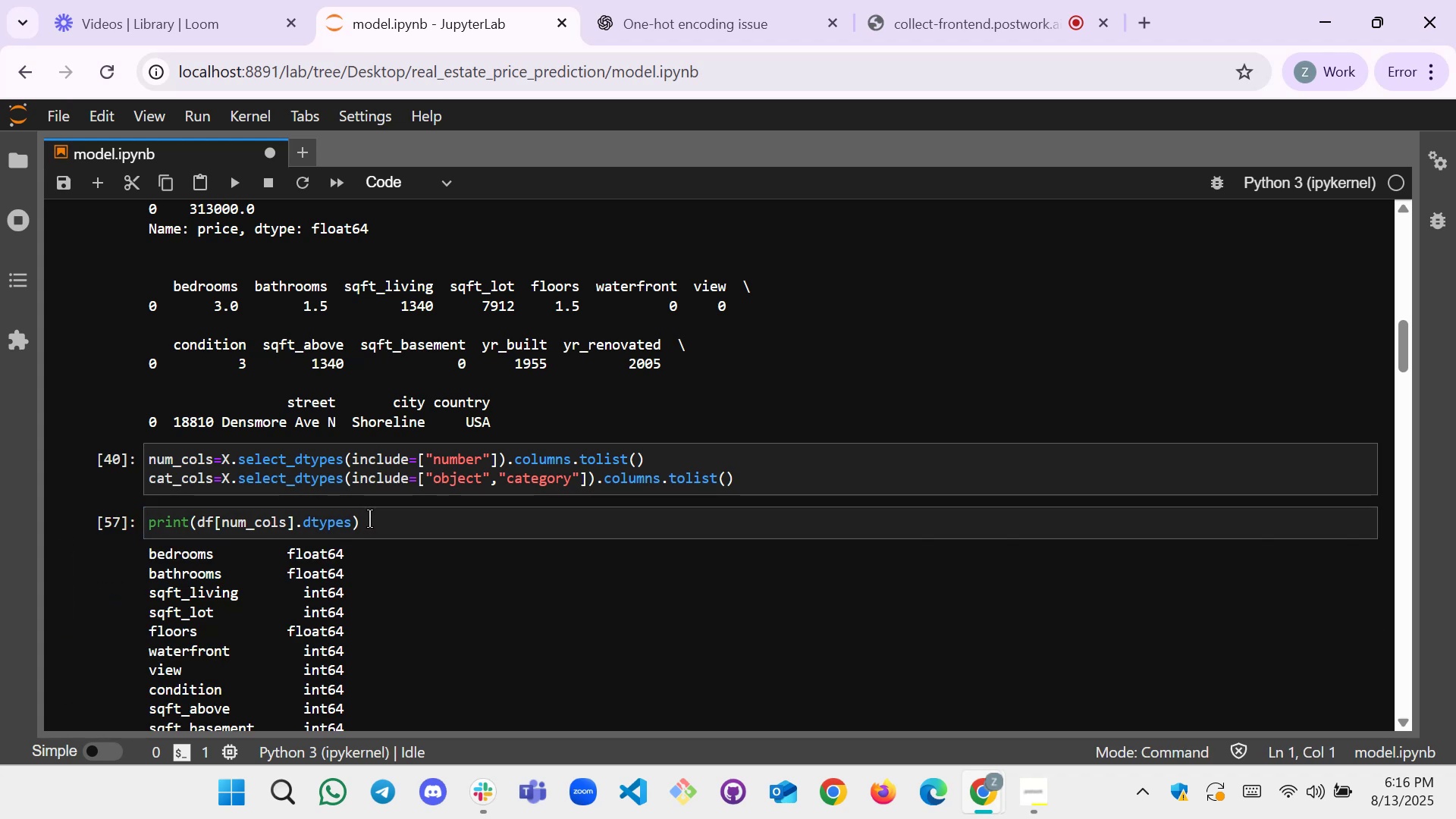 
scroll: coordinate [287, 664], scroll_direction: down, amount: 2.0
 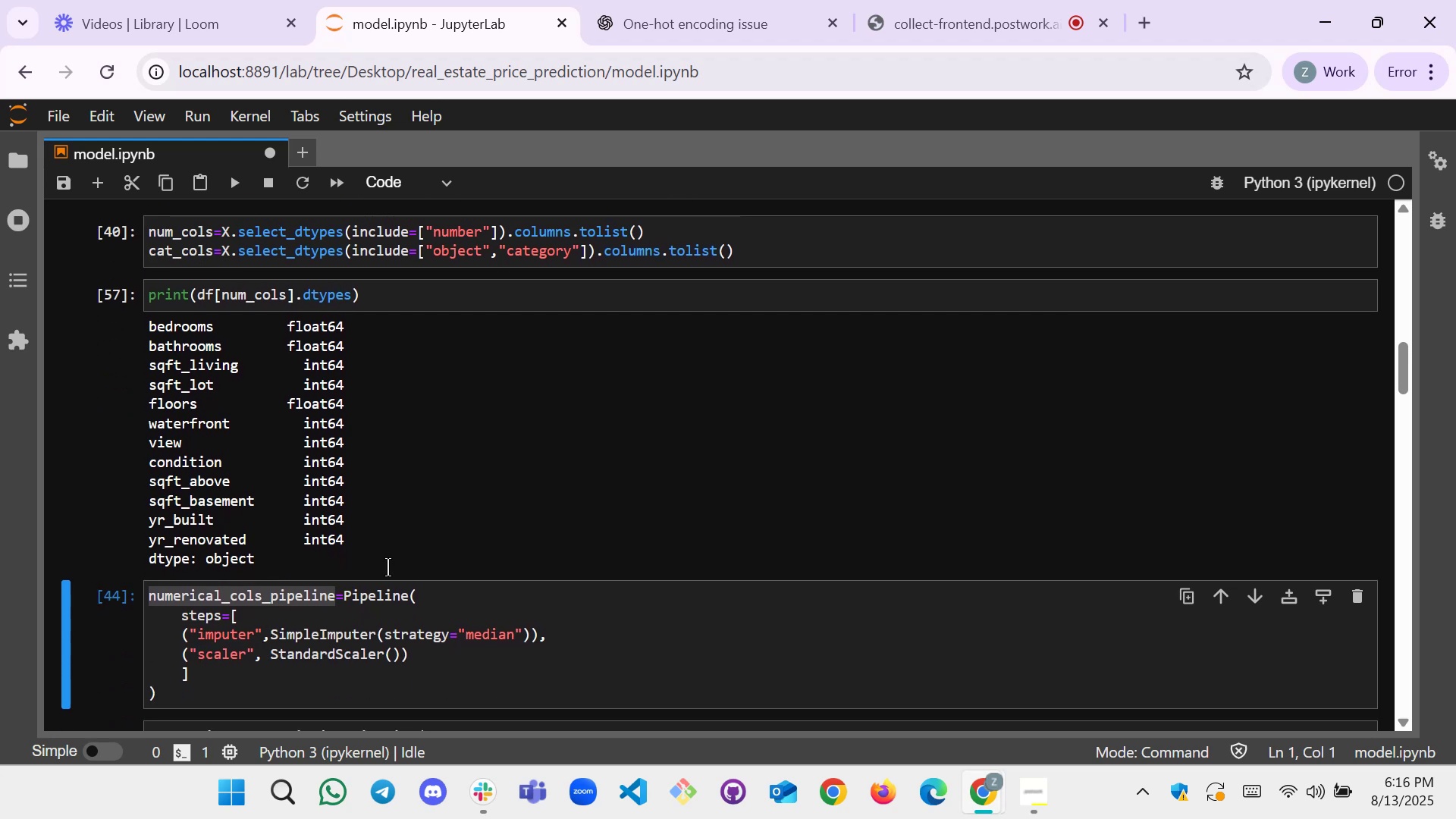 
scroll: coordinate [386, 474], scroll_direction: up, amount: 1.0
 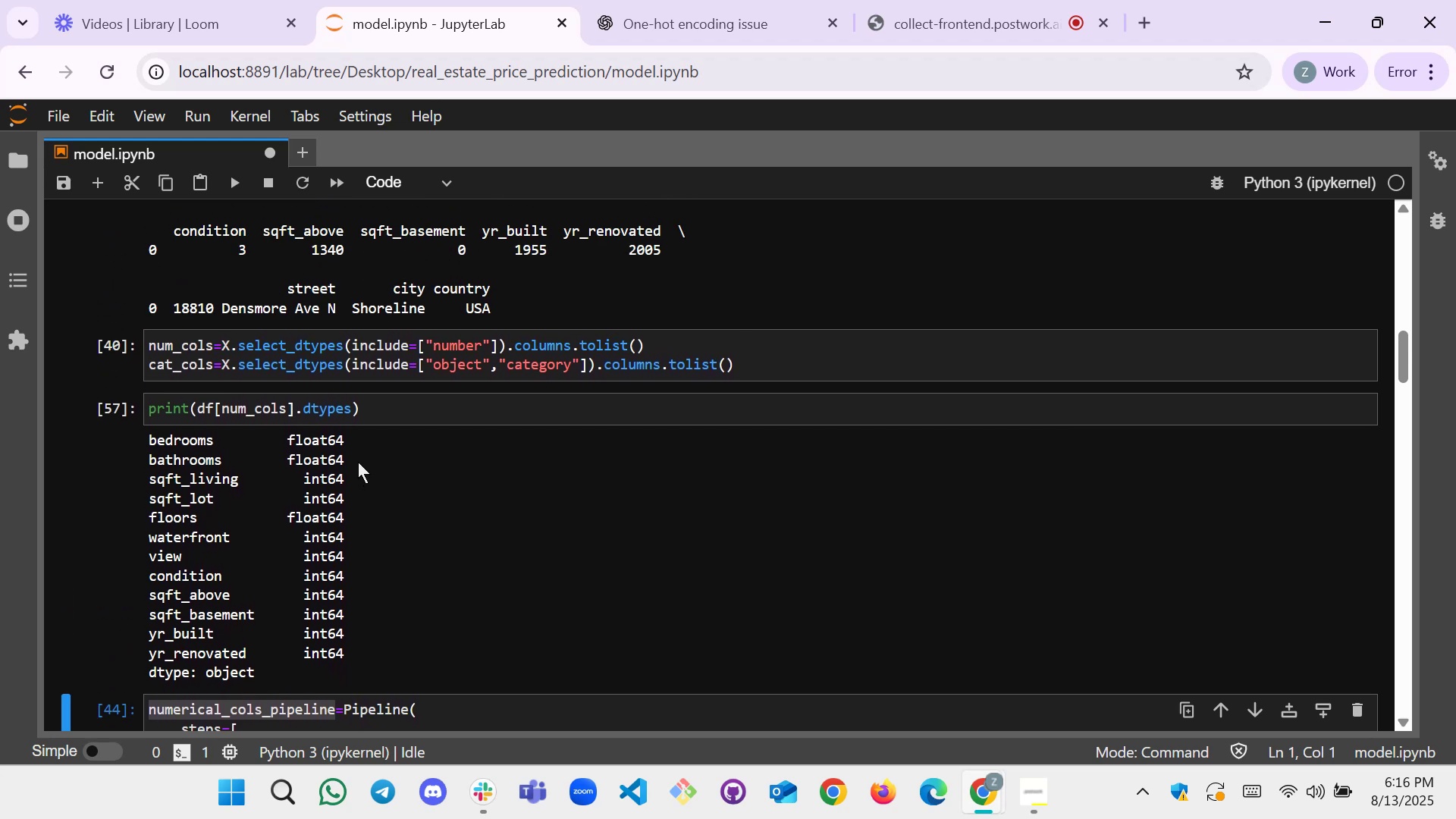 
scroll: coordinate [374, 479], scroll_direction: down, amount: 4.0
 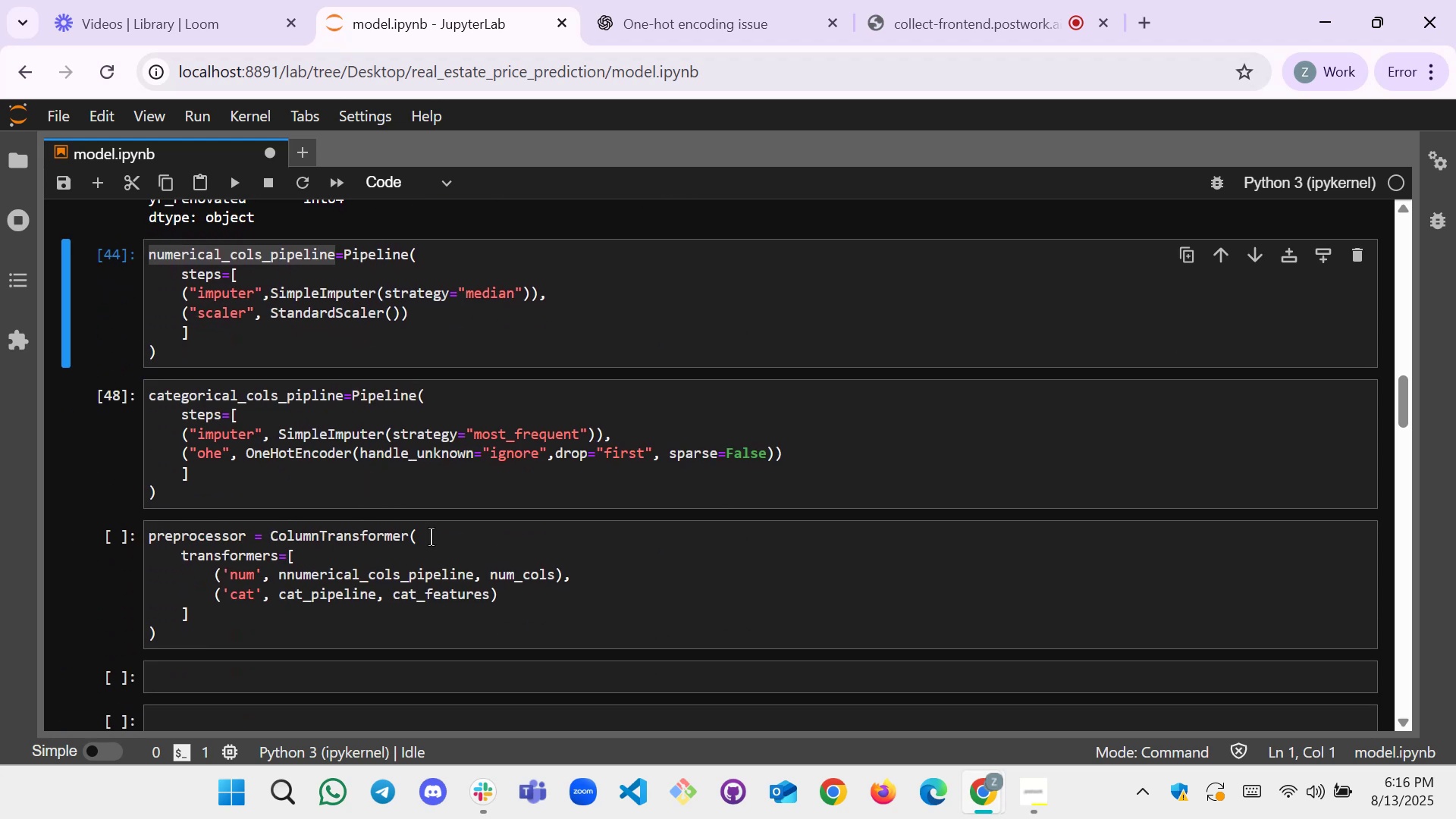 
left_click([461, 548])
 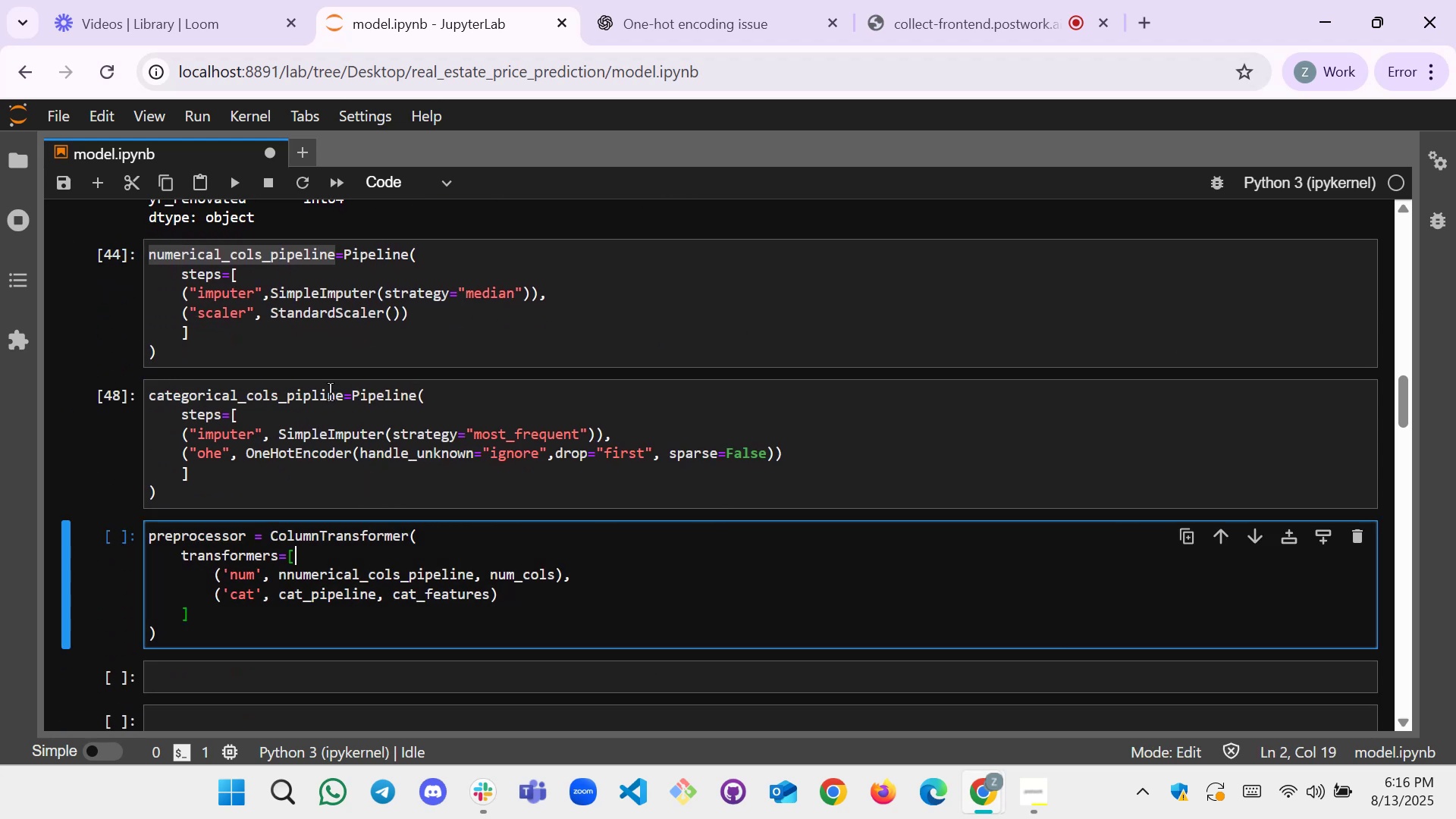 
scroll: coordinate [328, 391], scroll_direction: up, amount: 3.0
 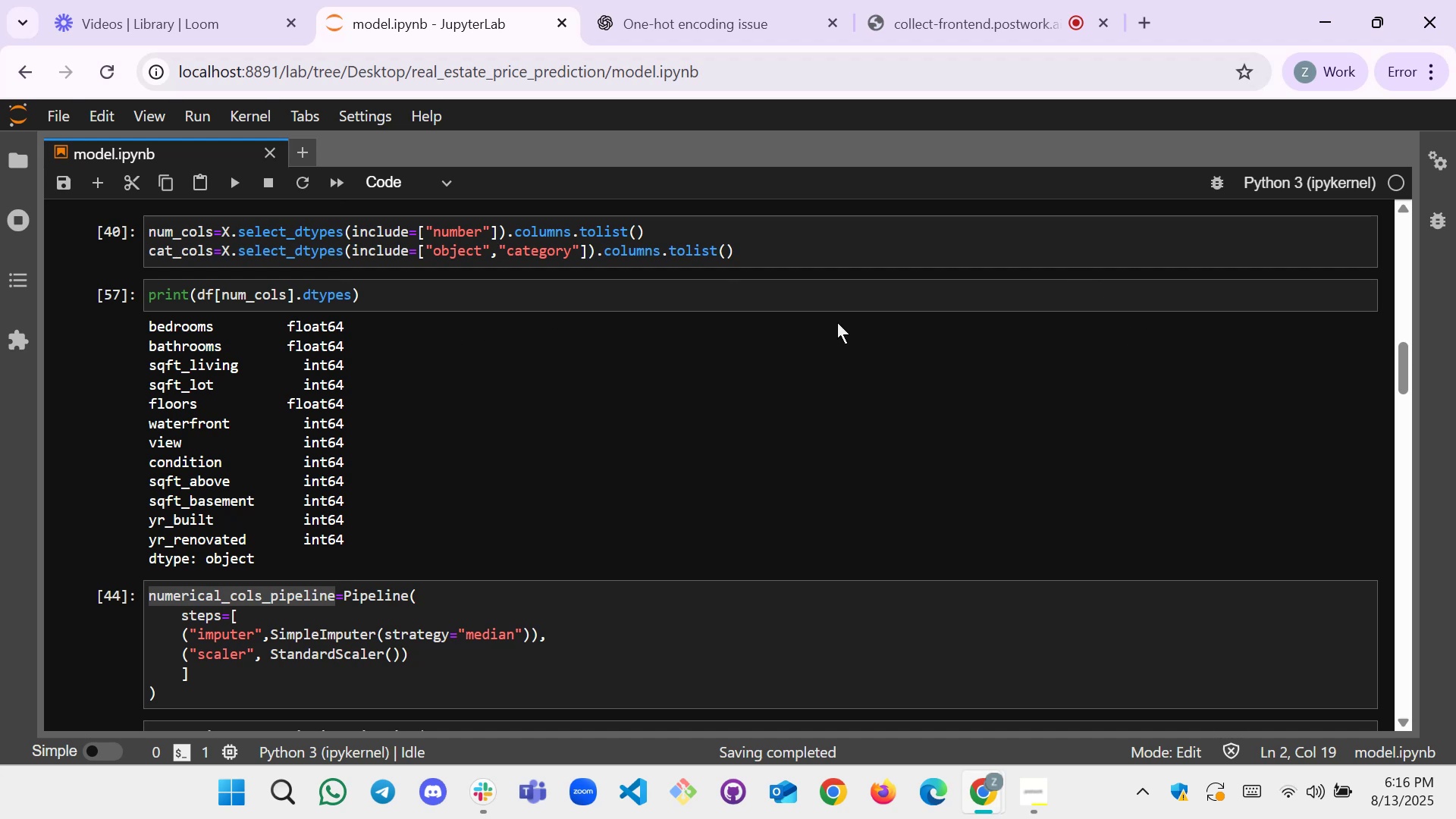 
left_click([450, 301])
 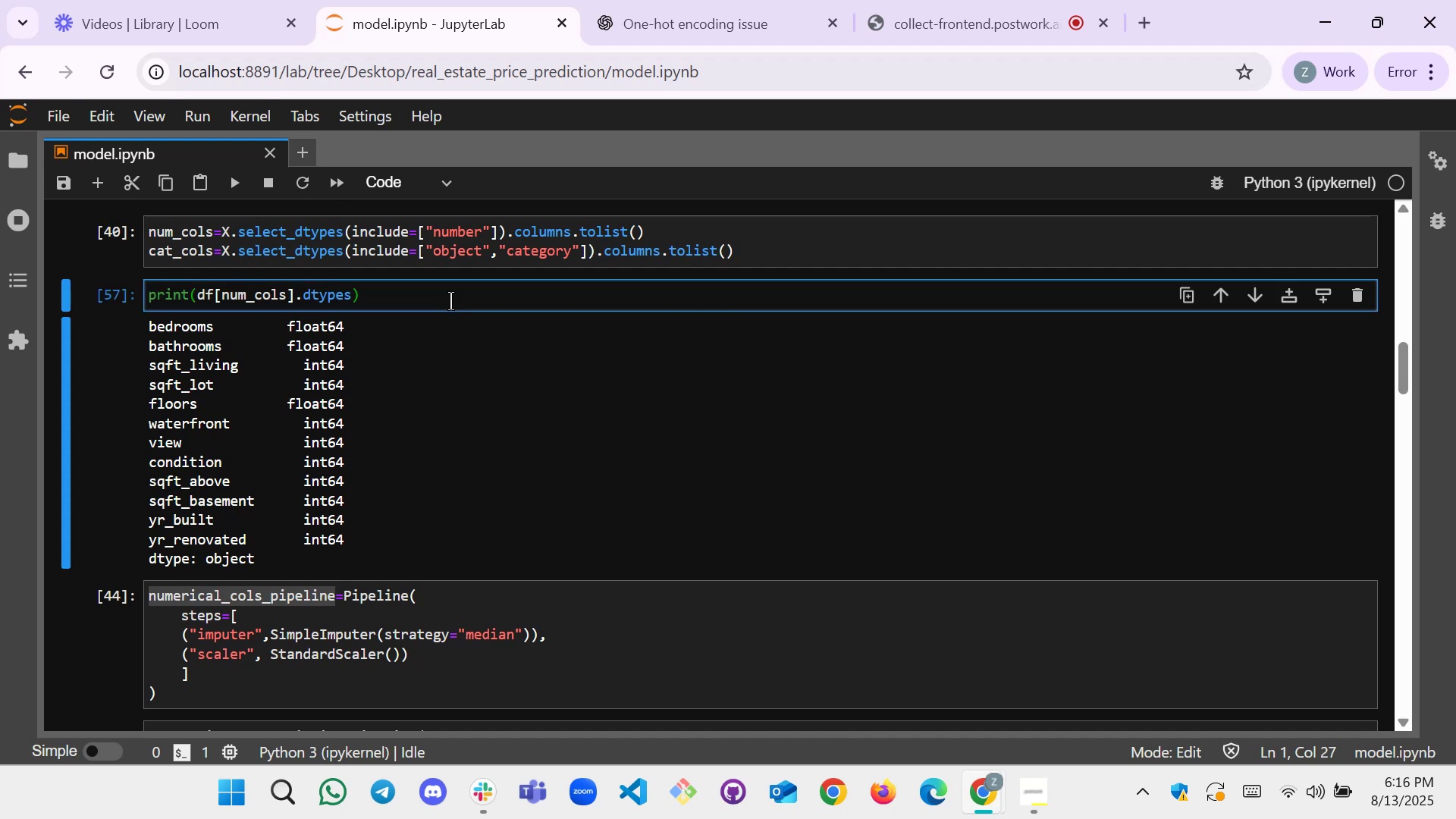 
key(Enter)
 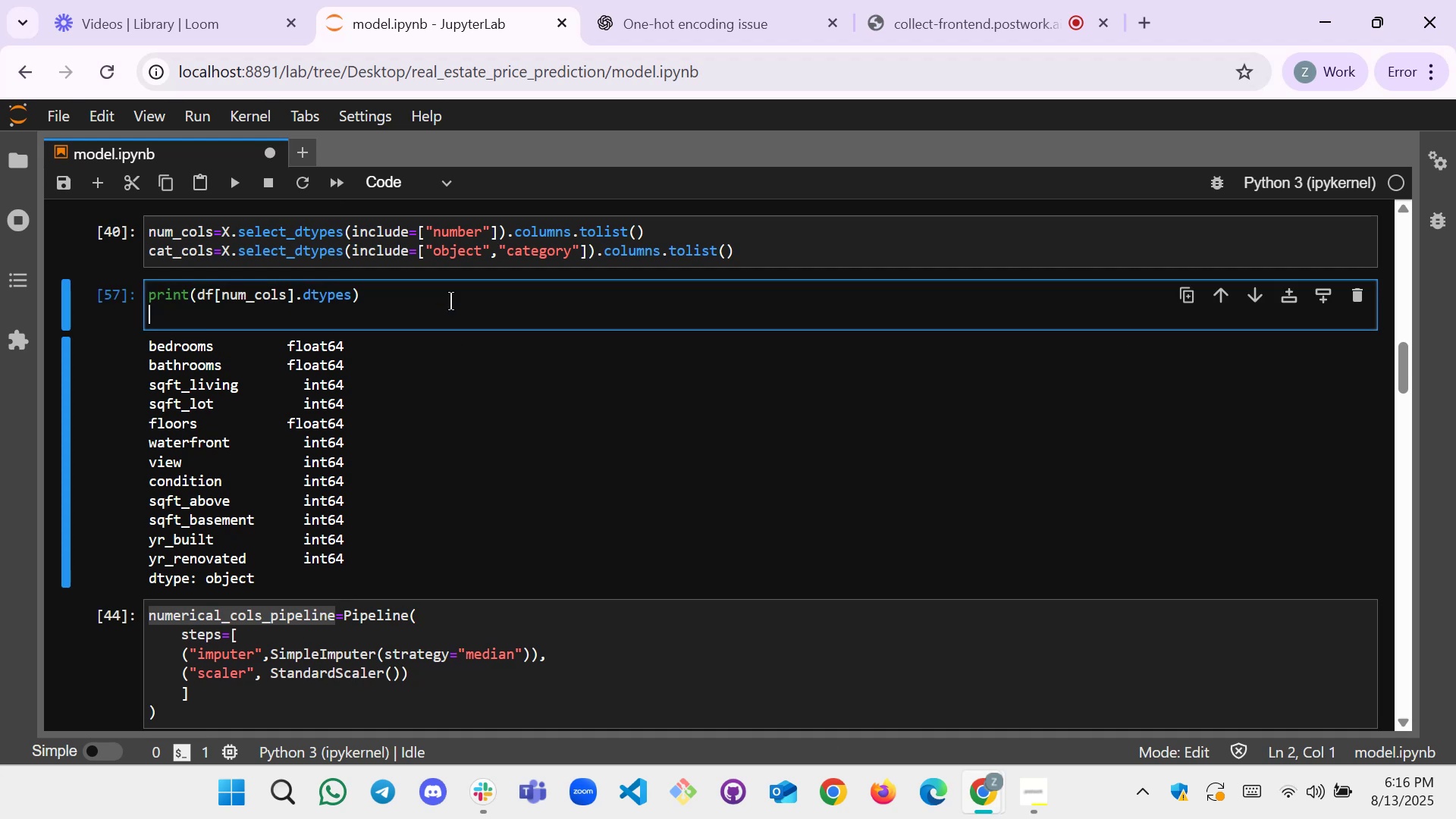 
type(df[])
 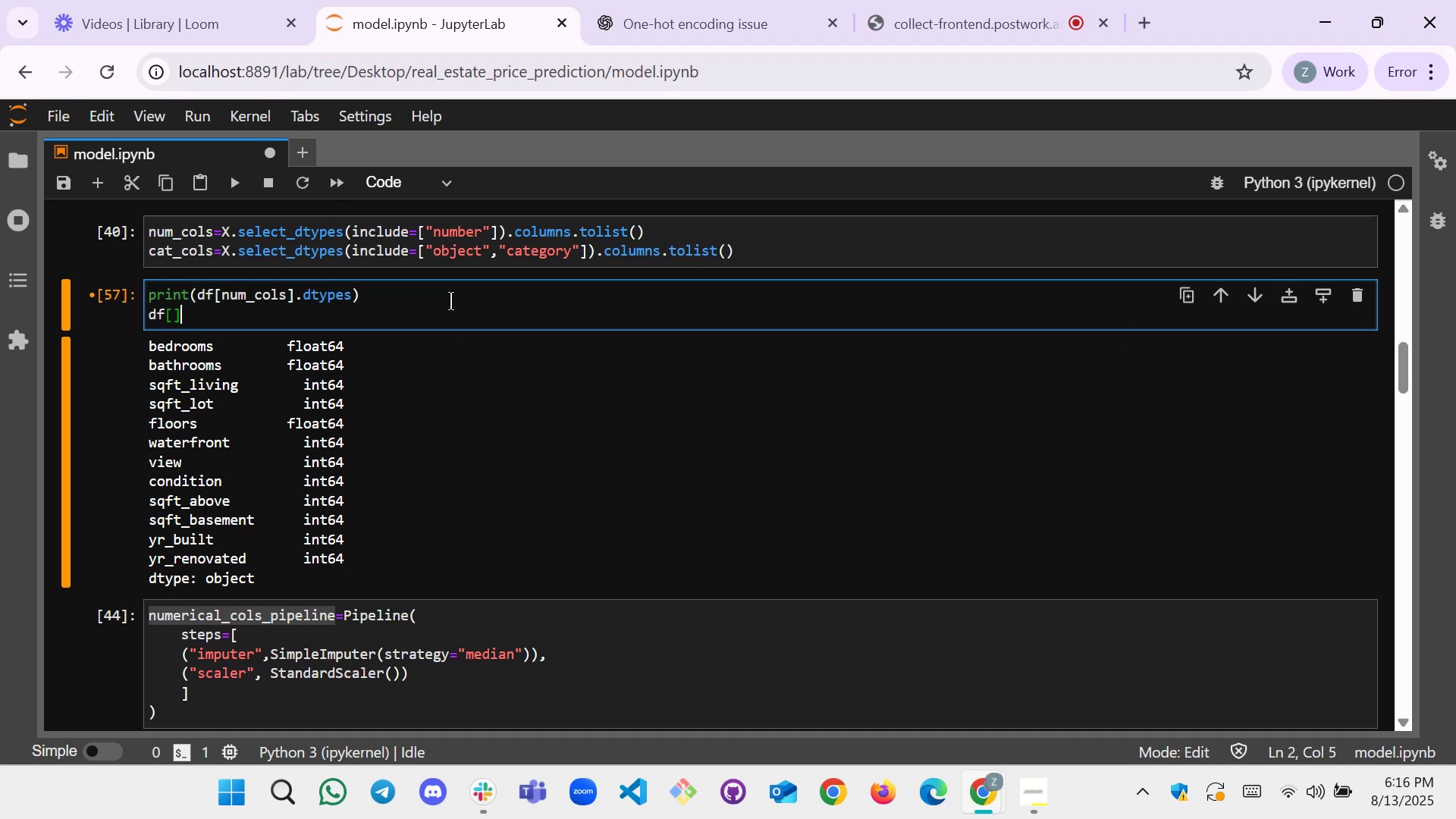 
key(ArrowLeft)
 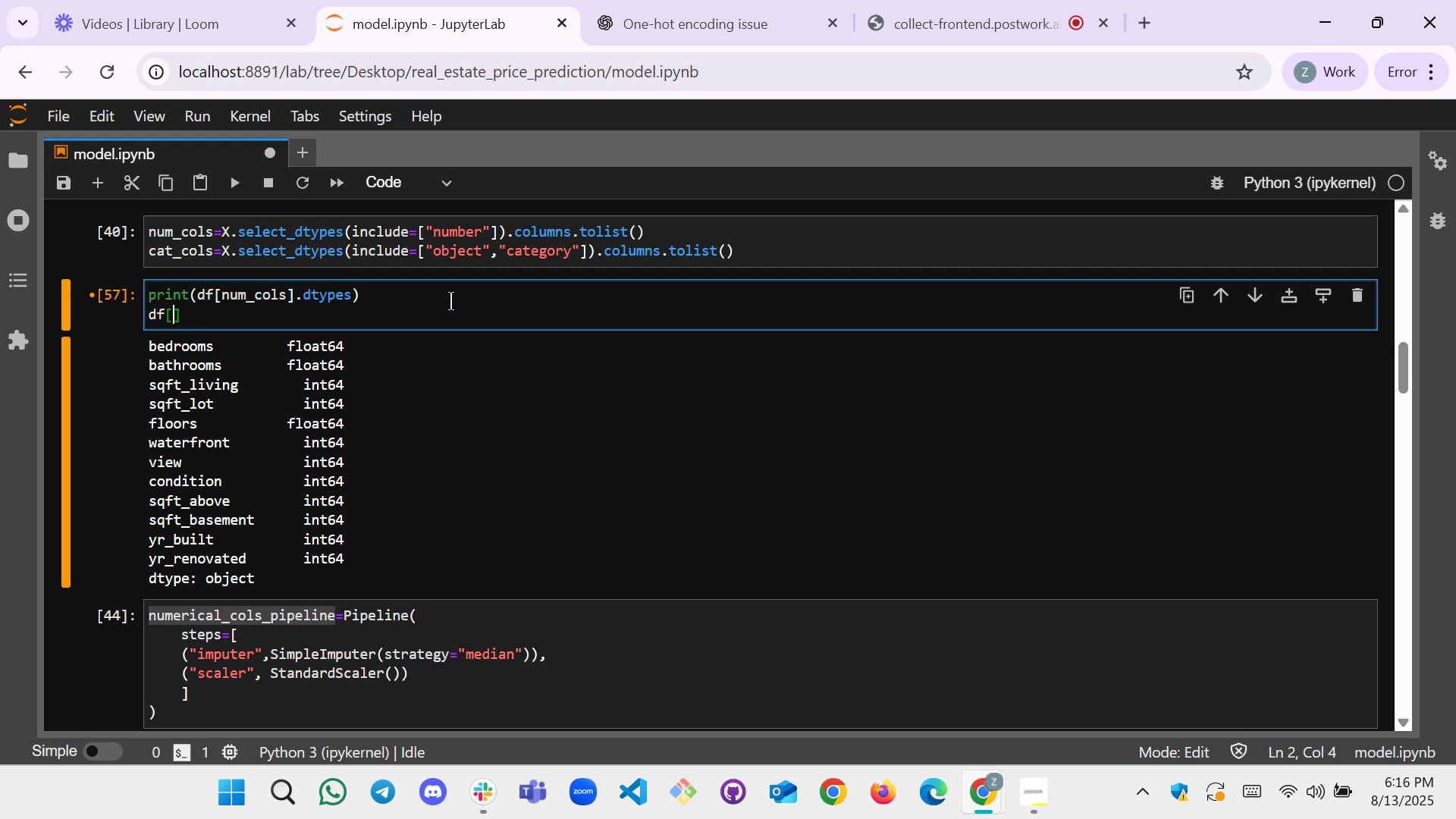 
type(num_cols)
key(Backspace)
key(Backspace)
key(Backspace)
key(Backspace)
key(Backspace)
key(Backspace)
key(Backspace)
type(ca)
key(Backspace)
key(Backspace)
key(Backspace)
type(cat_cols)
 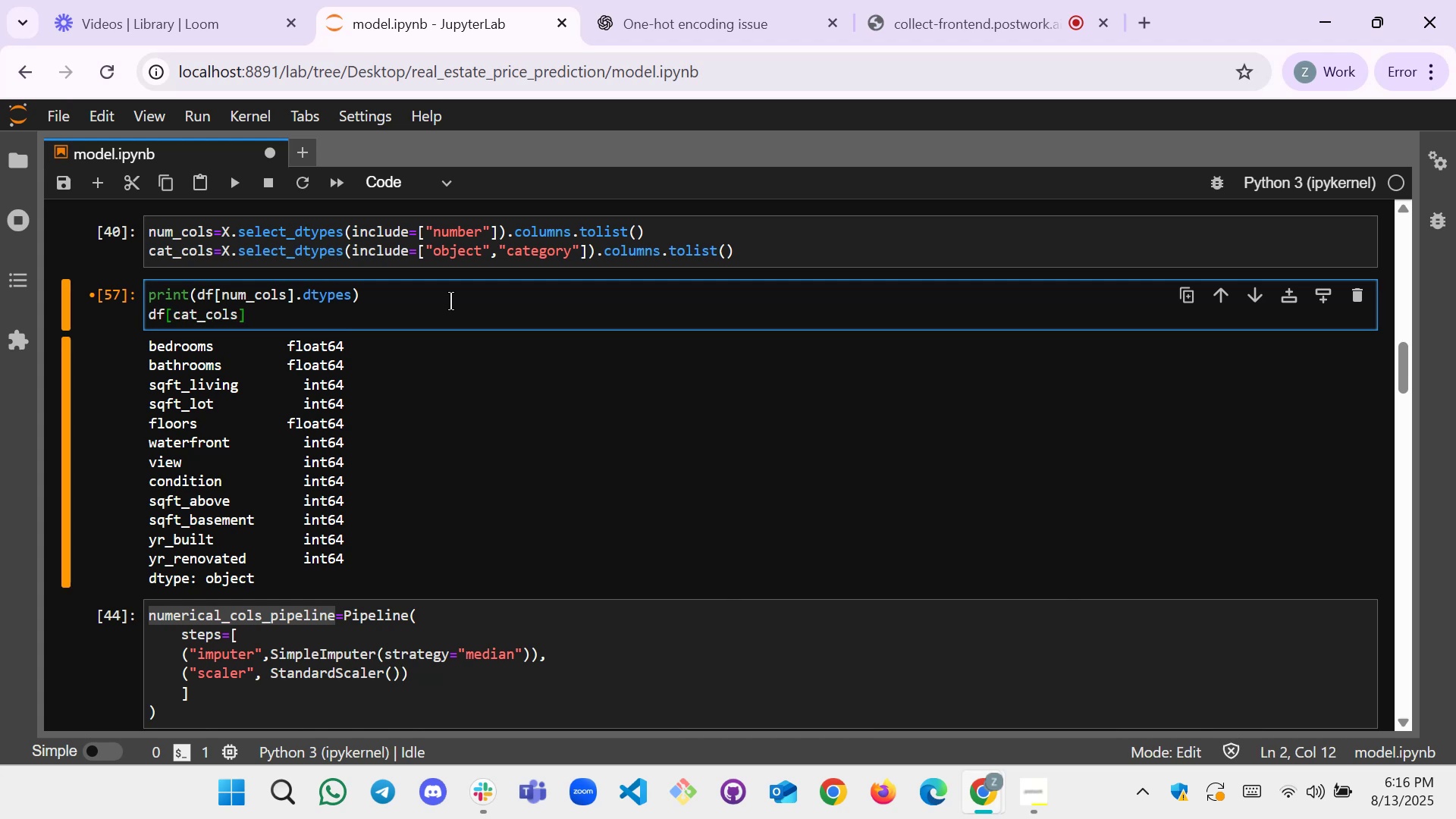 
key(ArrowRight)
 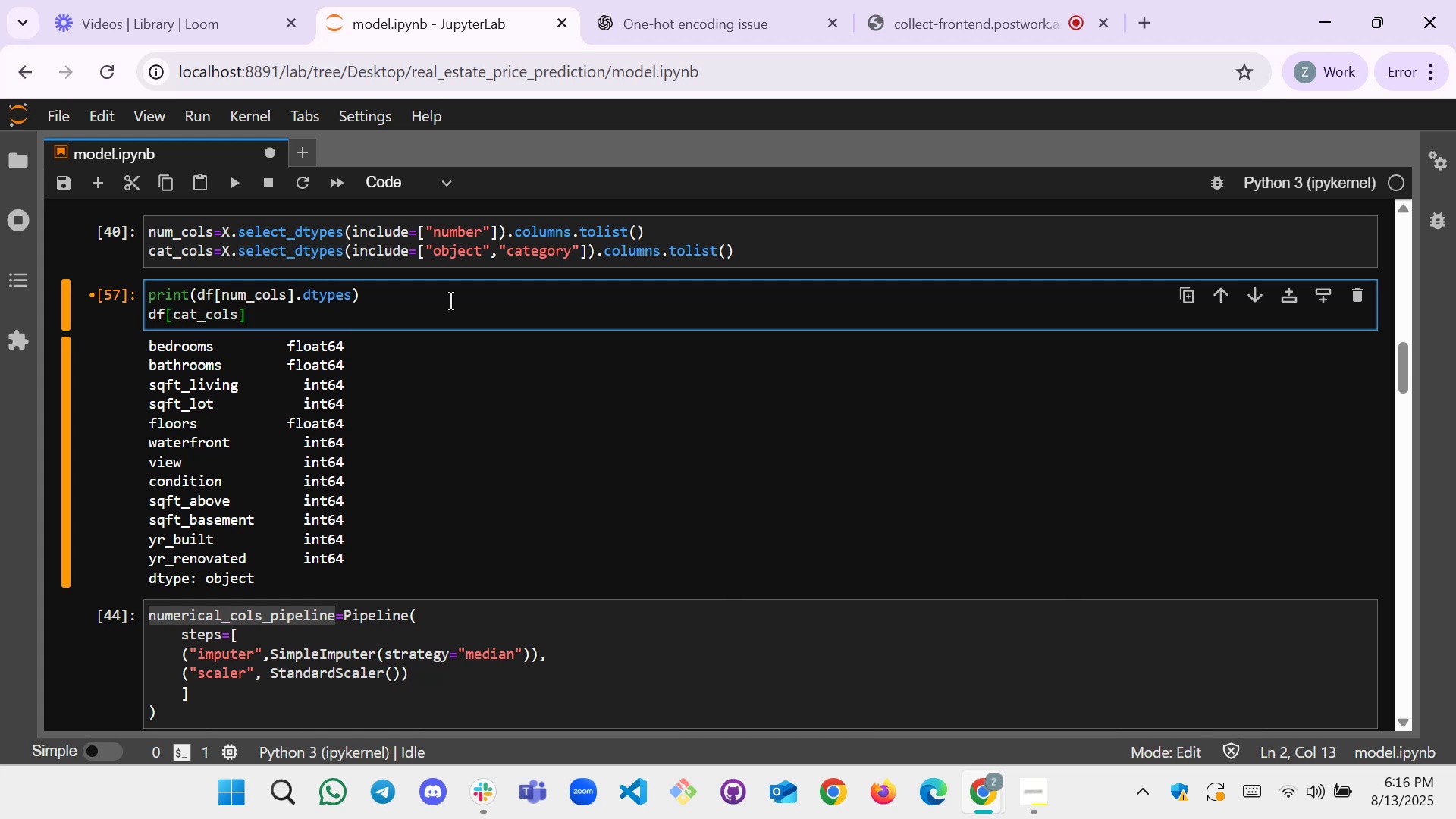 
type(.dtypes0[Home]([End])[Home]print)
 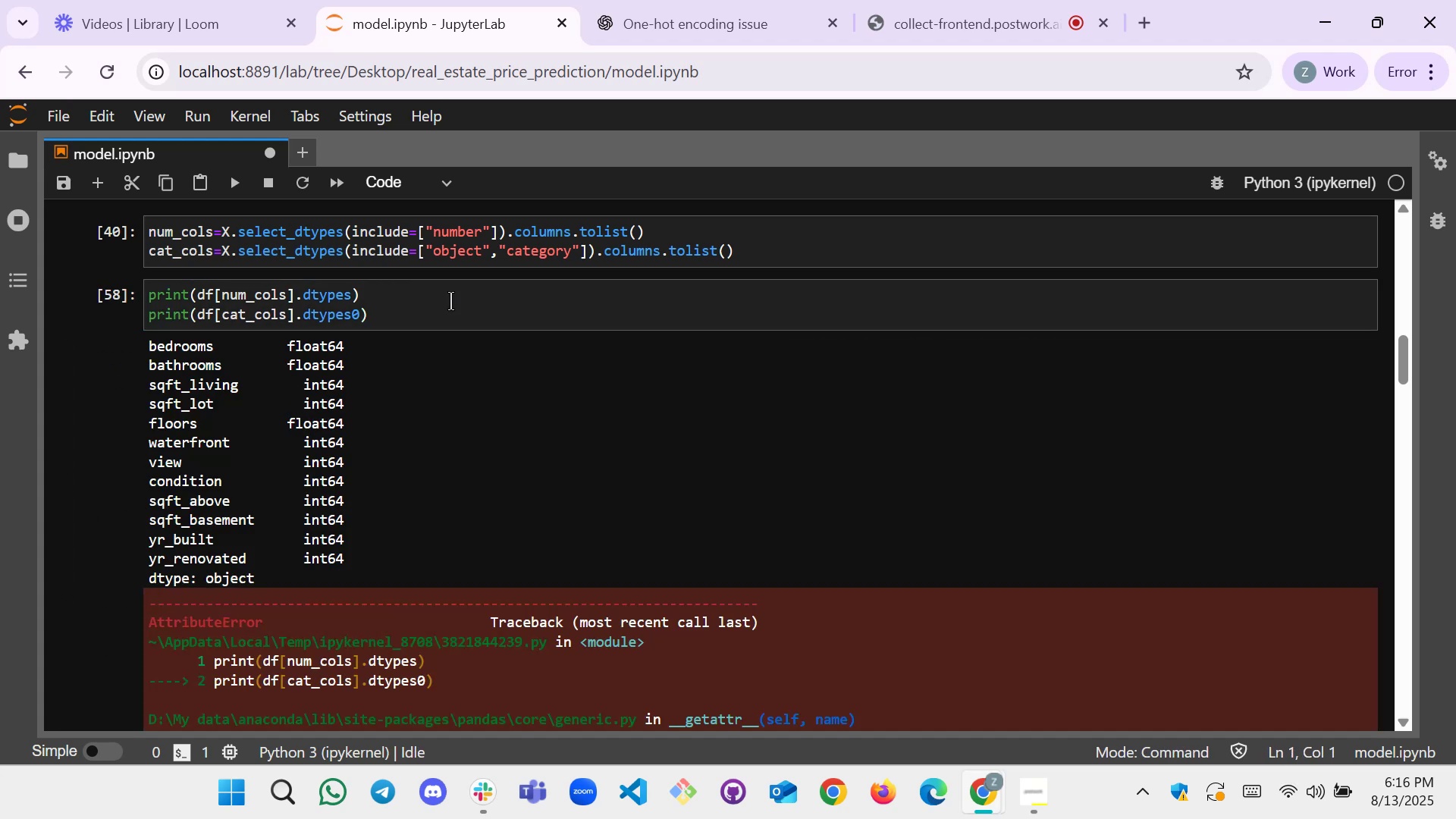 
 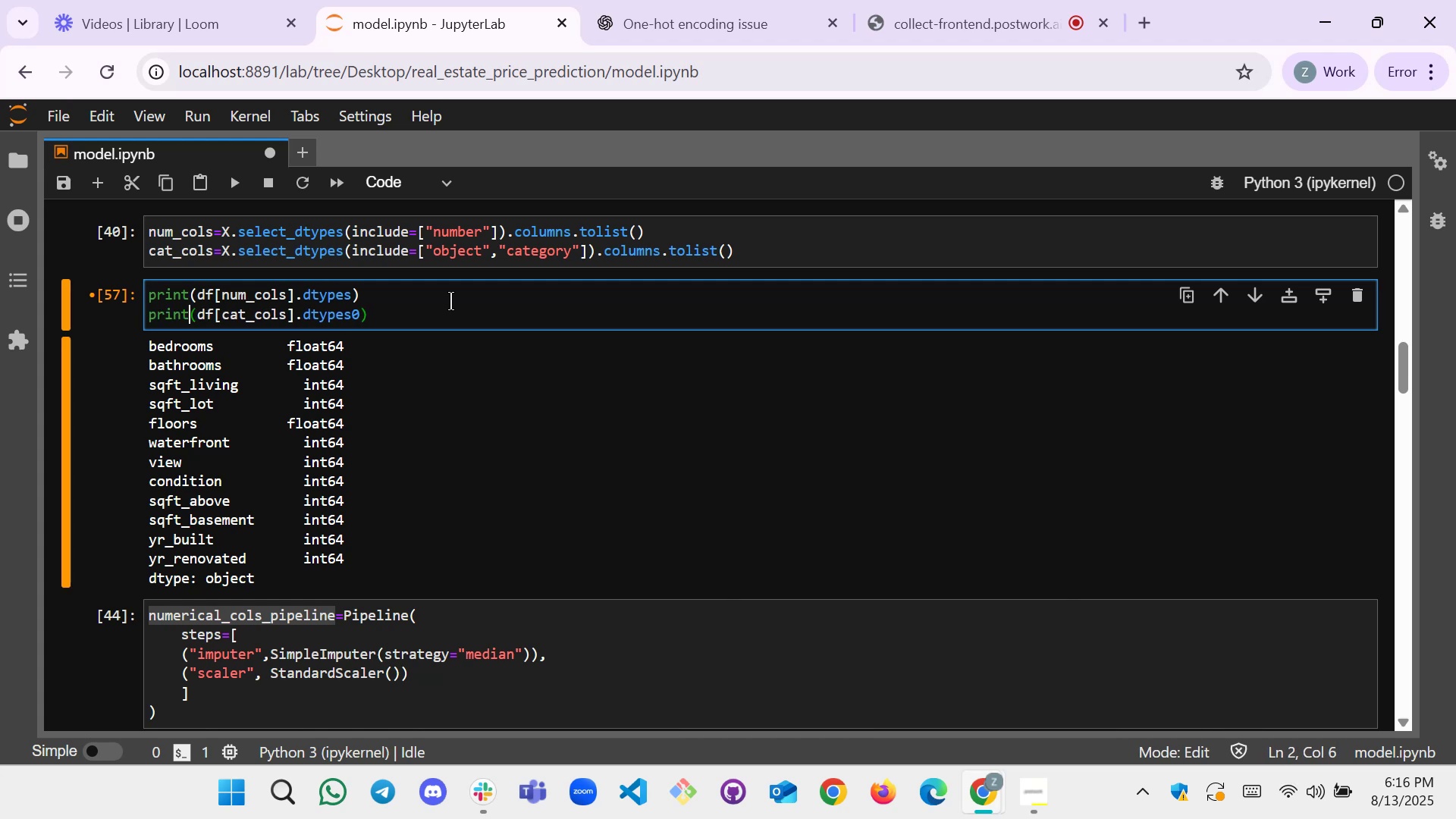 
key(Shift+Enter)
 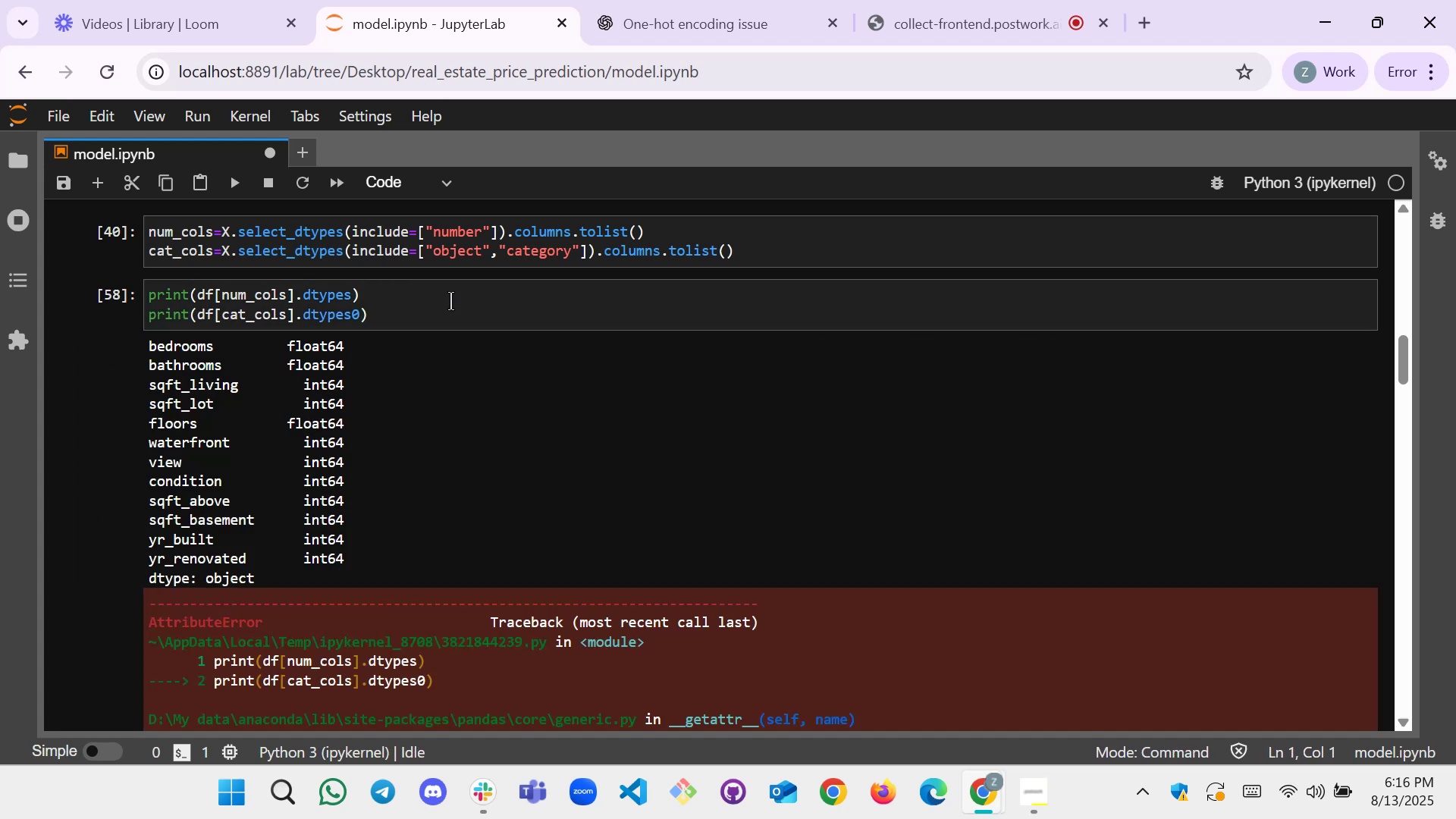 
scroll: coordinate [430, 324], scroll_direction: down, amount: 2.0
 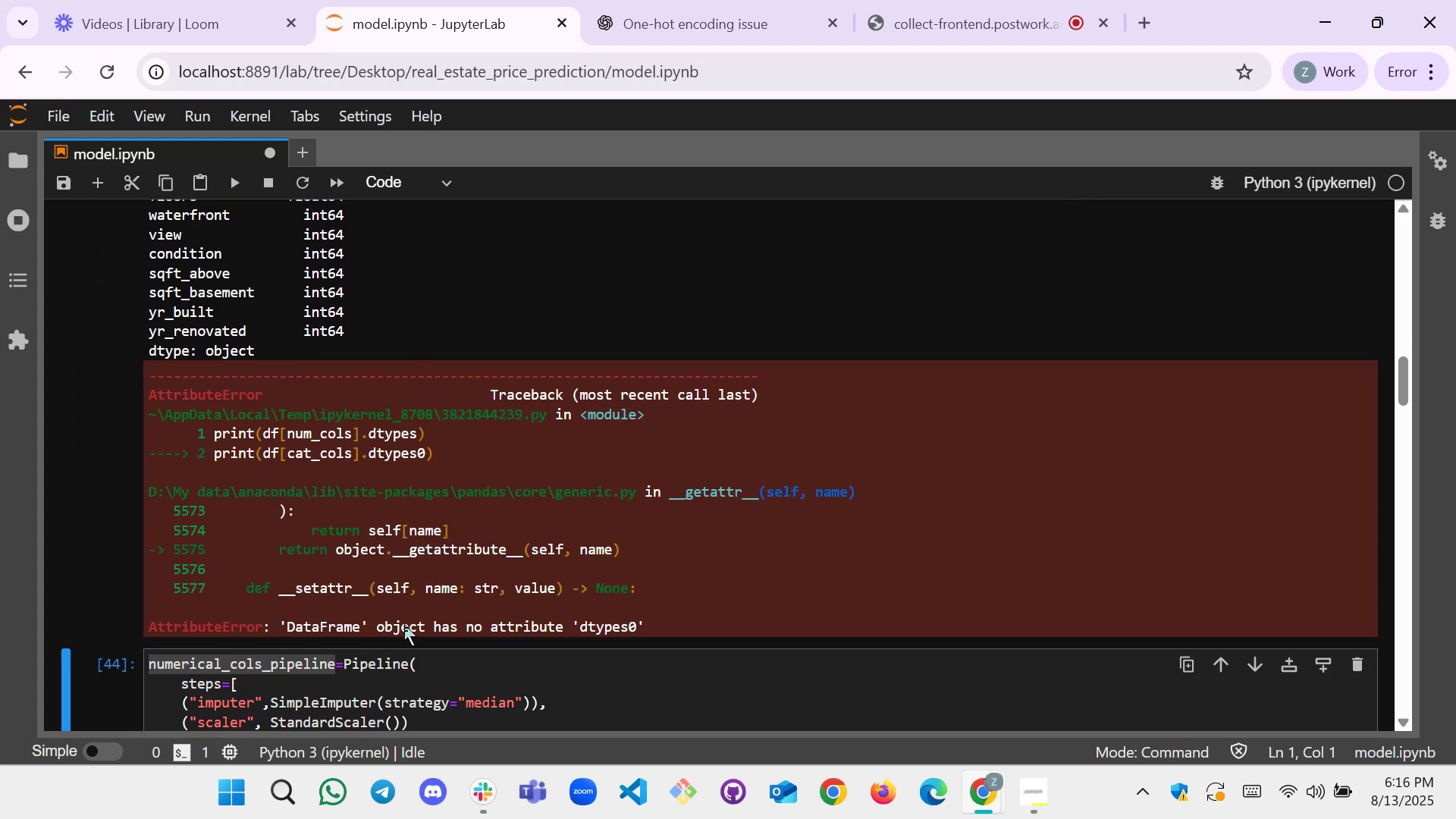 
scroll: coordinate [540, 592], scroll_direction: up, amount: 2.0
 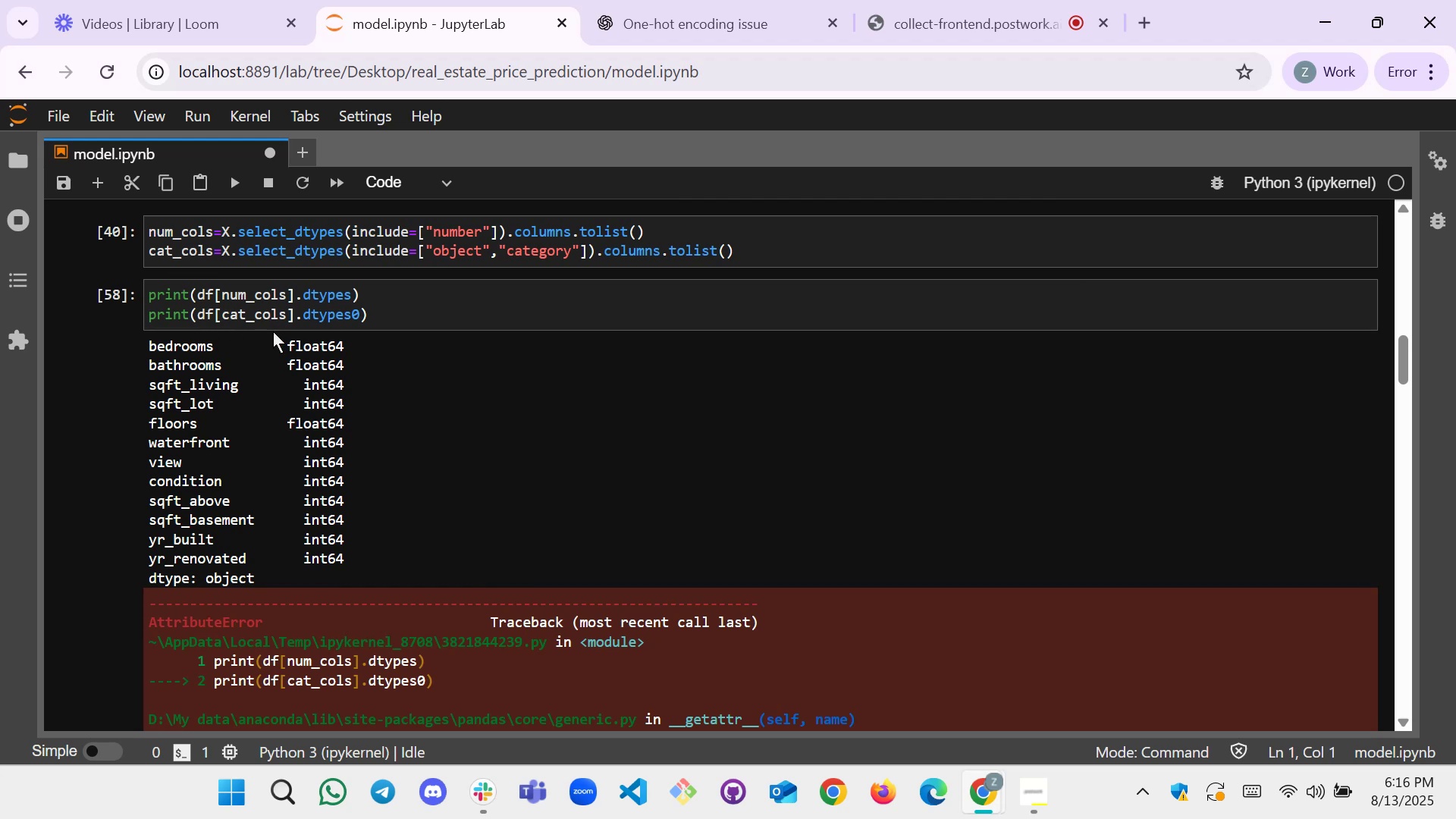 
wait(6.74)
 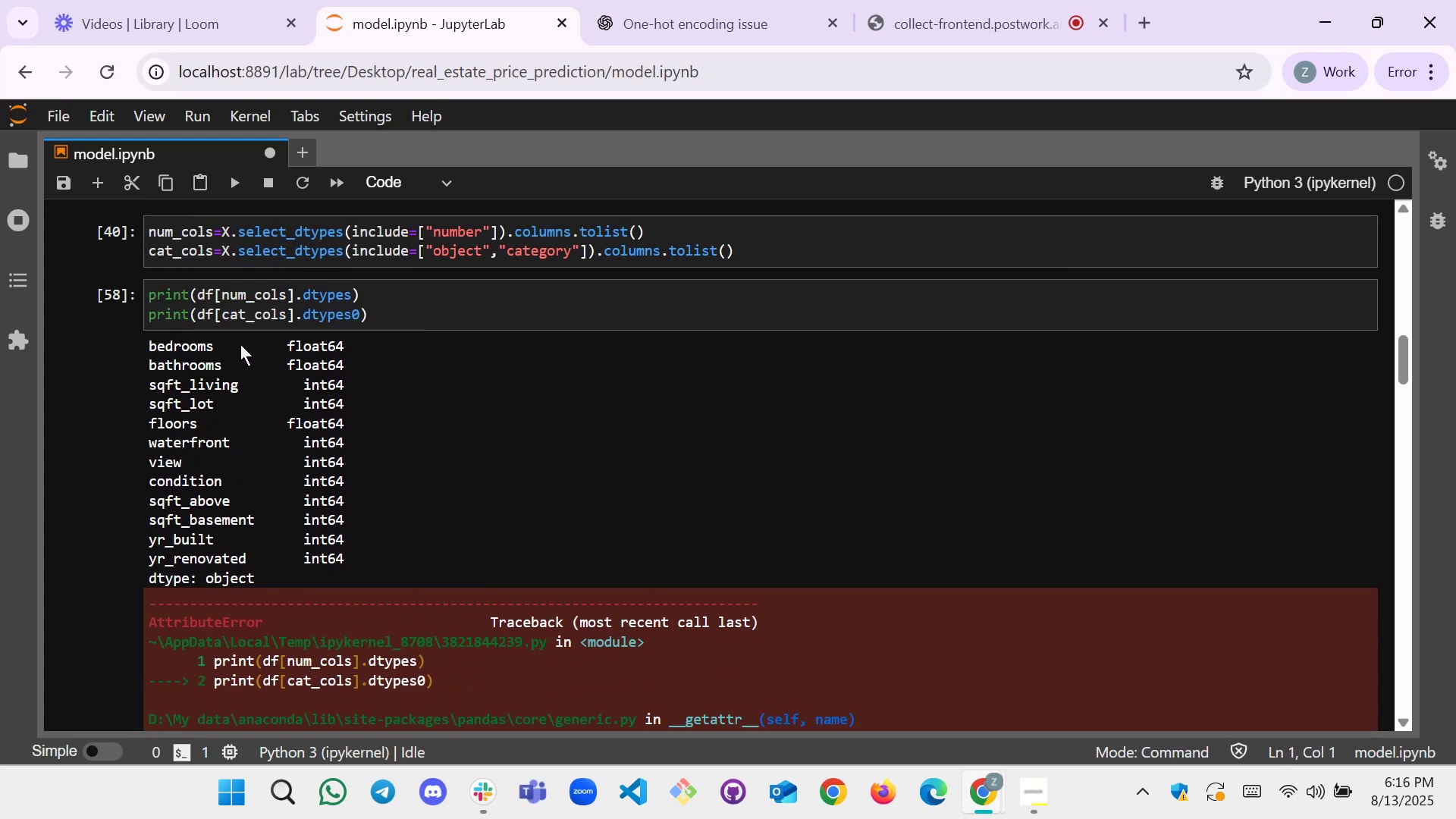 
scroll: coordinate [390, 444], scroll_direction: down, amount: 2.0
 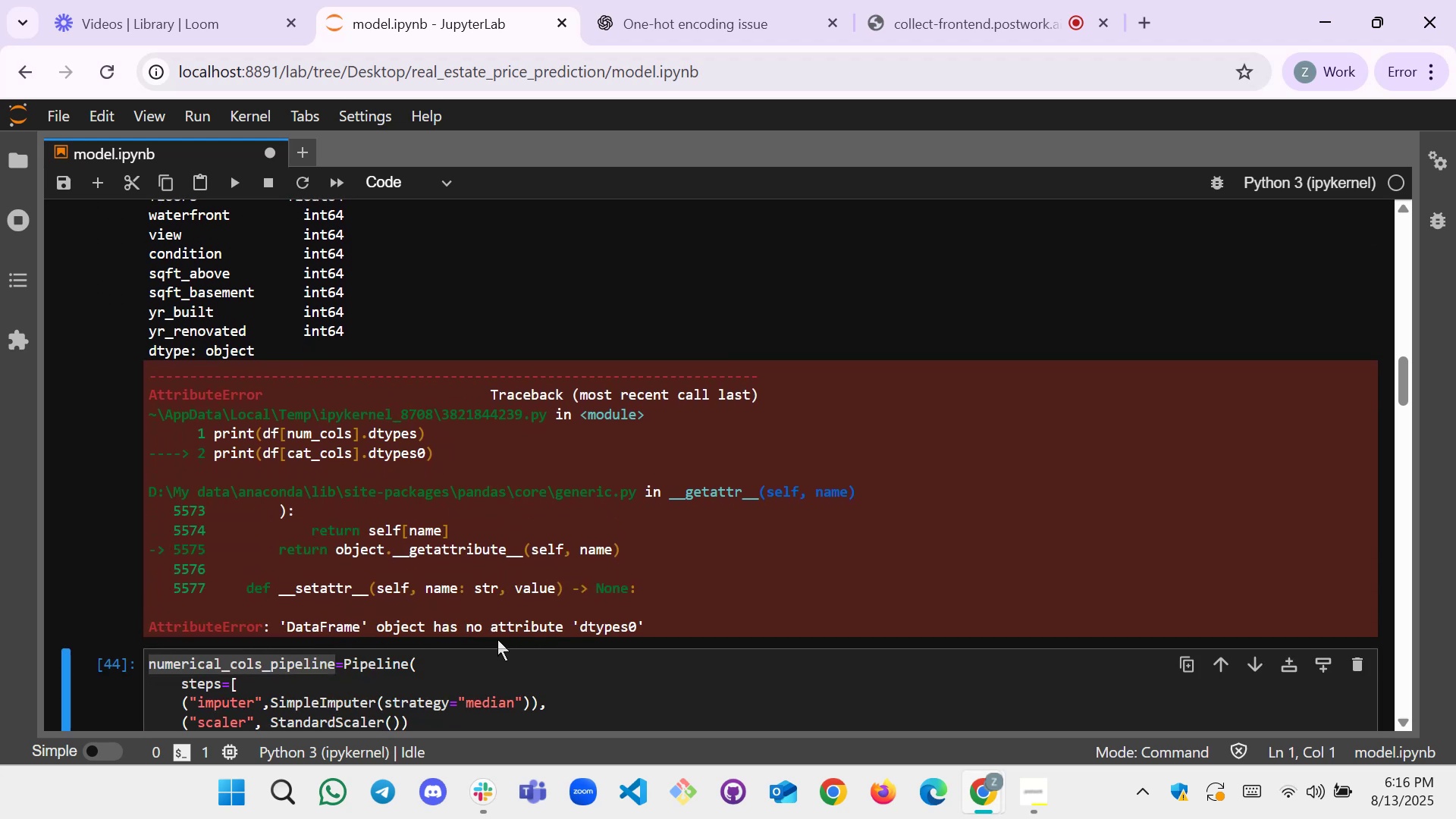 
scroll: coordinate [501, 583], scroll_direction: up, amount: 2.0
 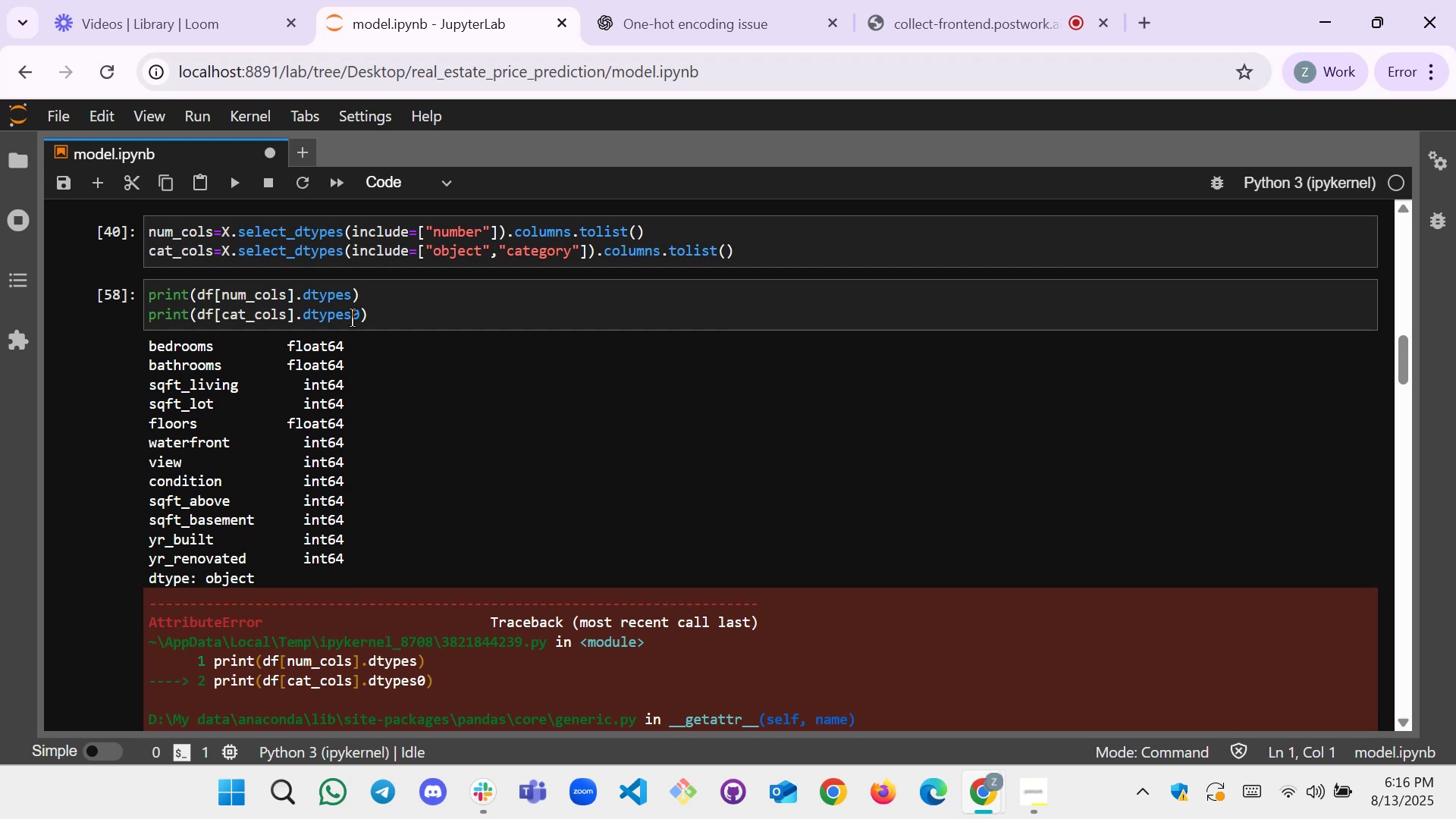 
left_click([361, 318])
 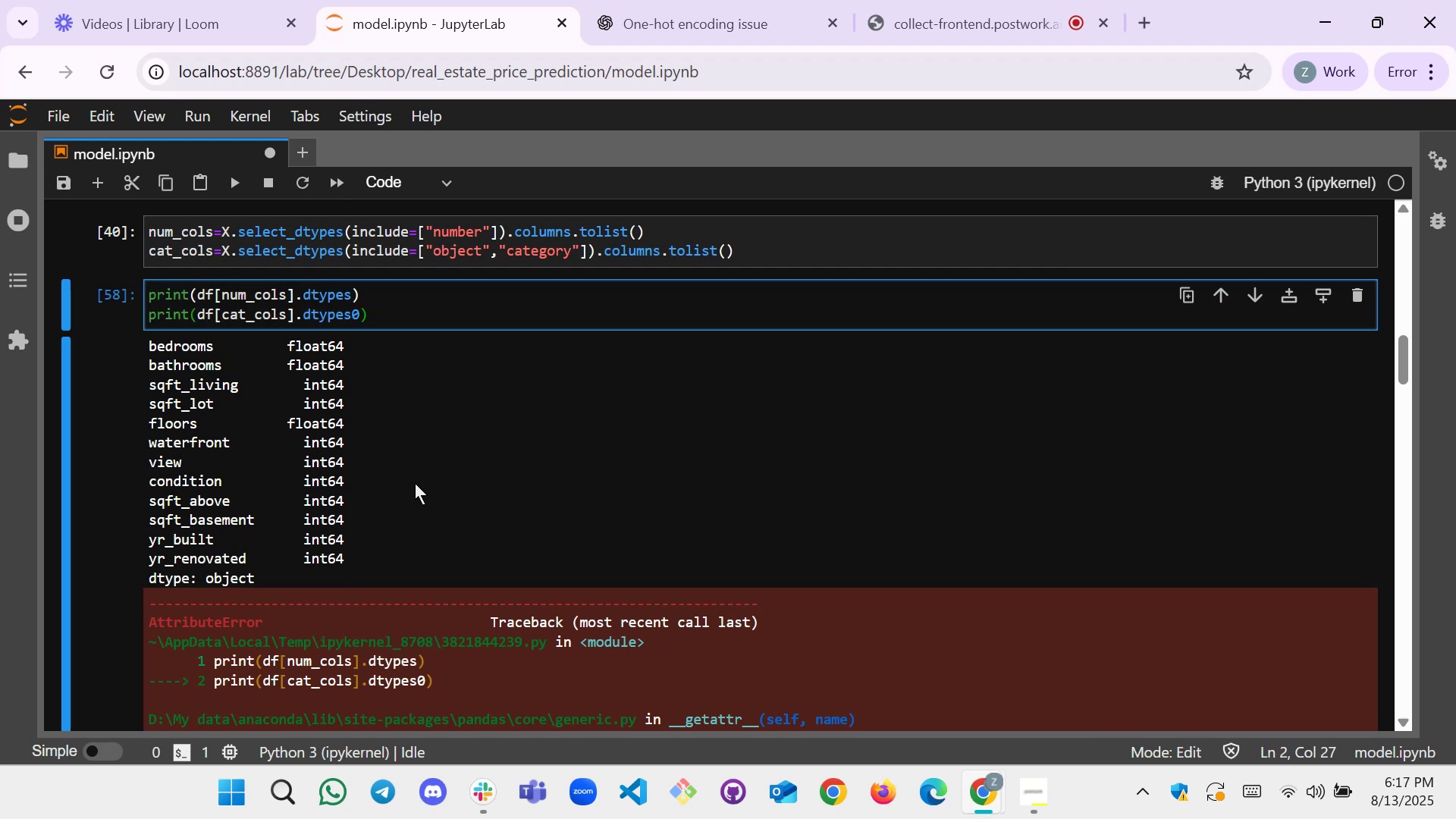 
key(Backspace)
 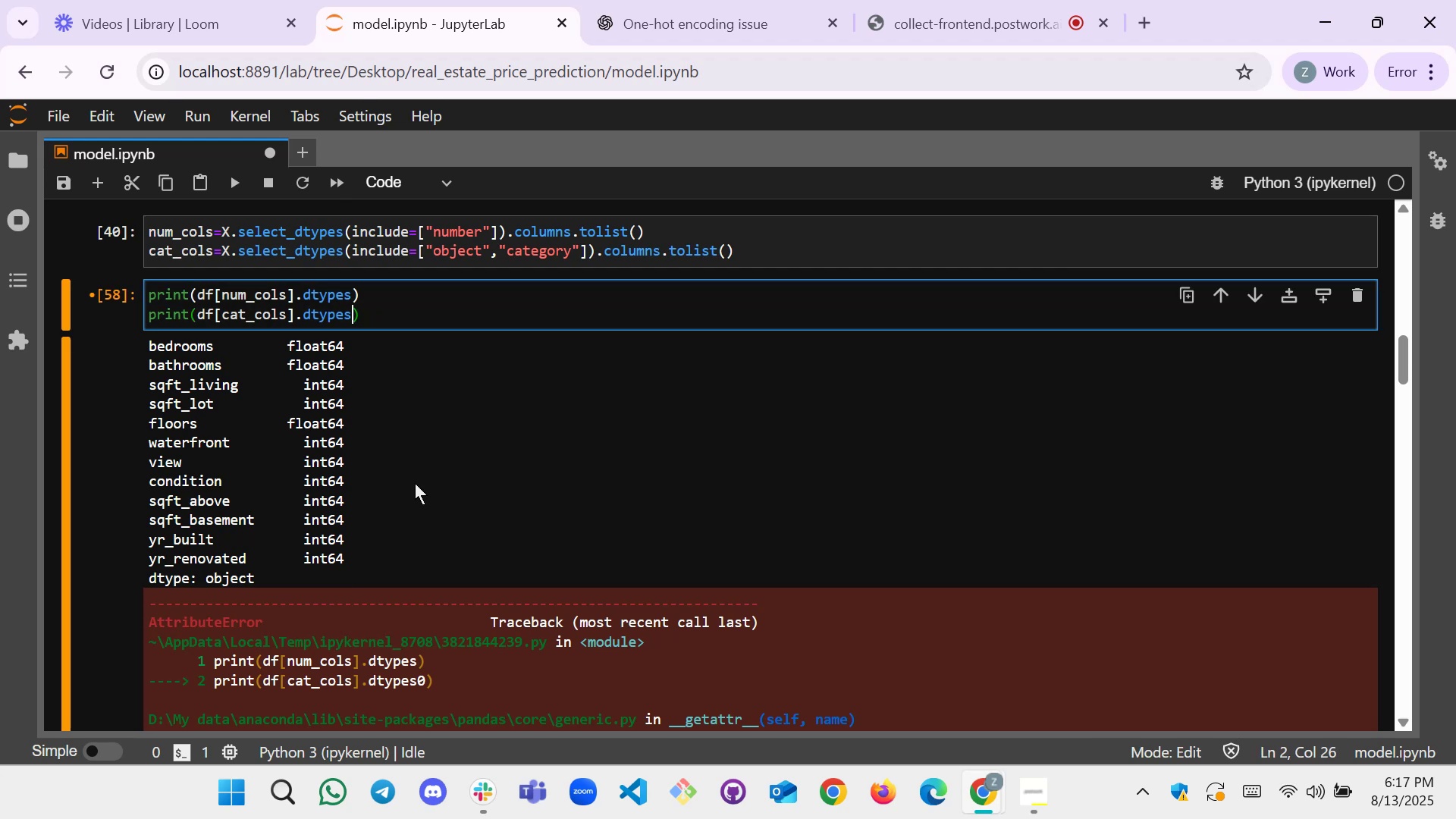 
key(Shift+ShiftRight)
 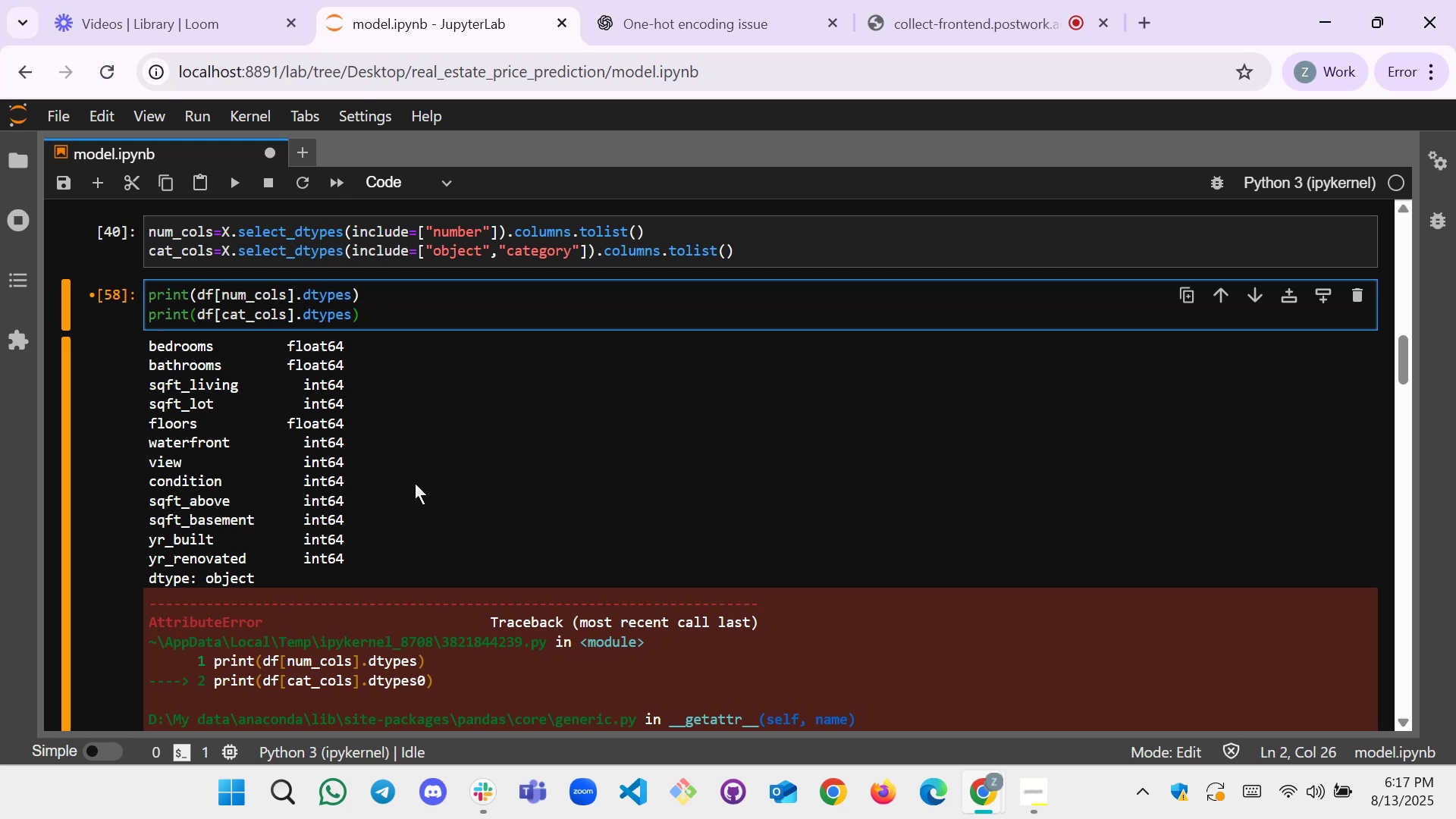 
key(Shift+Enter)
 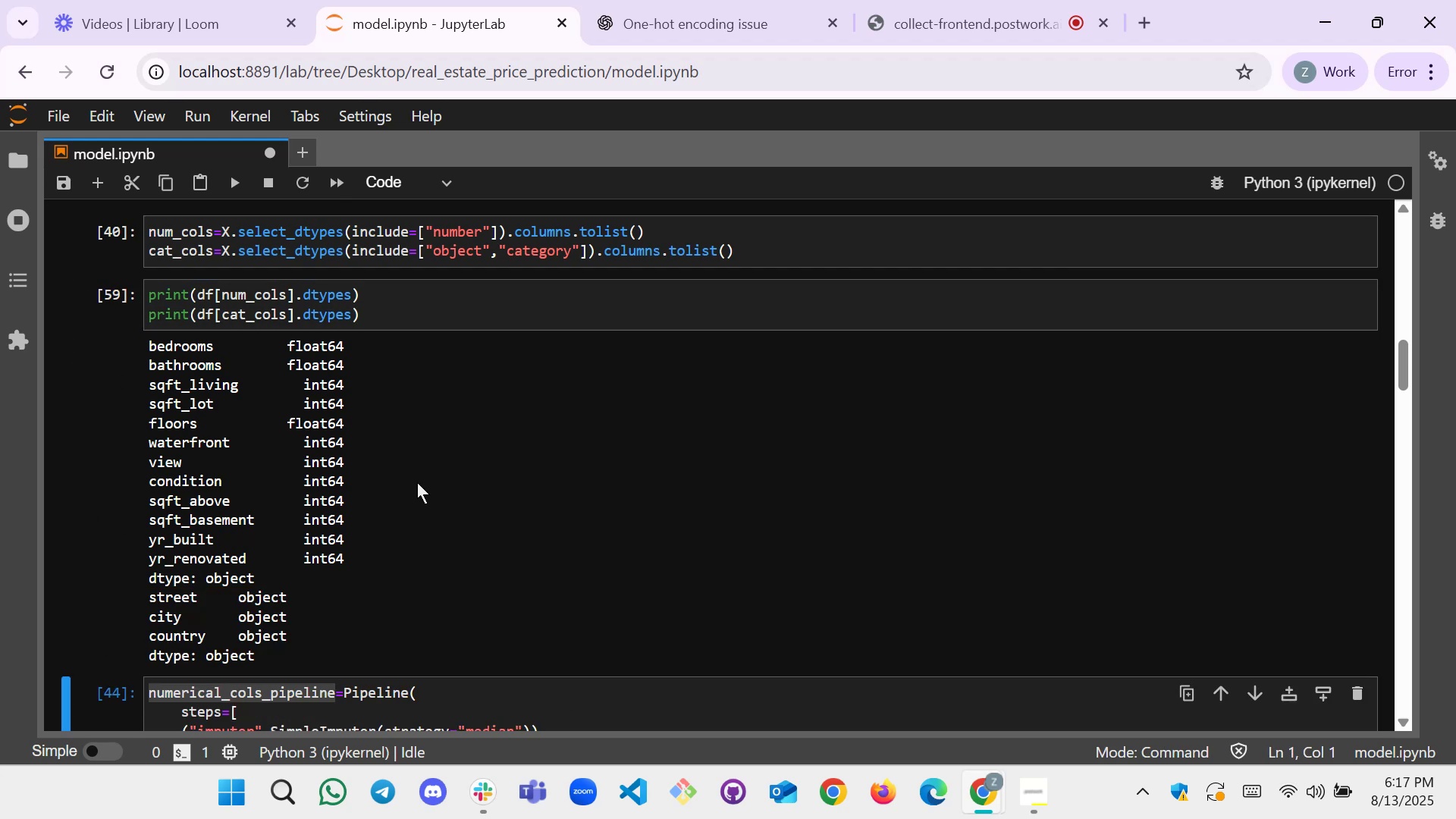 
scroll: coordinate [419, 480], scroll_direction: down, amount: 1.0
 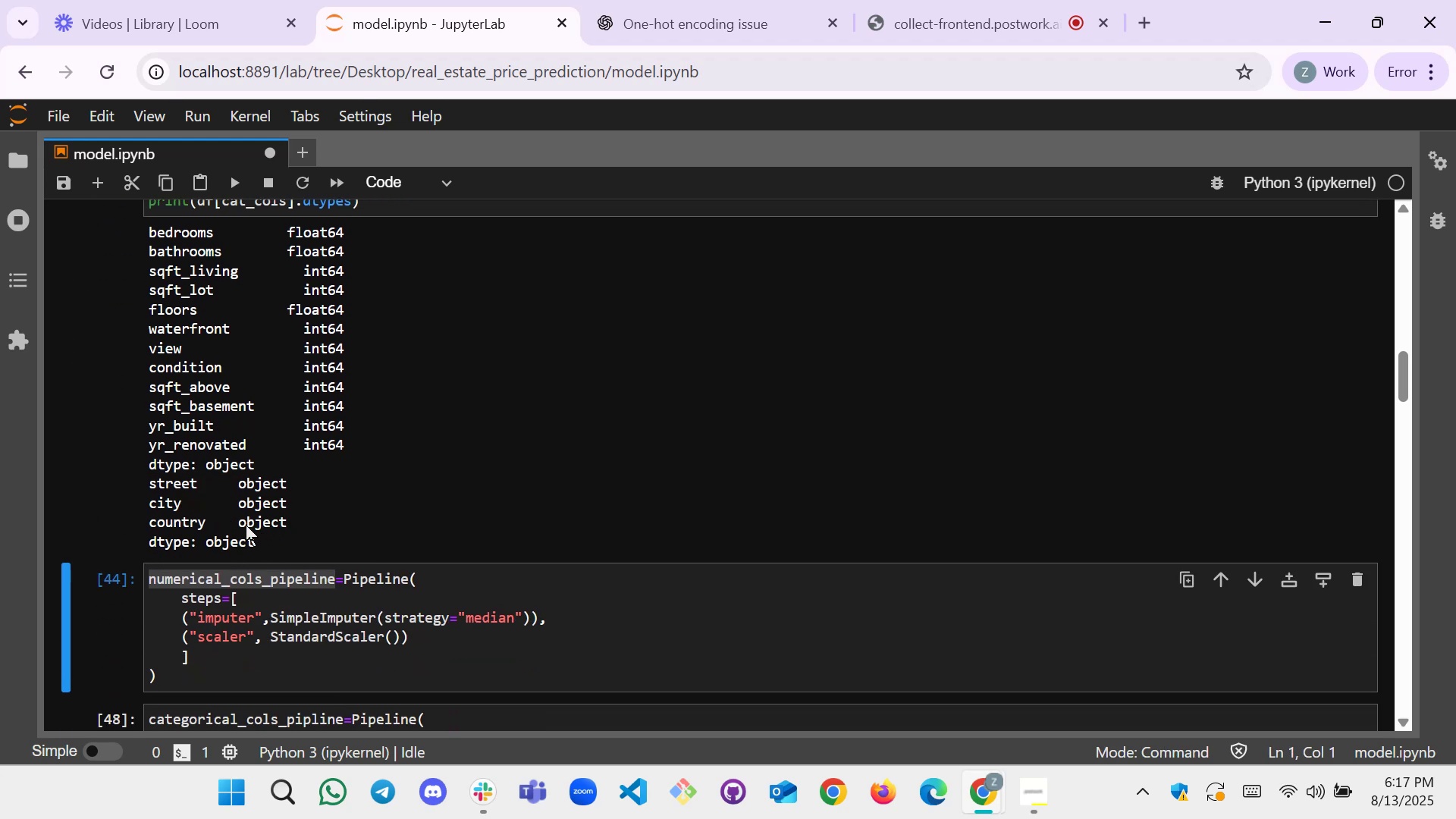 
scroll: coordinate [243, 526], scroll_direction: up, amount: 2.0
 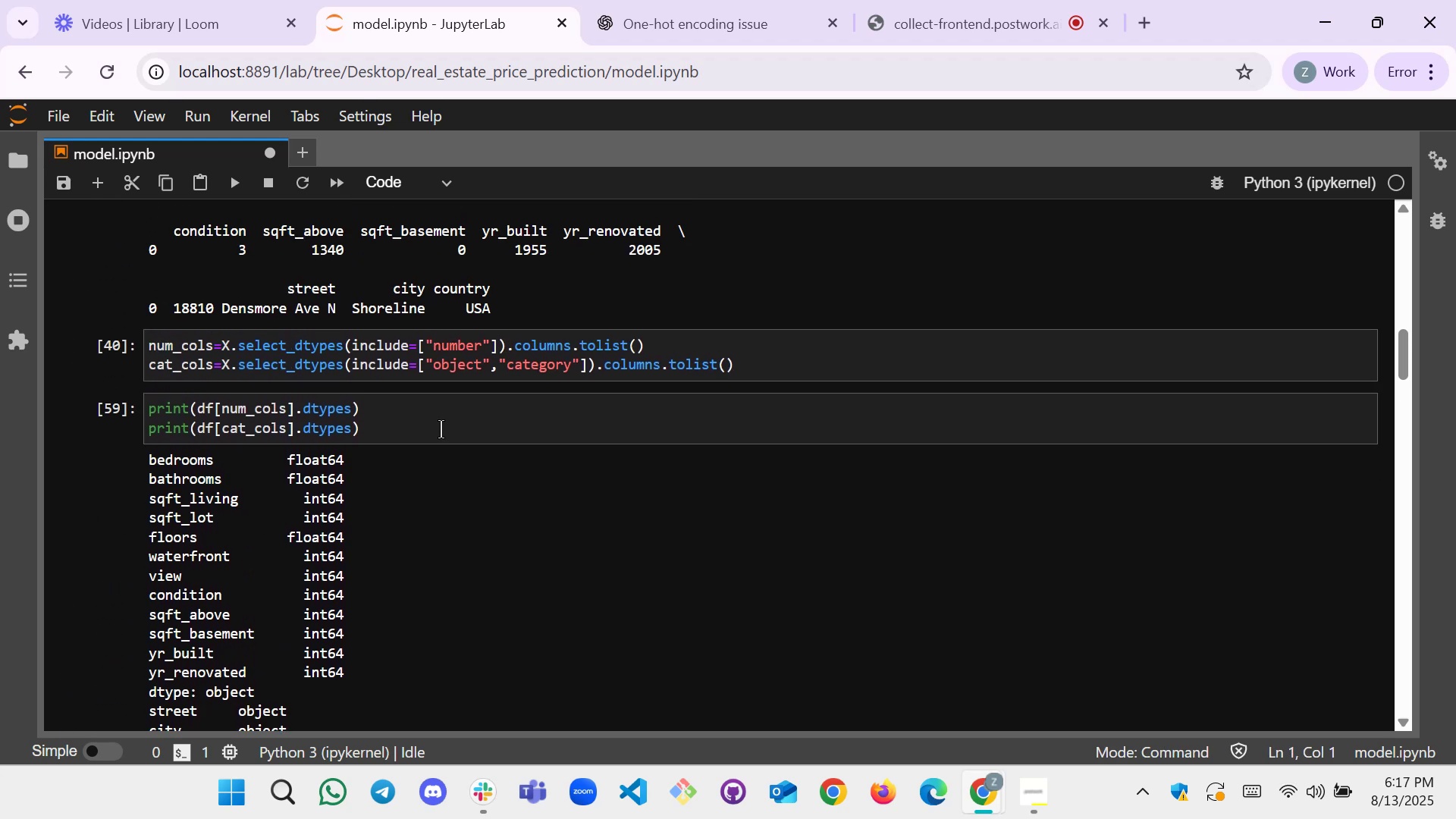 
scroll: coordinate [388, 480], scroll_direction: down, amount: 5.0
 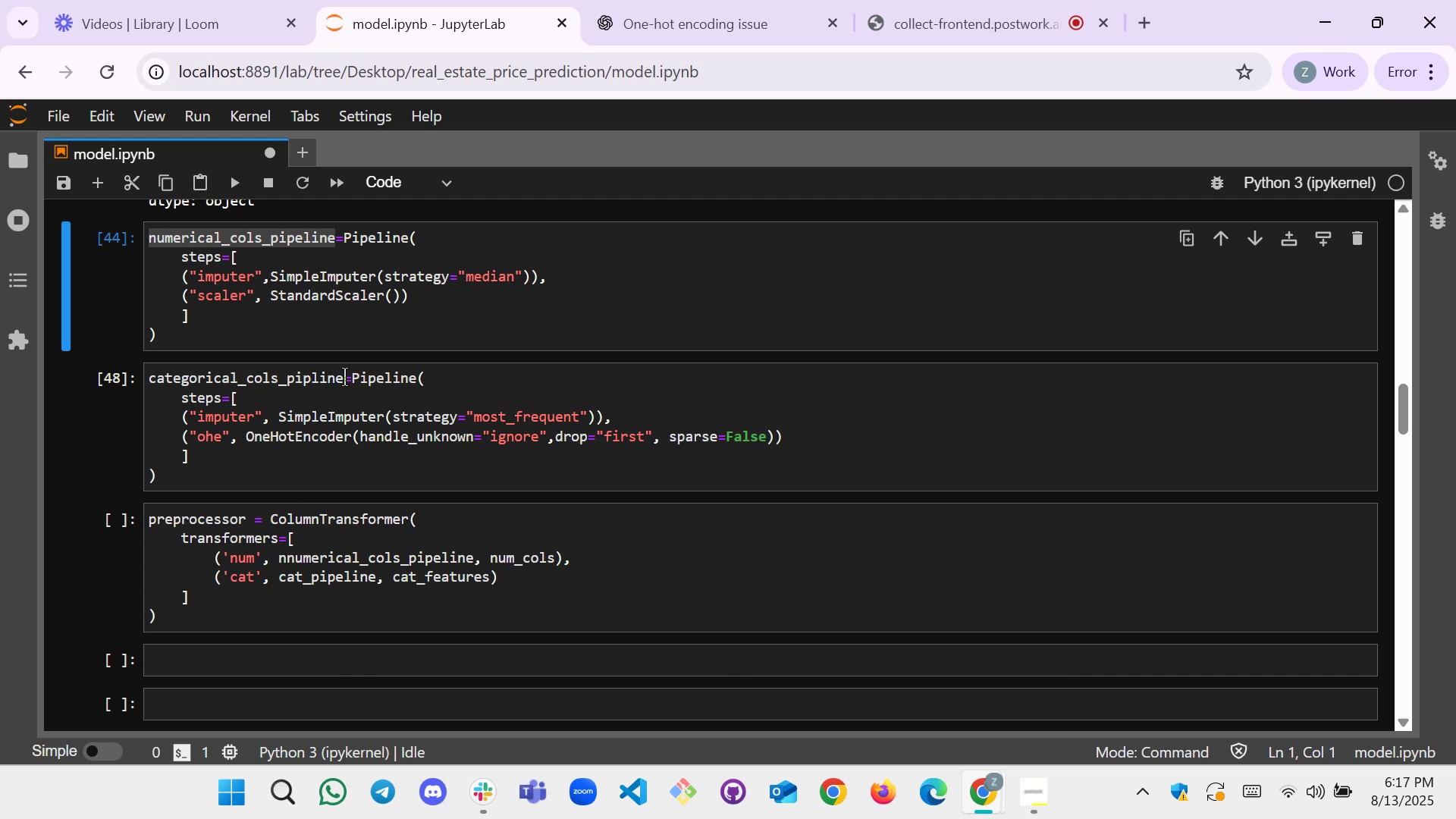 
key(Control+C)
 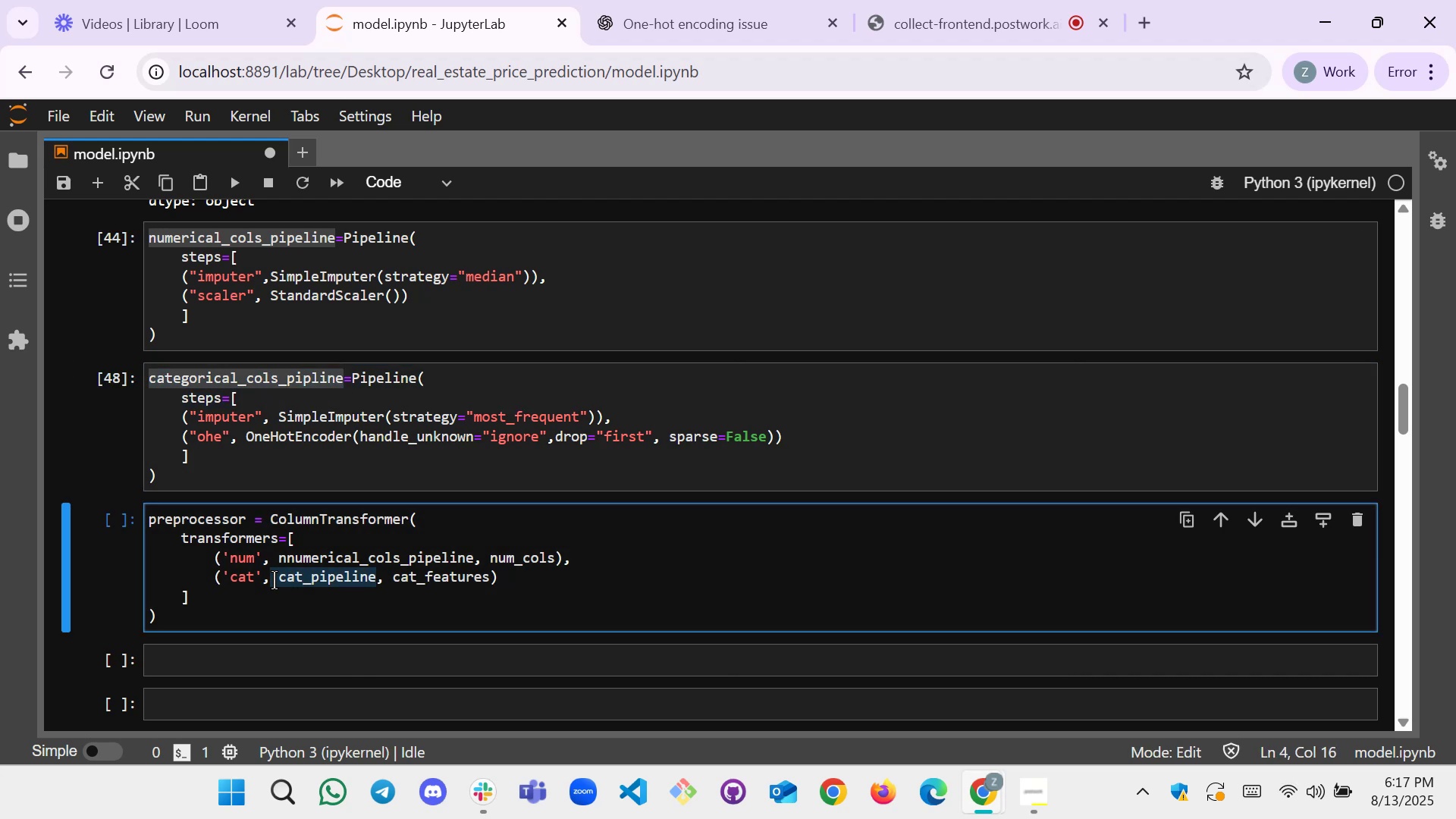 
key(Control+V)
 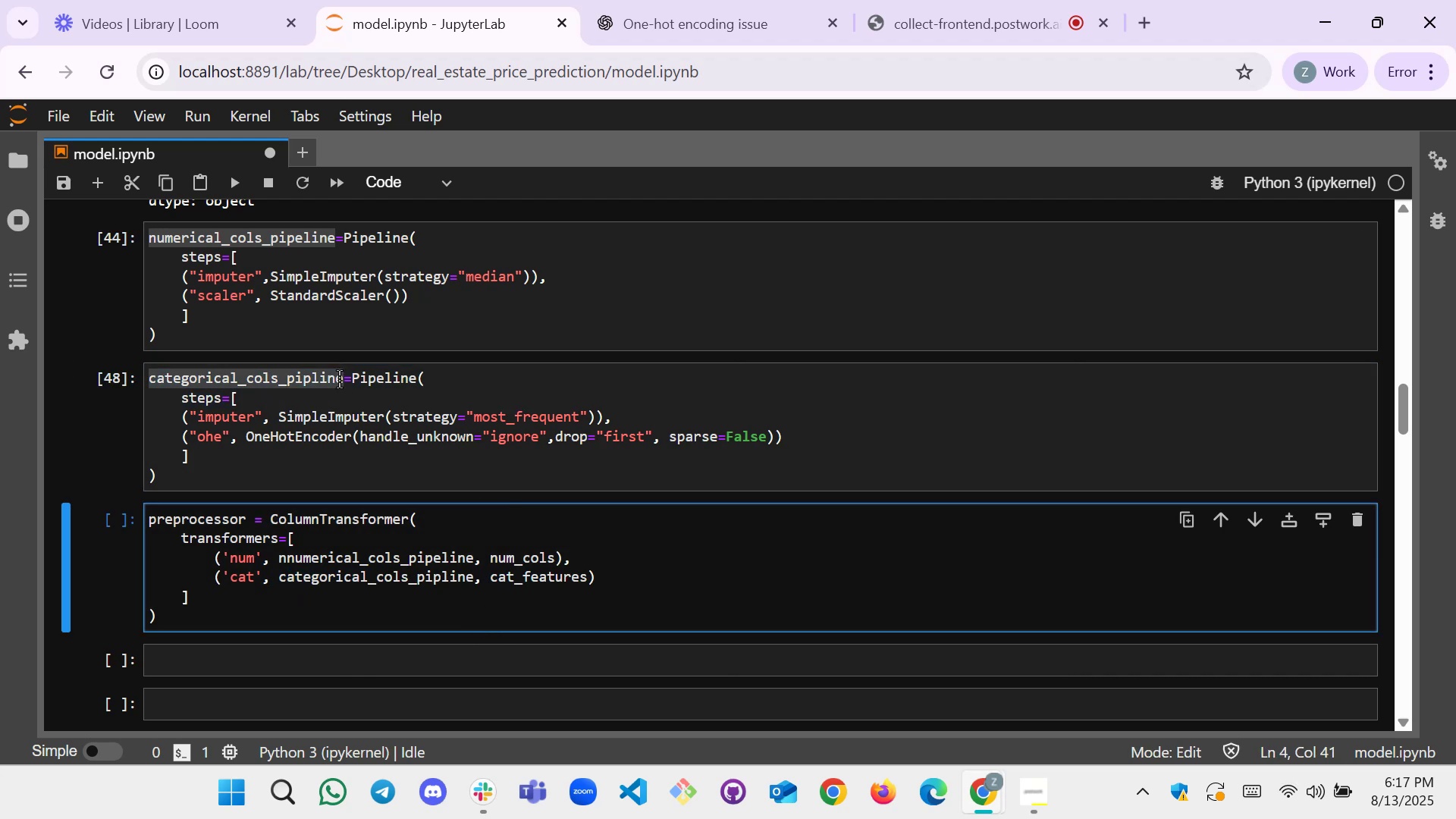 
scroll: coordinate [221, 305], scroll_direction: up, amount: 4.0
 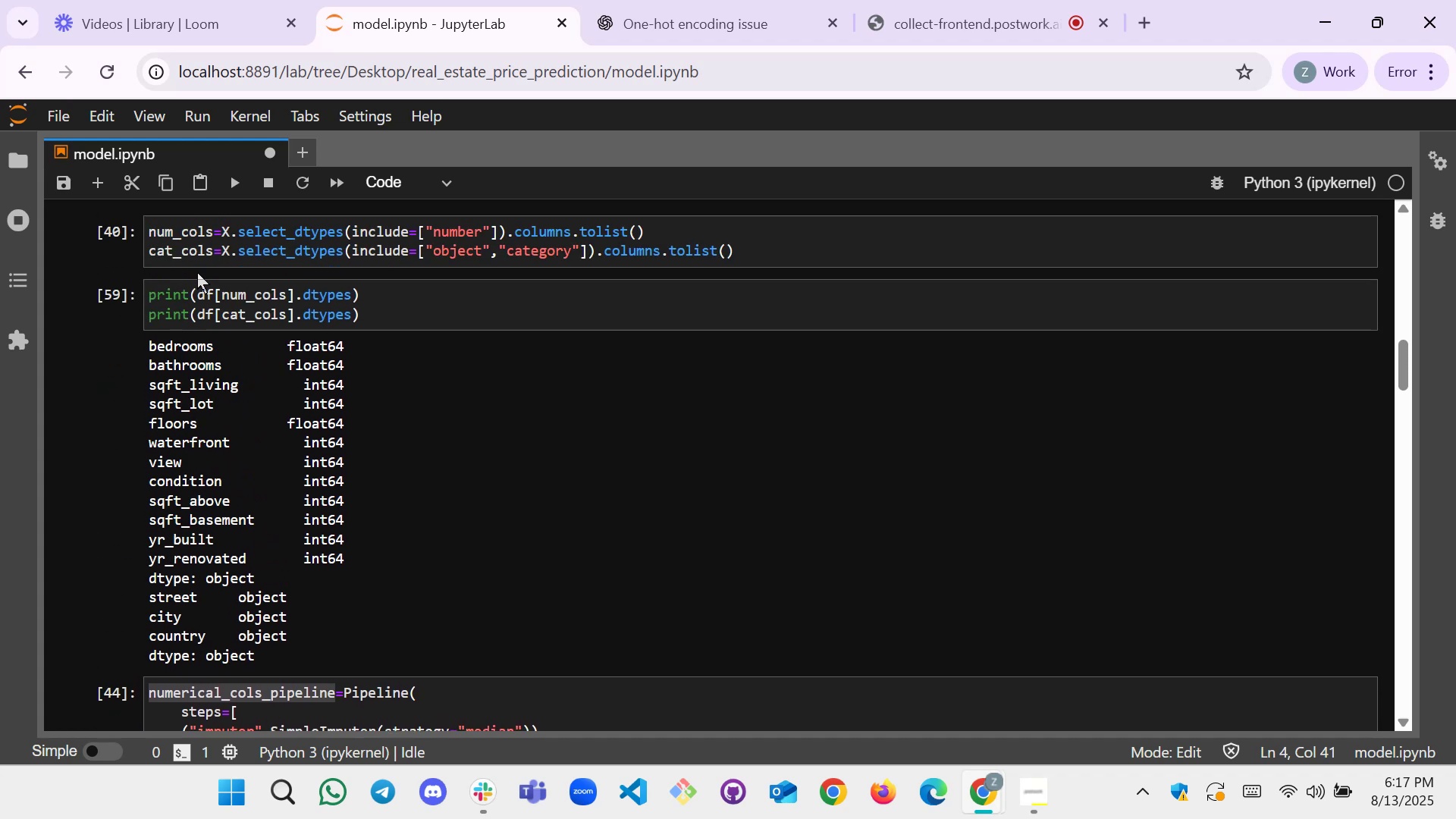 
scroll: coordinate [447, 516], scroll_direction: down, amount: 4.0
 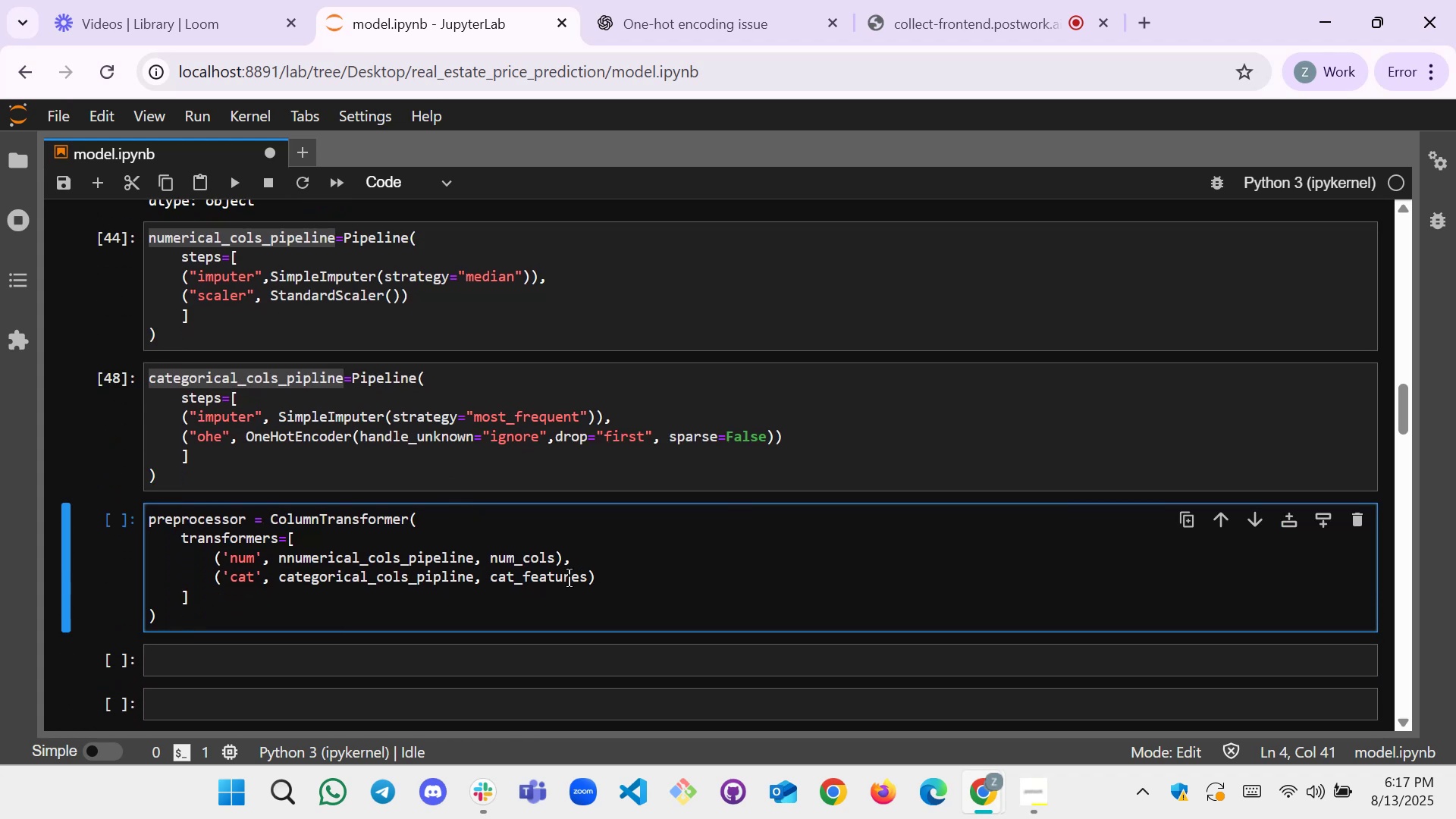 
double_click([558, 577])
 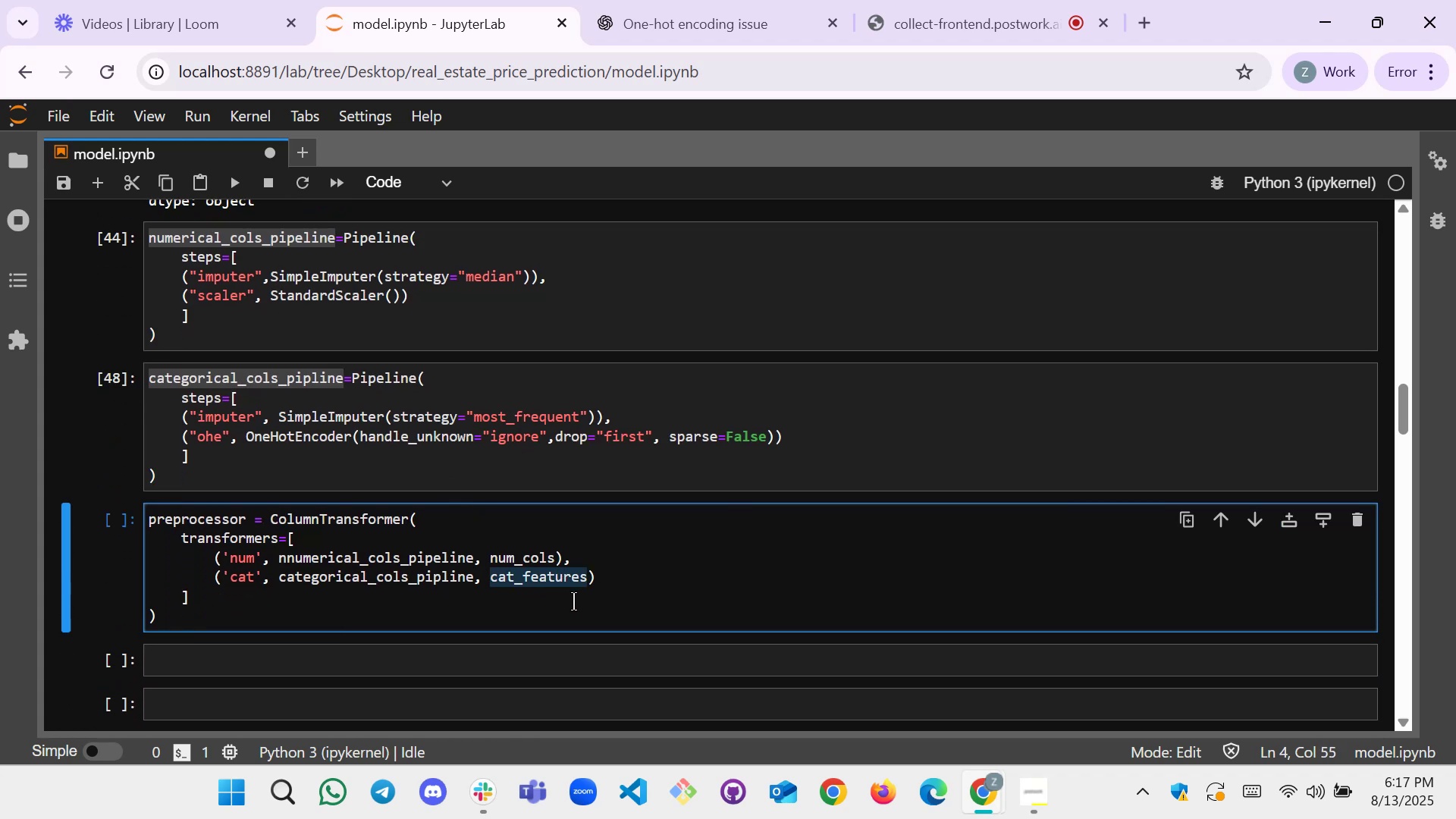 
type(cat_cols)
 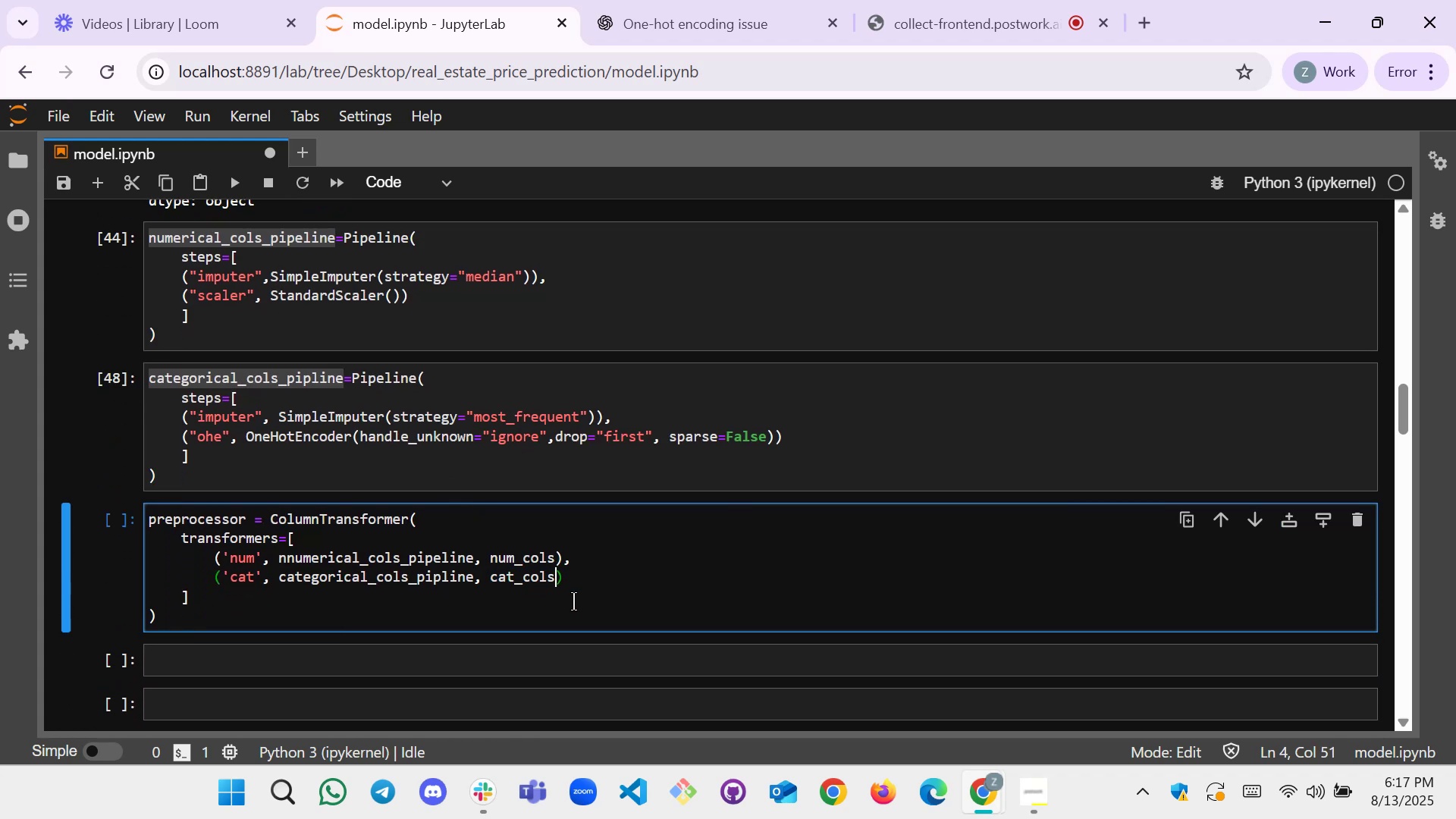 
wait(7.61)
 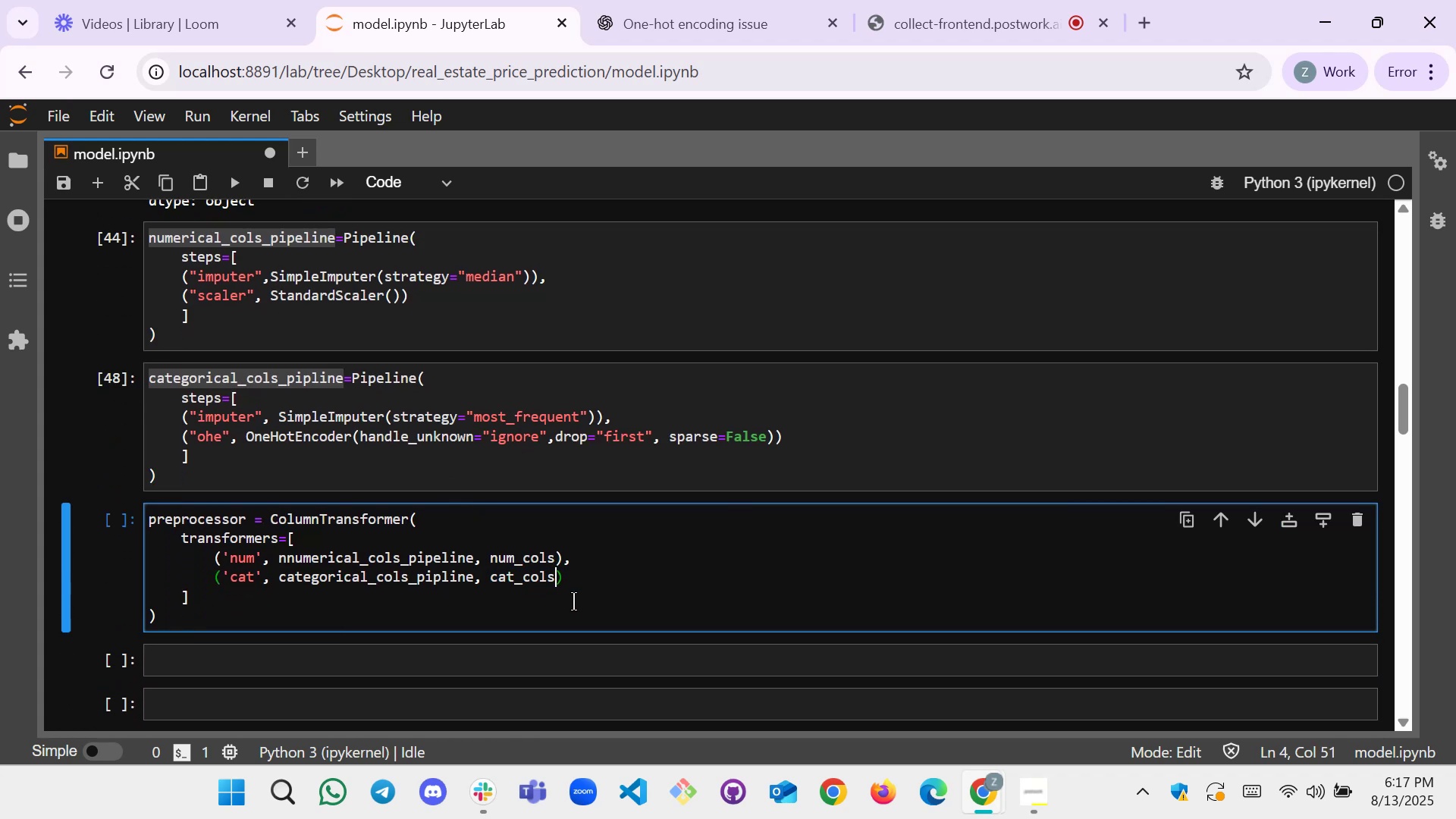 
left_click([645, 0])
 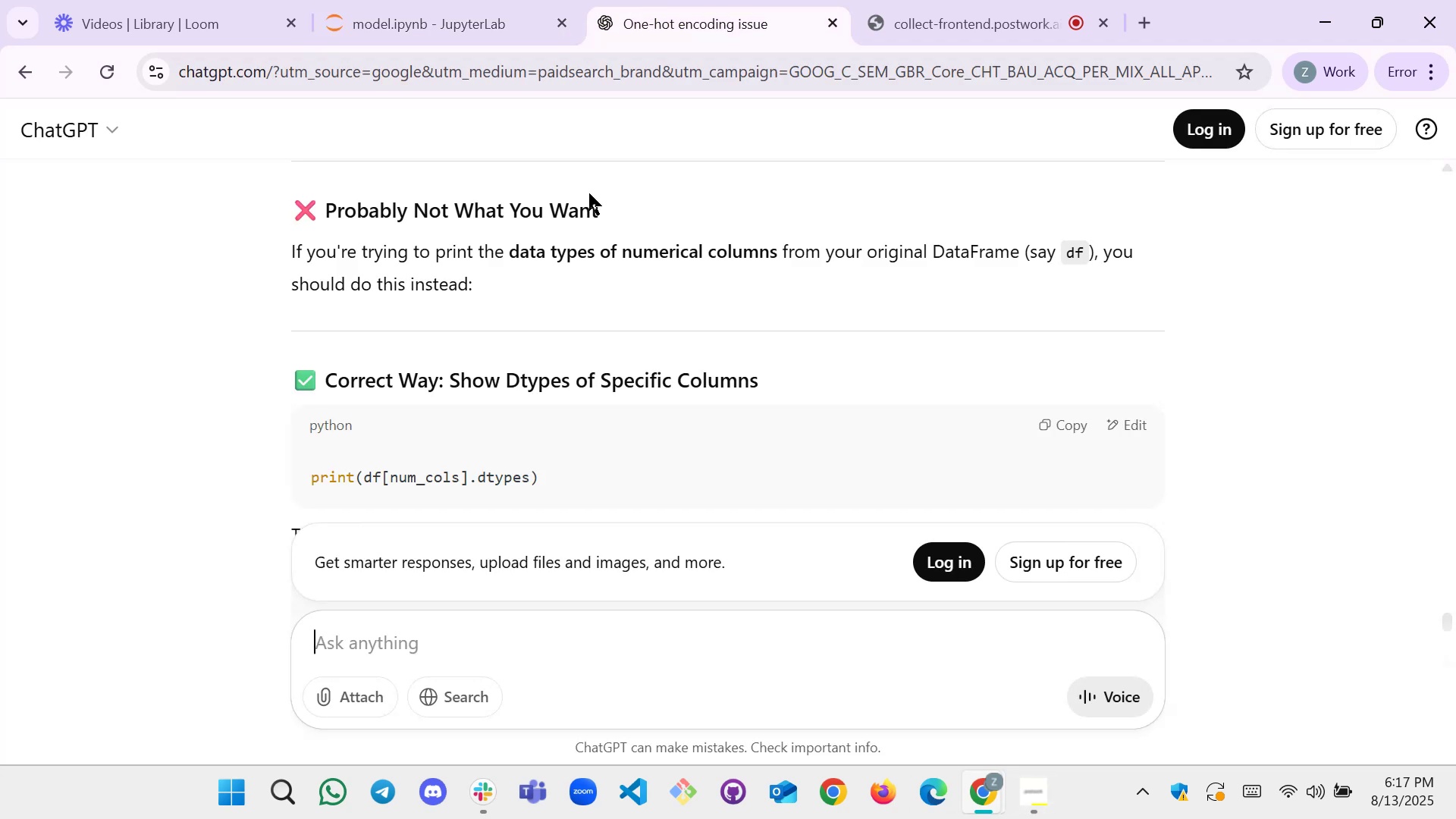 
scroll: coordinate [537, 359], scroll_direction: up, amount: 14.0
 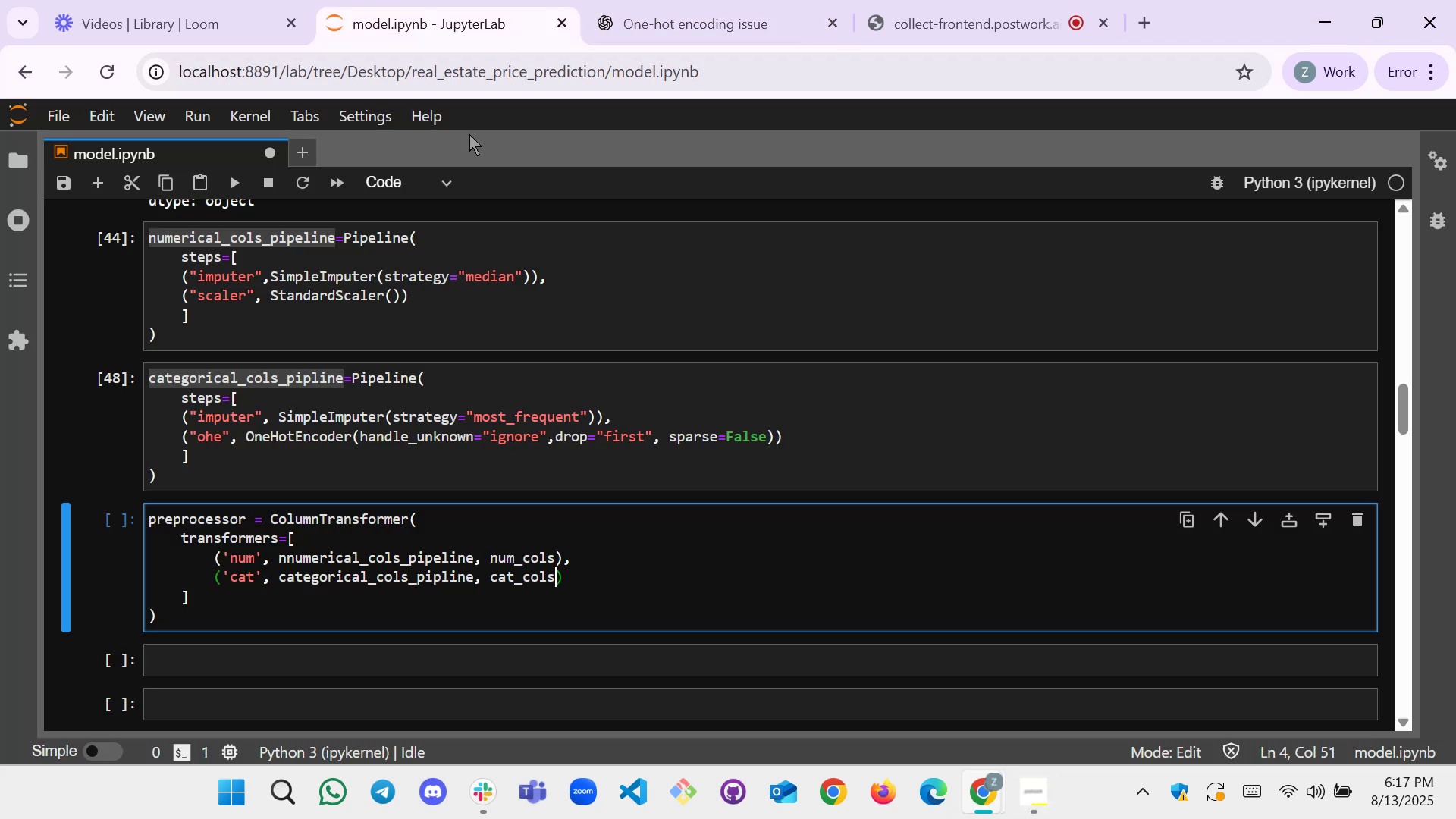 
scroll: coordinate [237, 608], scroll_direction: down, amount: 1.0
 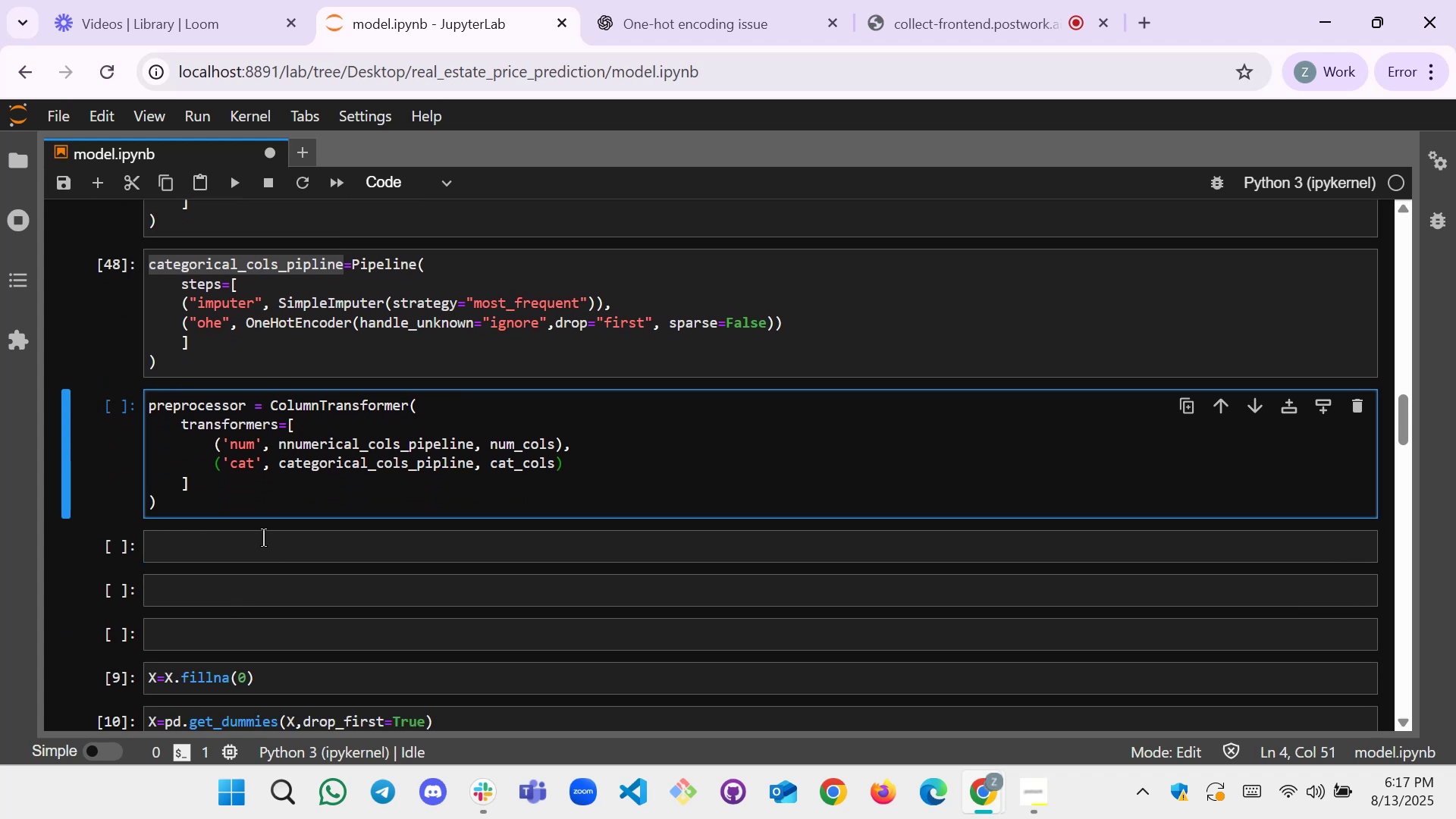 
scroll: coordinate [254, 506], scroll_direction: up, amount: 1.0
 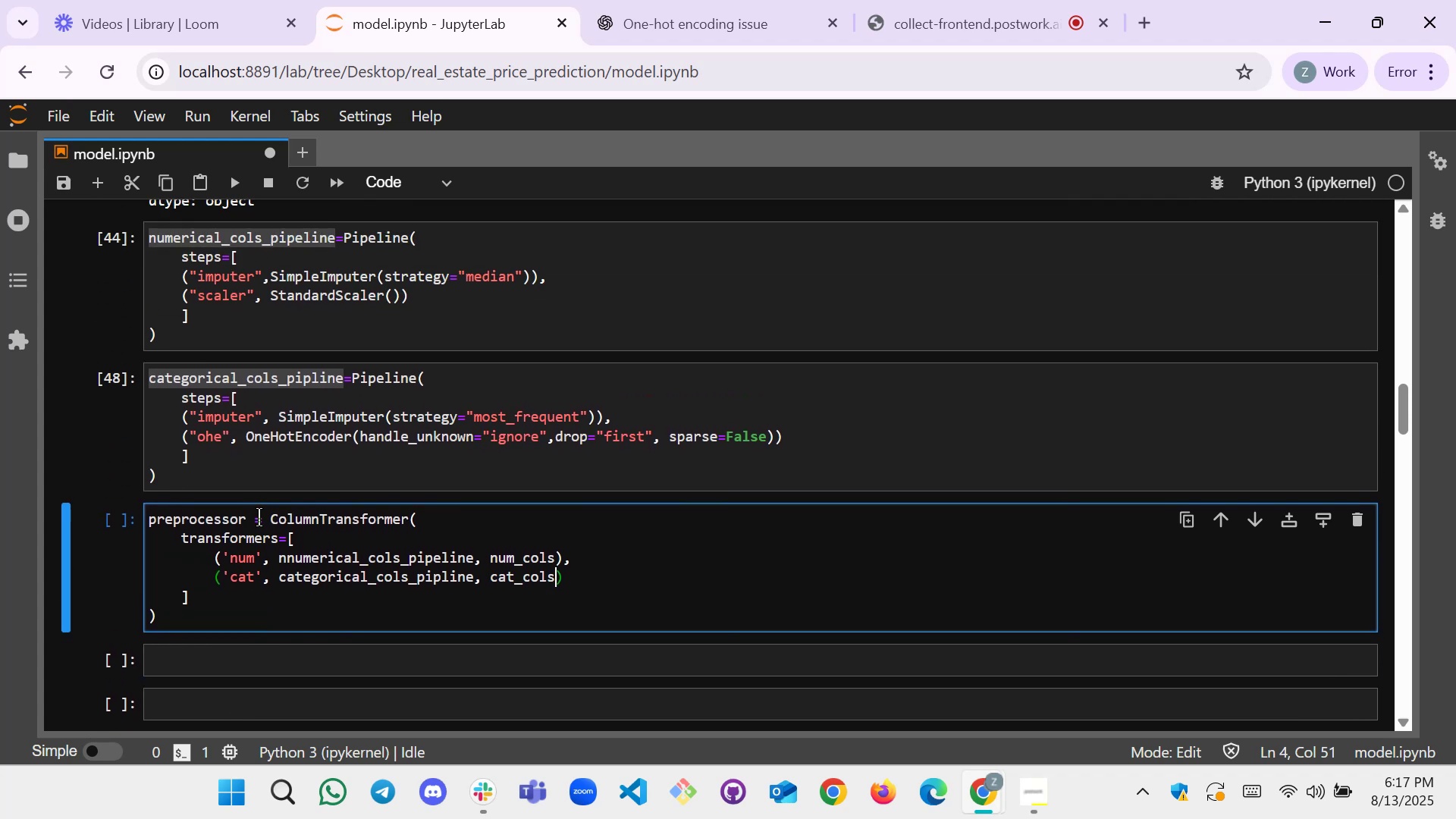 
scroll: coordinate [259, 517], scroll_direction: down, amount: 1.0
 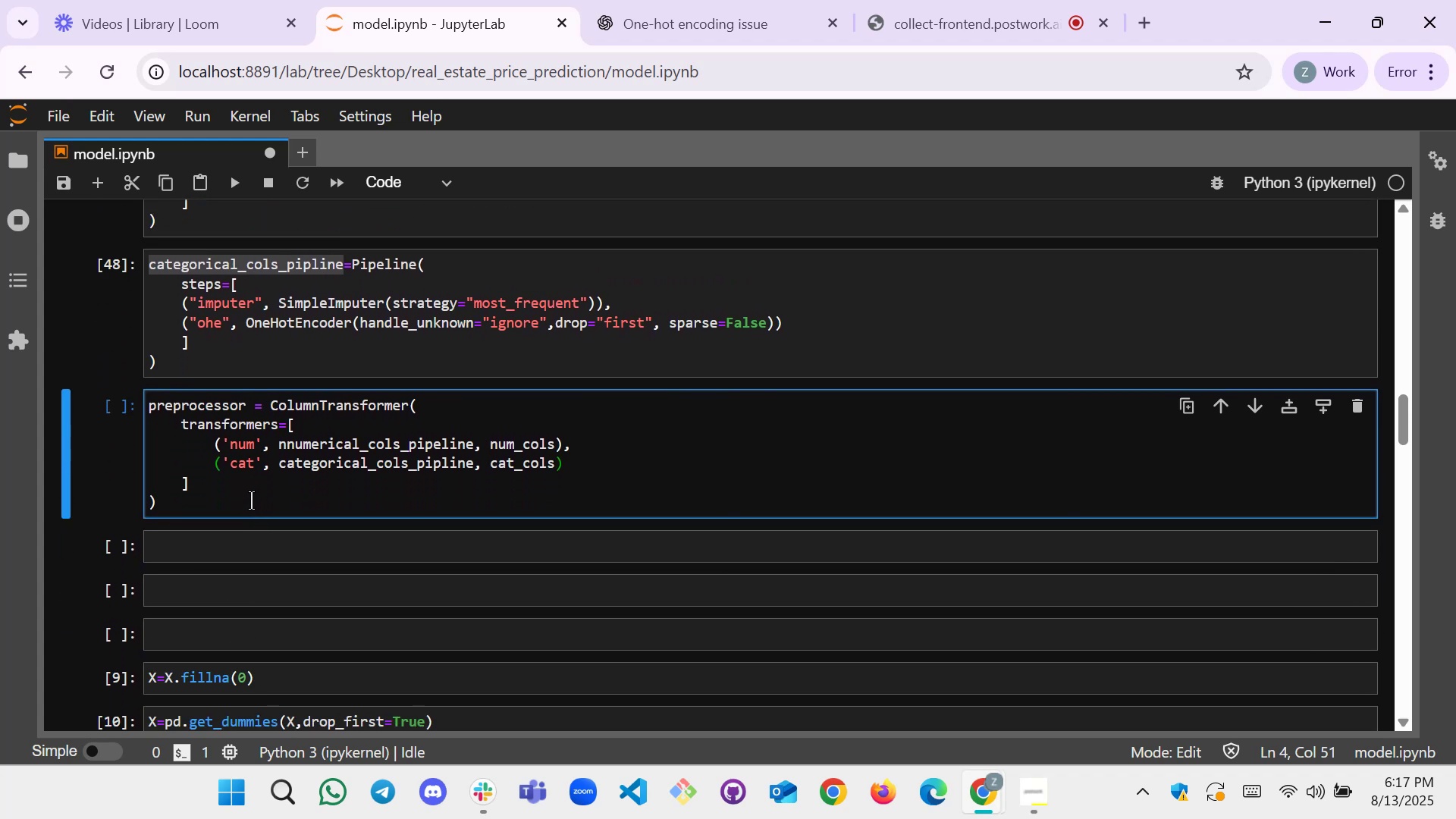 
left_click([249, 485])
 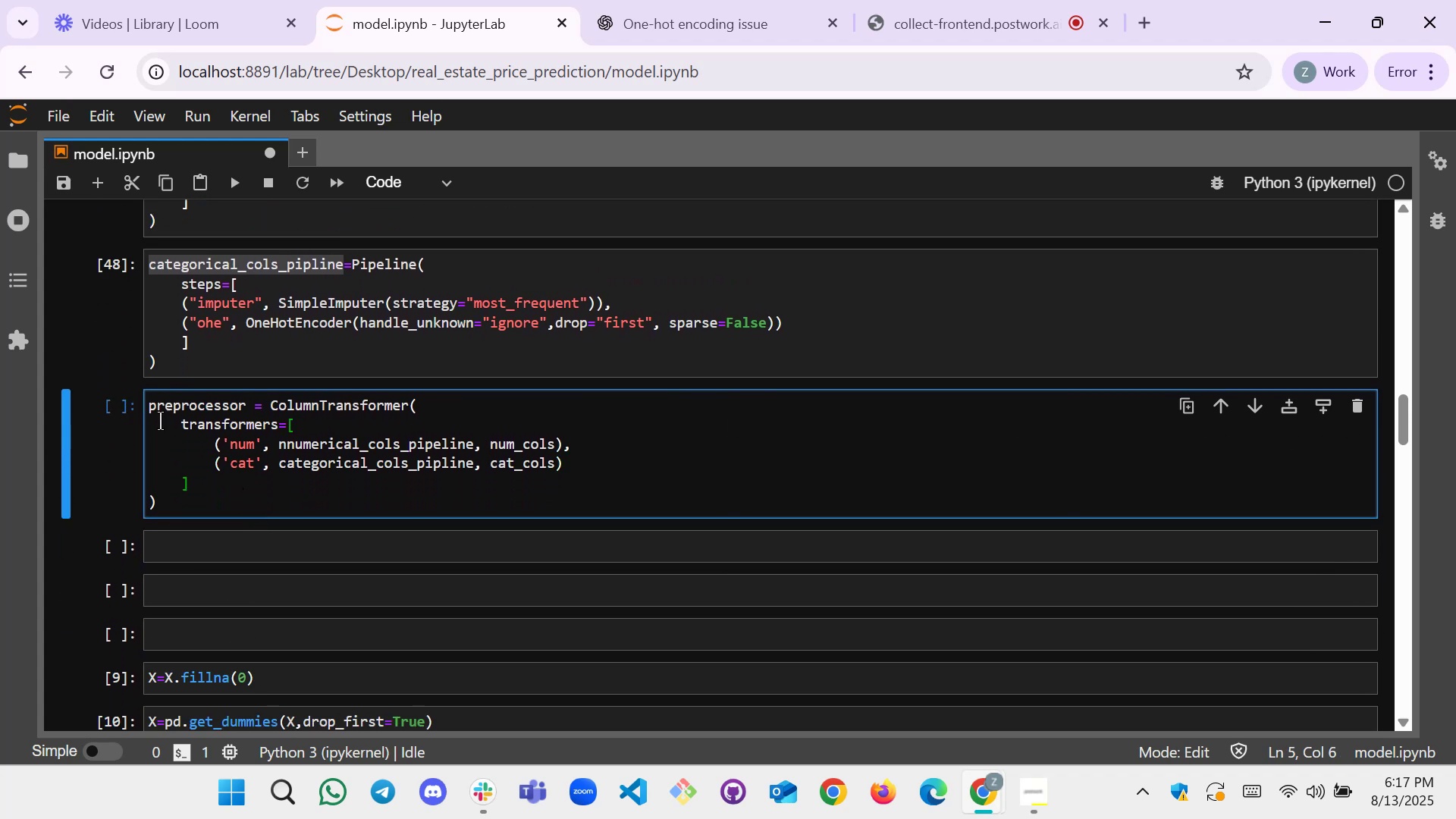 
left_click([306, 497])
 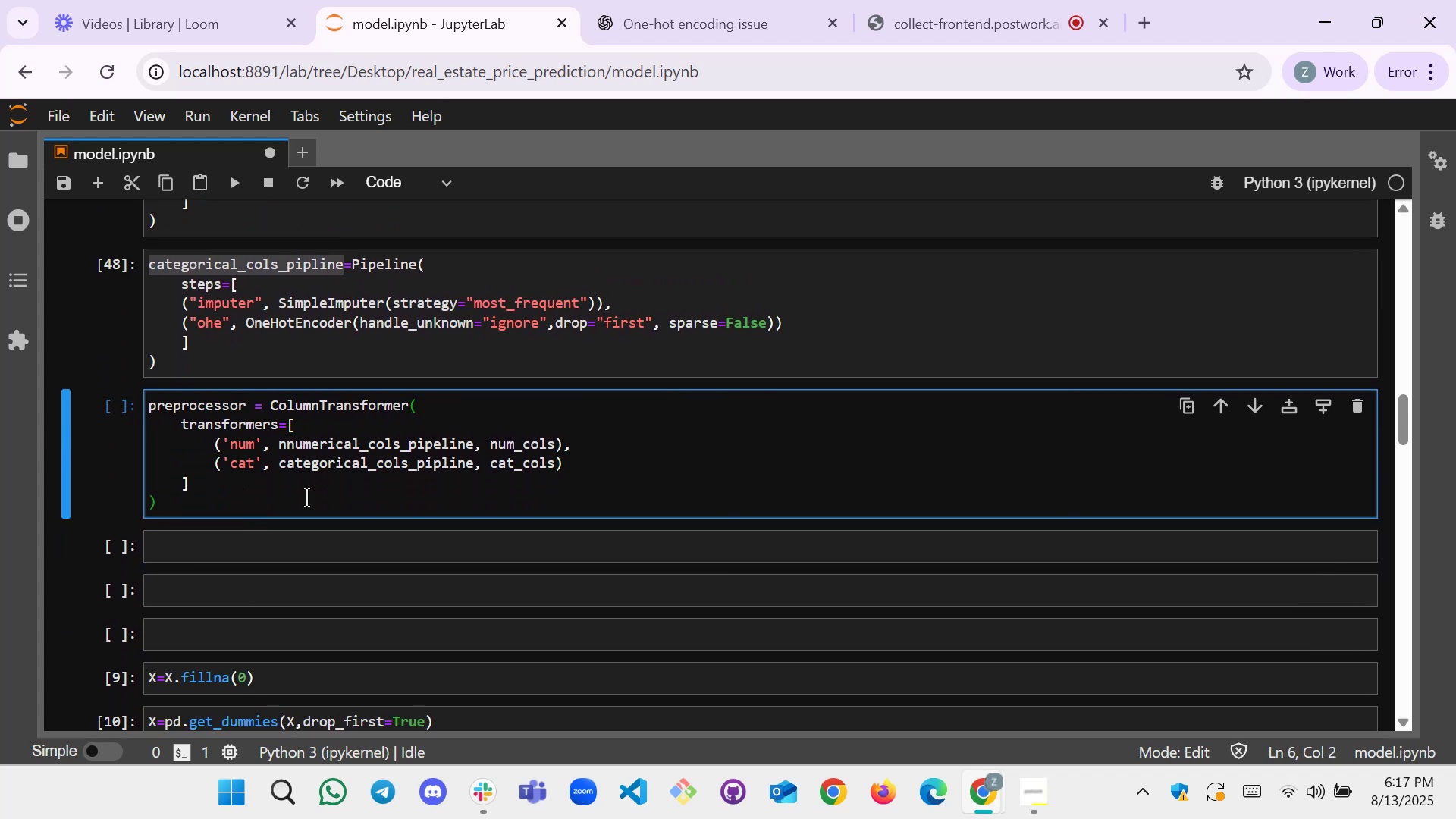 
key(Shift+Enter)
 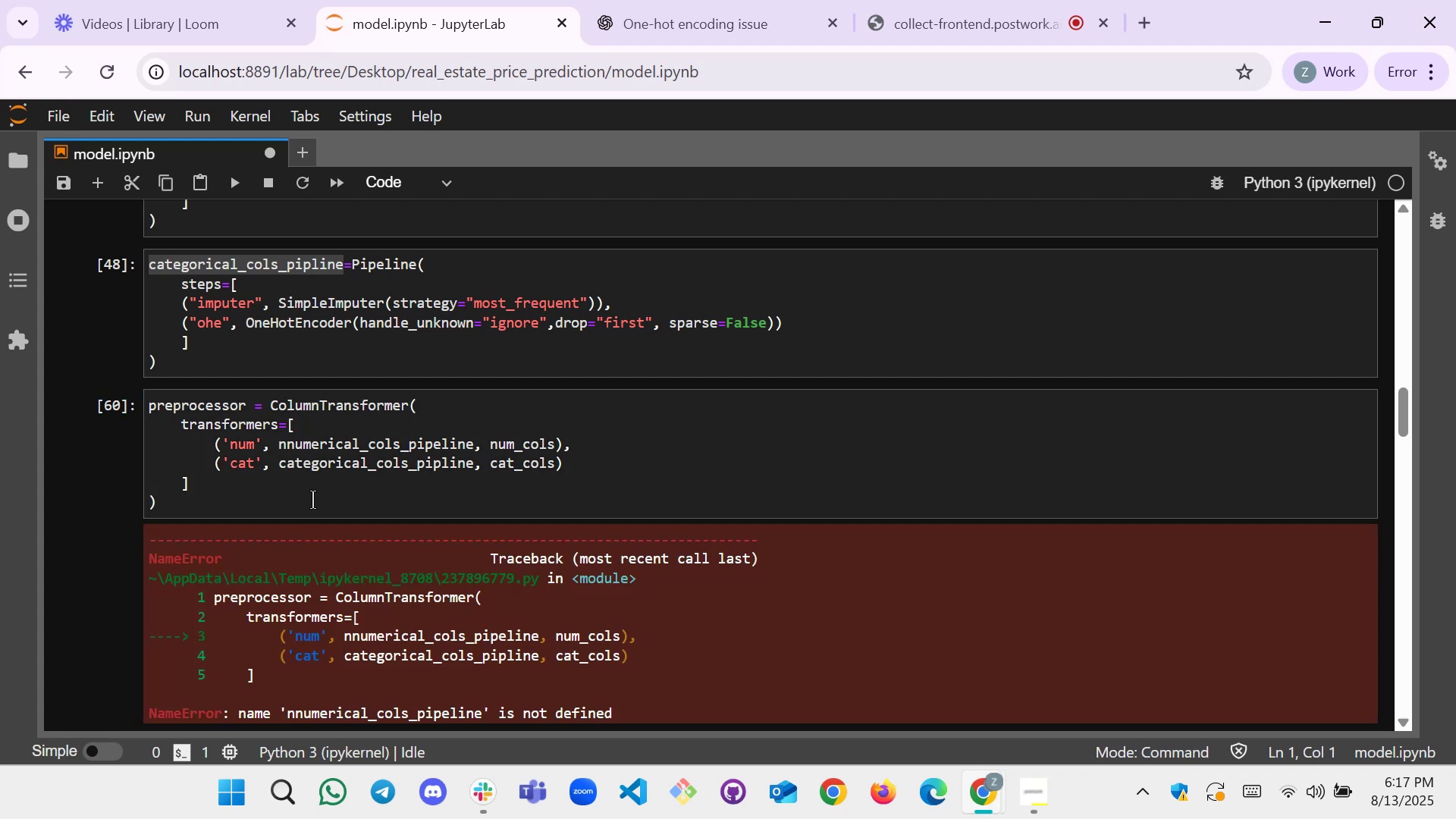 
scroll: coordinate [292, 469], scroll_direction: up, amount: 2.0
 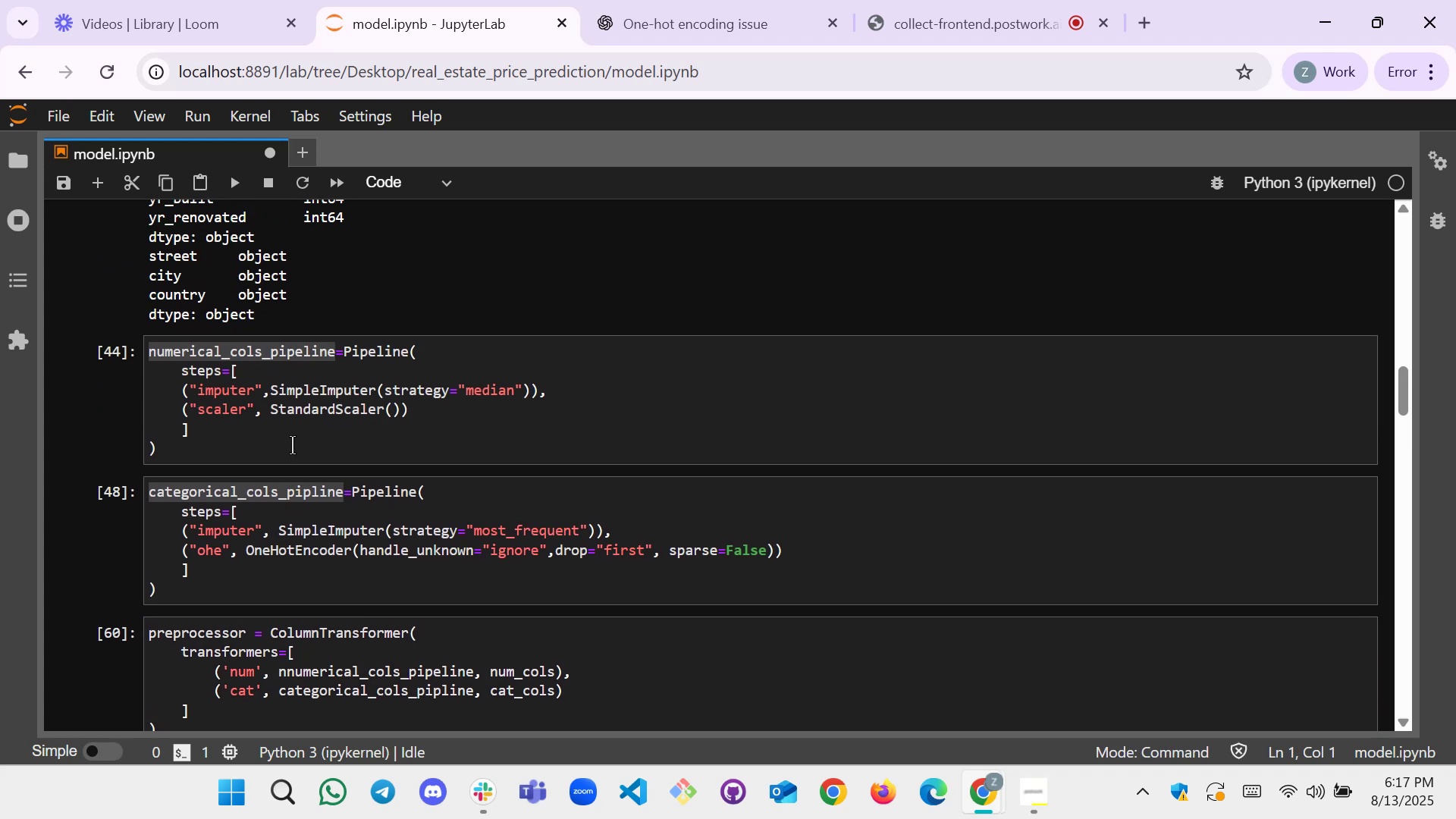 
scroll: coordinate [292, 445], scroll_direction: down, amount: 1.0
 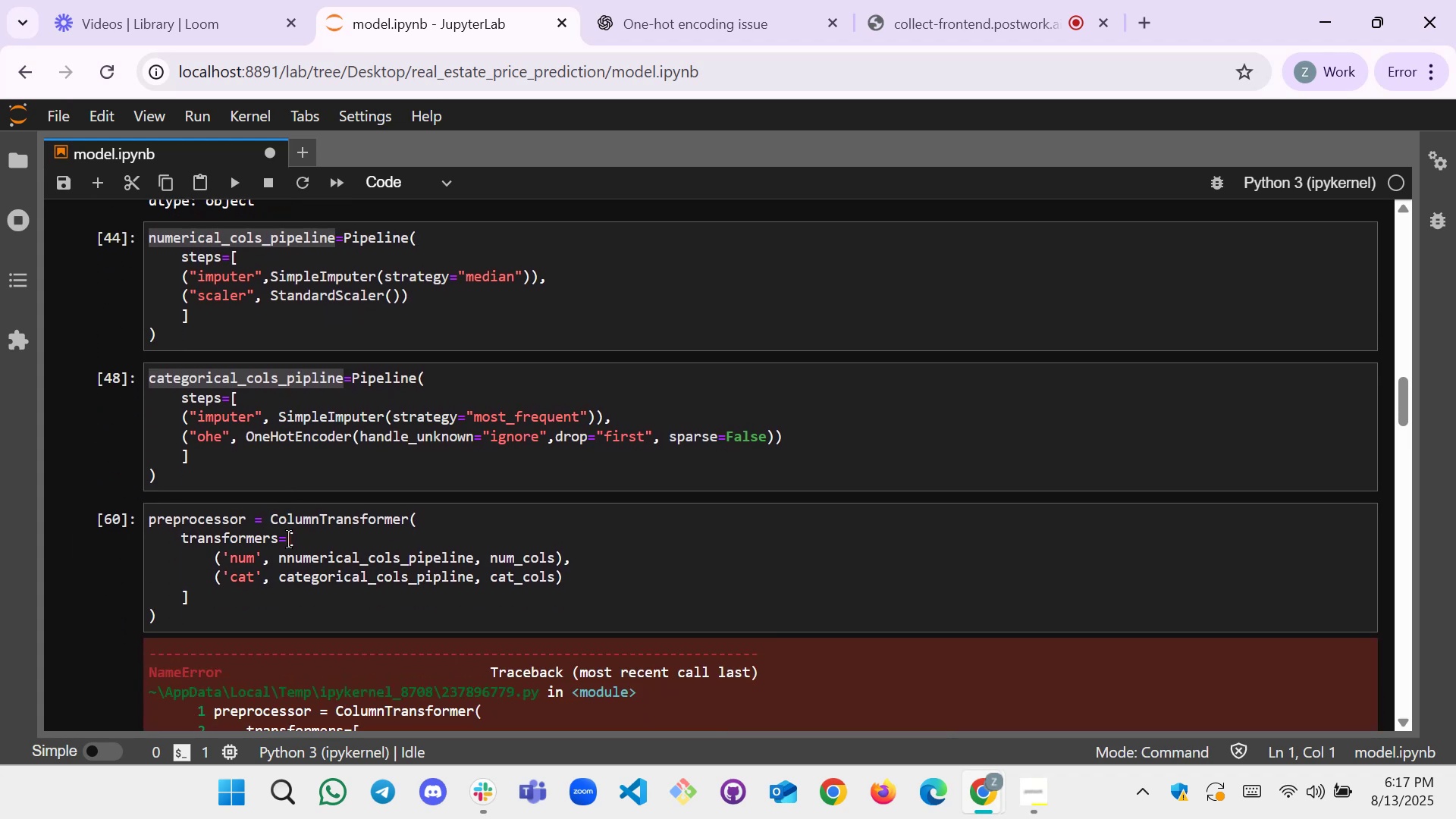 
left_click([294, 562])
 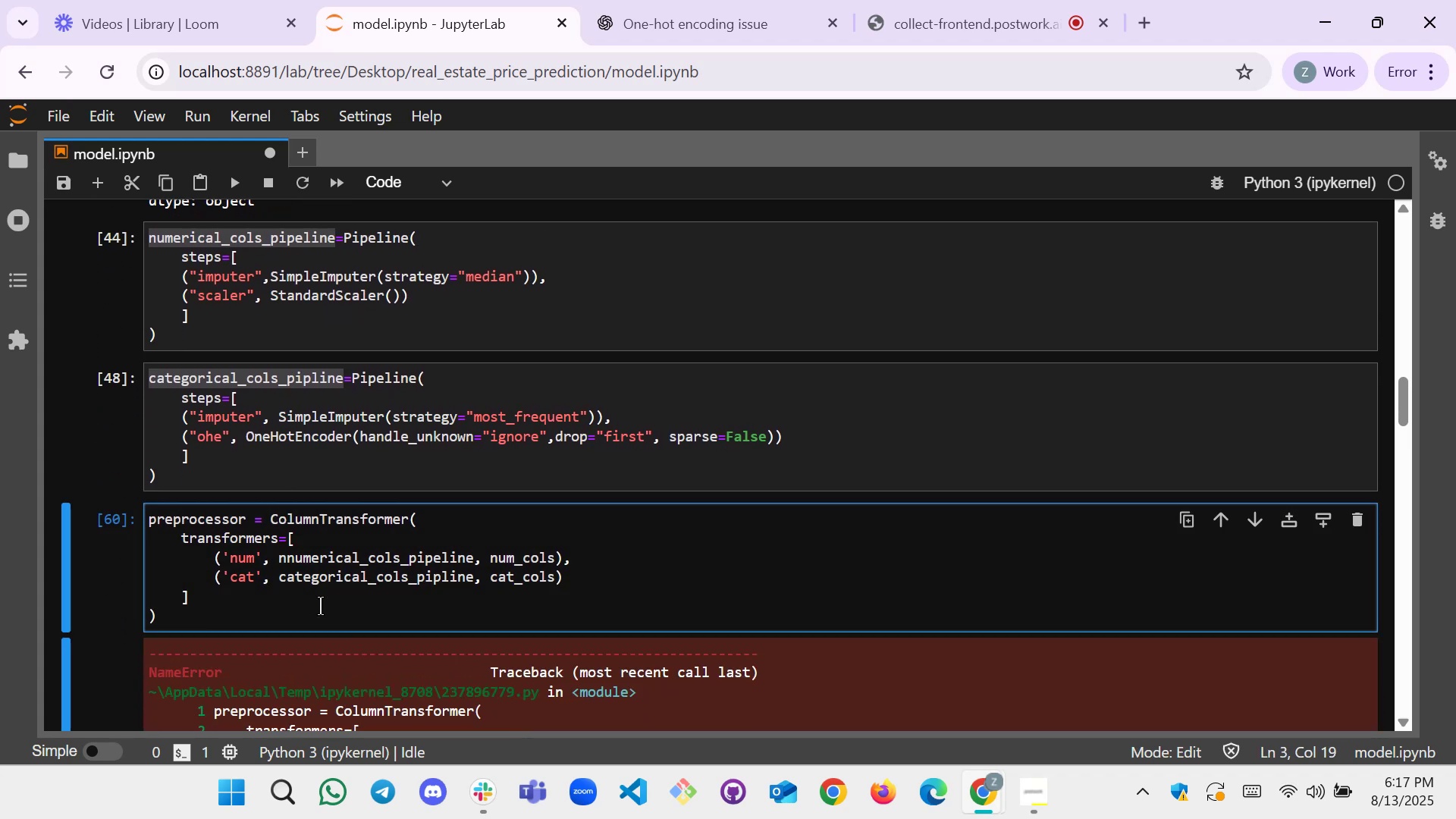 
key(Backspace)
 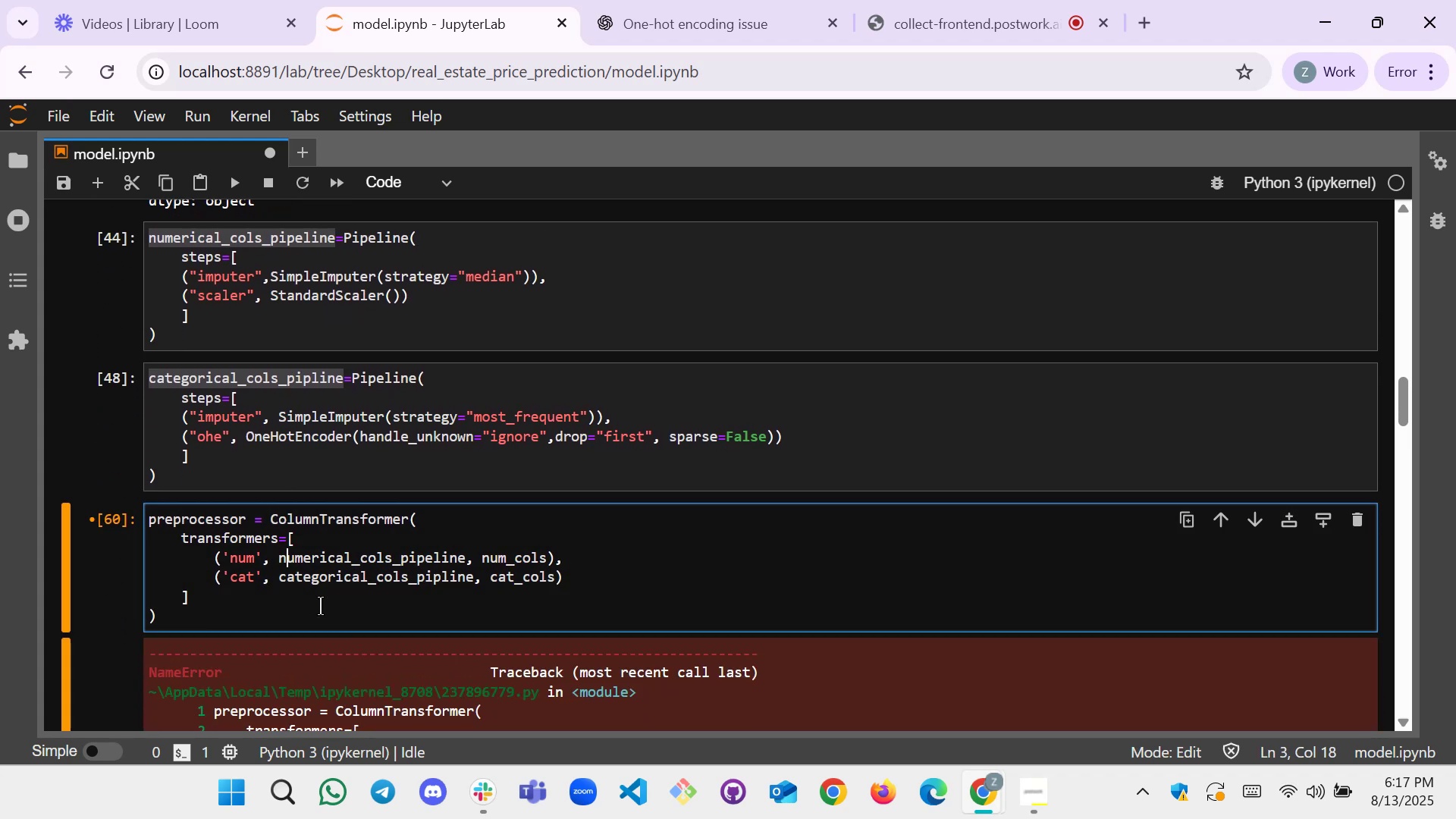 
key(Shift+ShiftRight)
 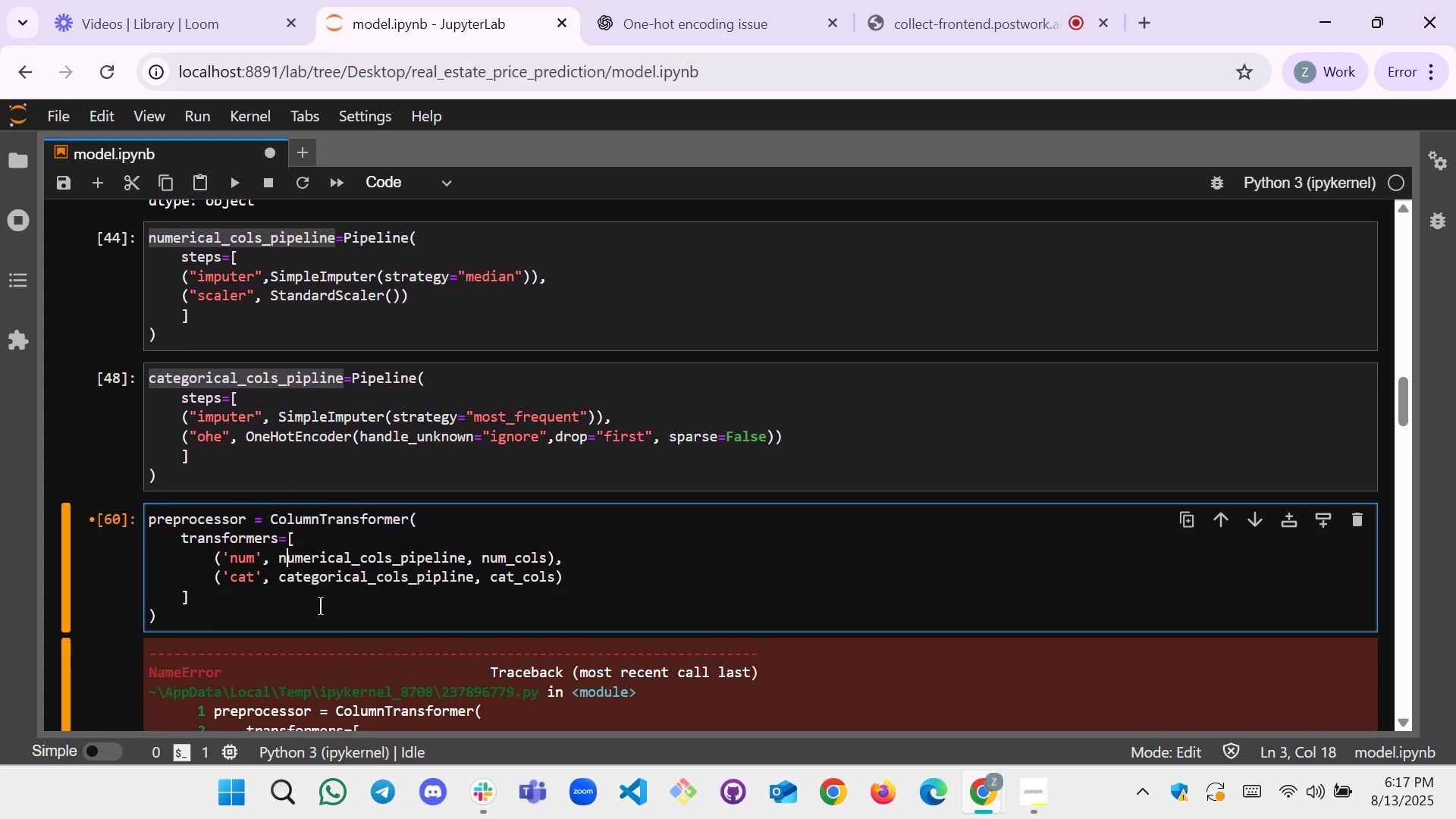 
key(Shift+Enter)
 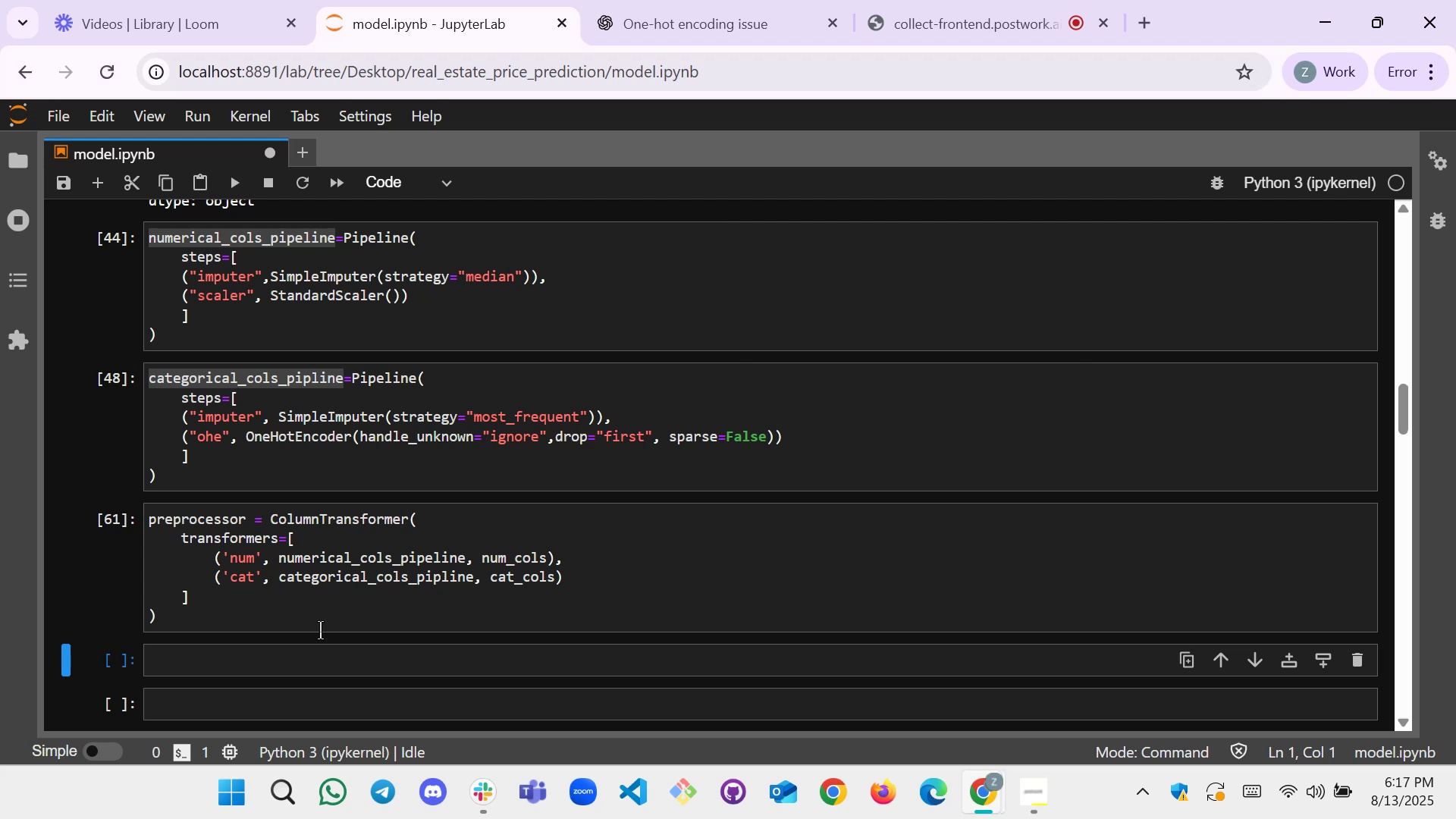 
left_click([256, 675])
 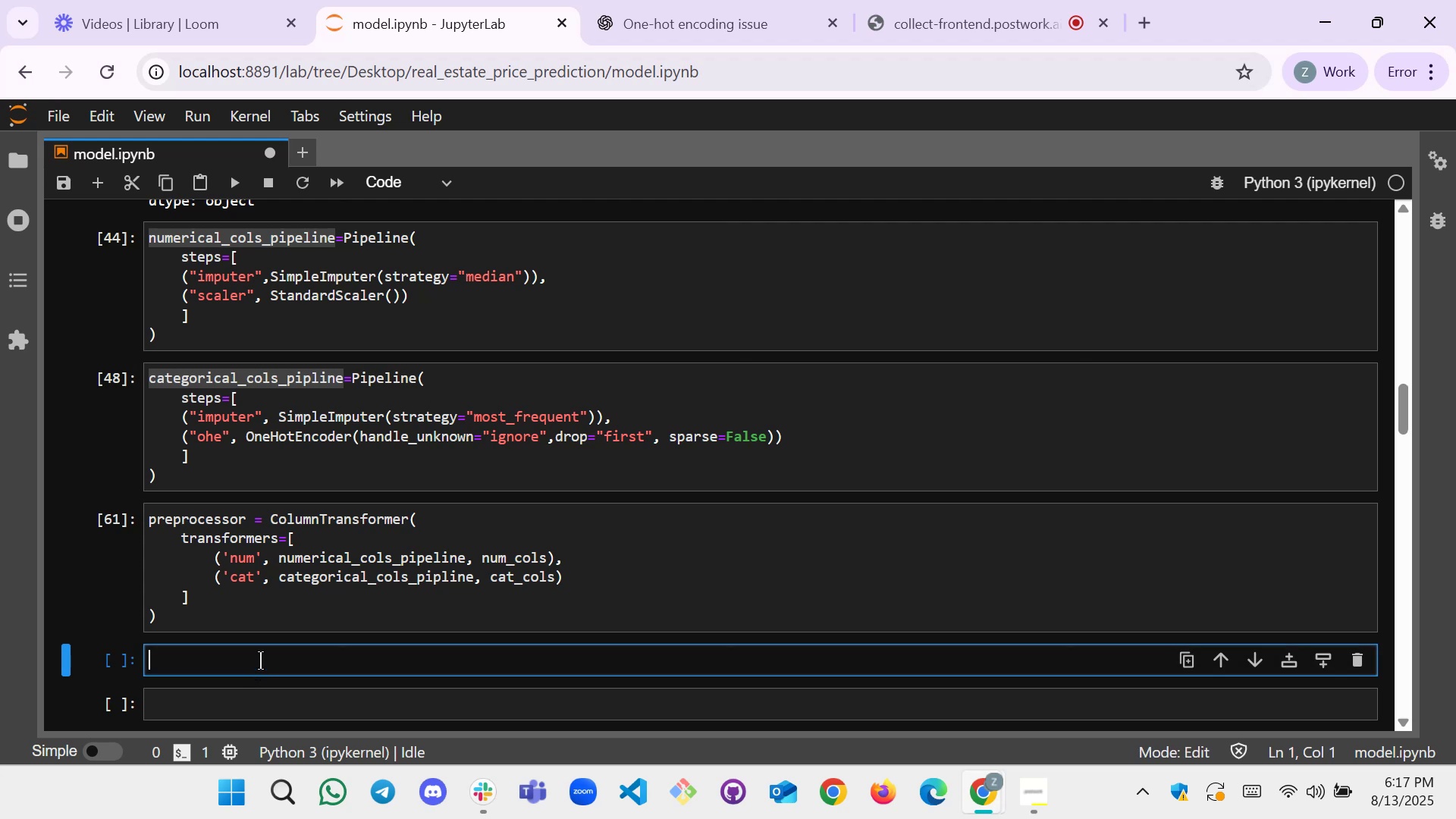 
scroll: coordinate [262, 648], scroll_direction: down, amount: 1.0
 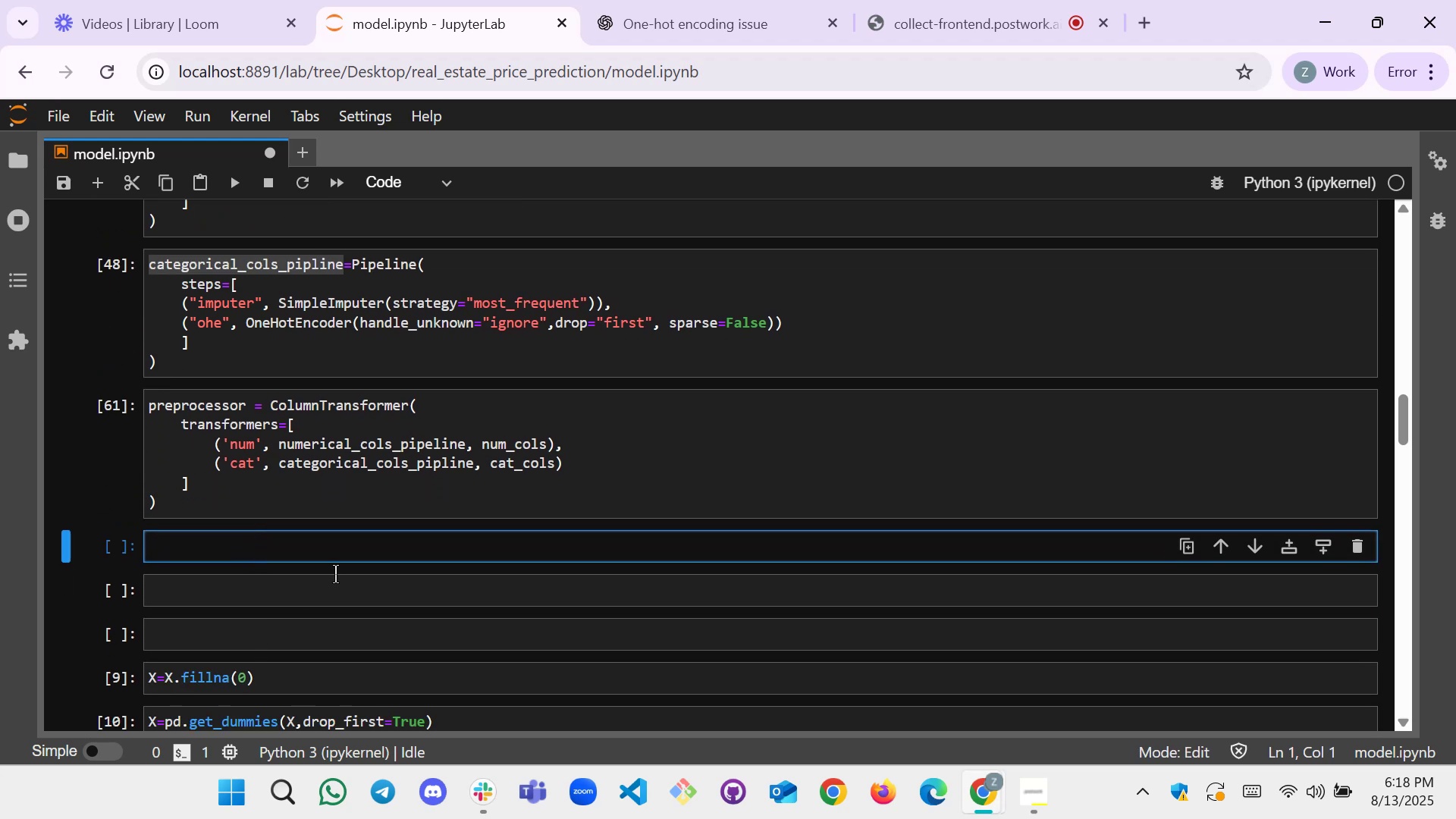 
scroll: coordinate [368, 485], scroll_direction: up, amount: 1.0
 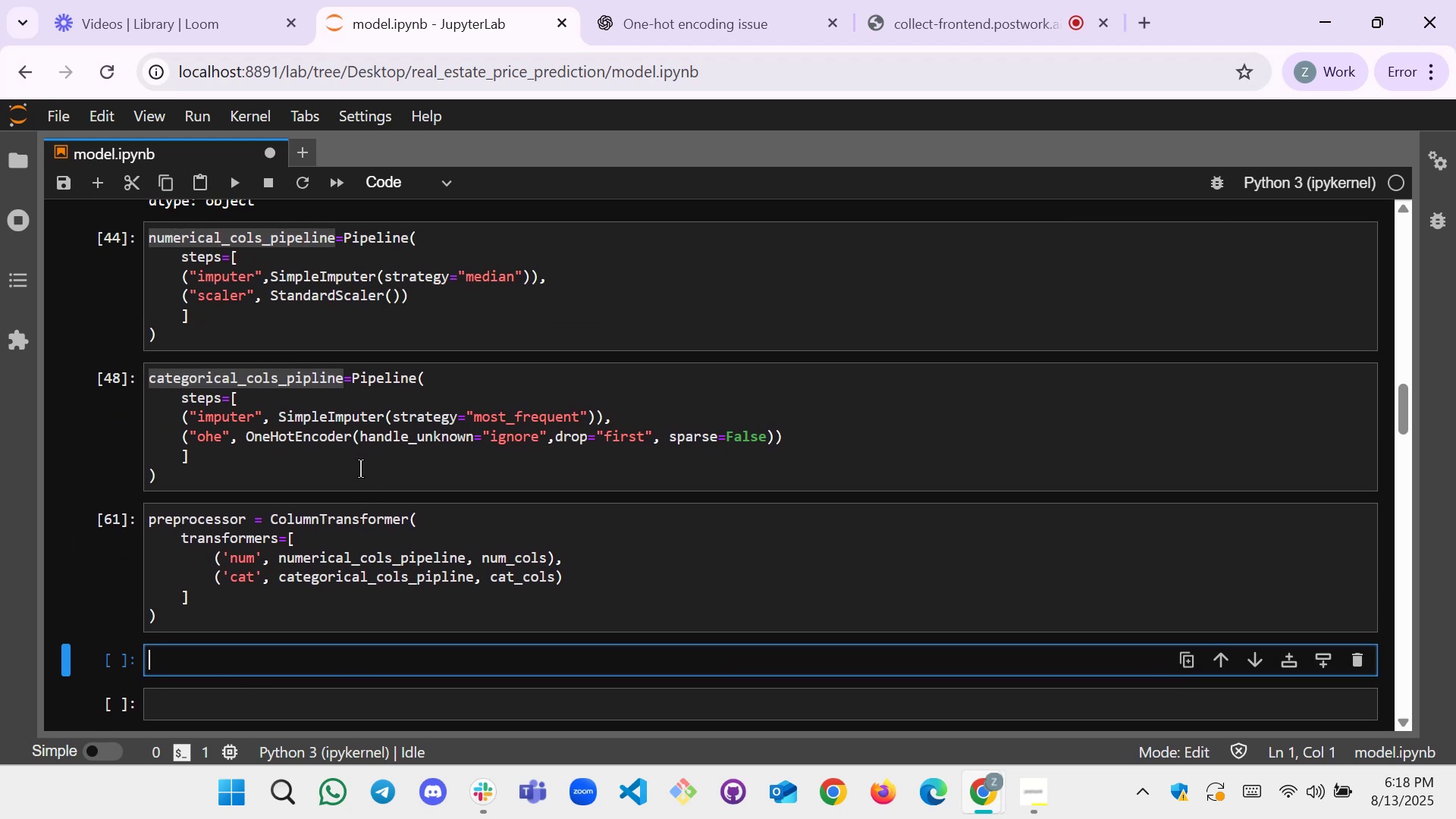 
scroll: coordinate [360, 469], scroll_direction: down, amount: 1.0
 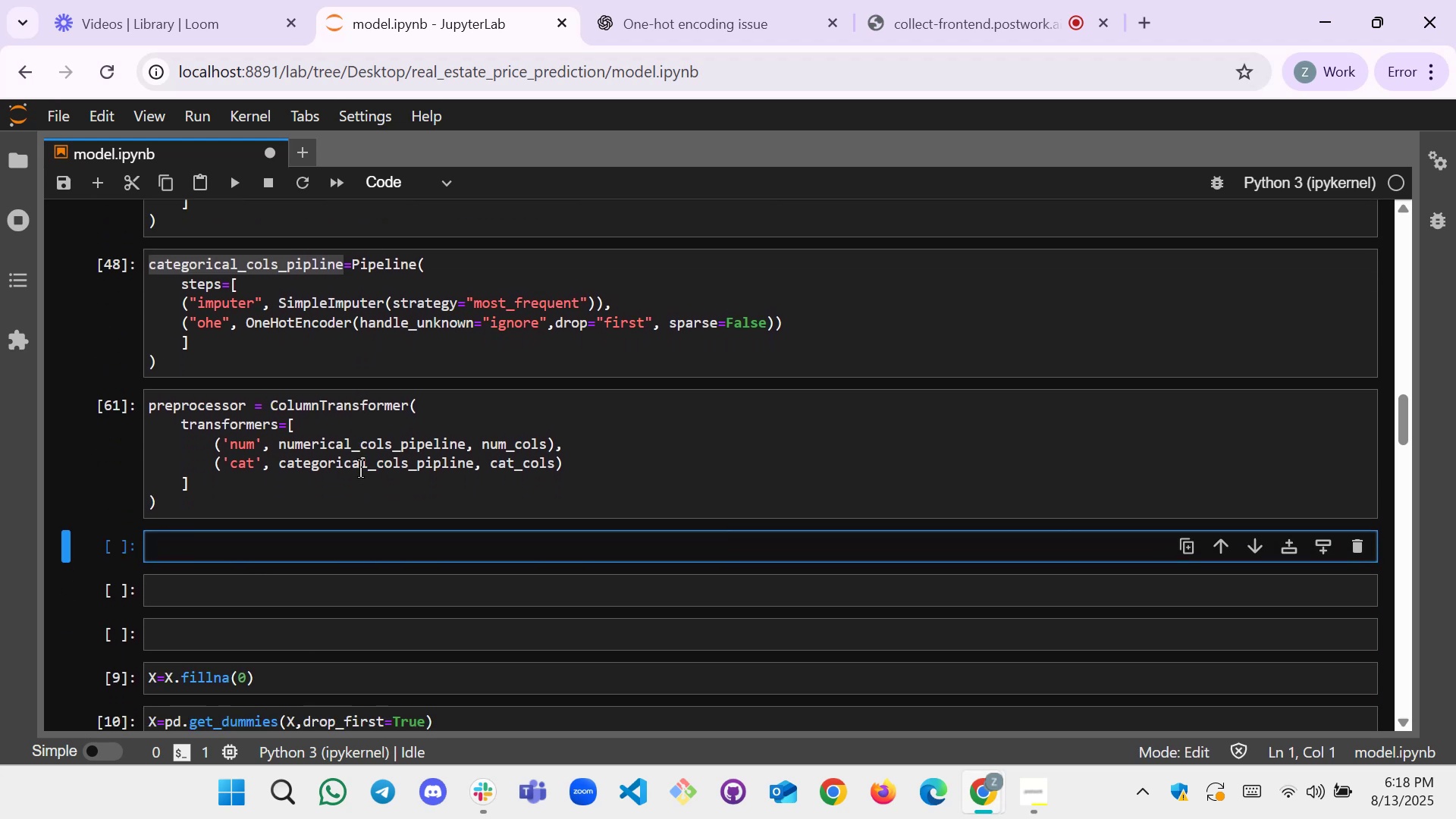 
wait(5.72)
 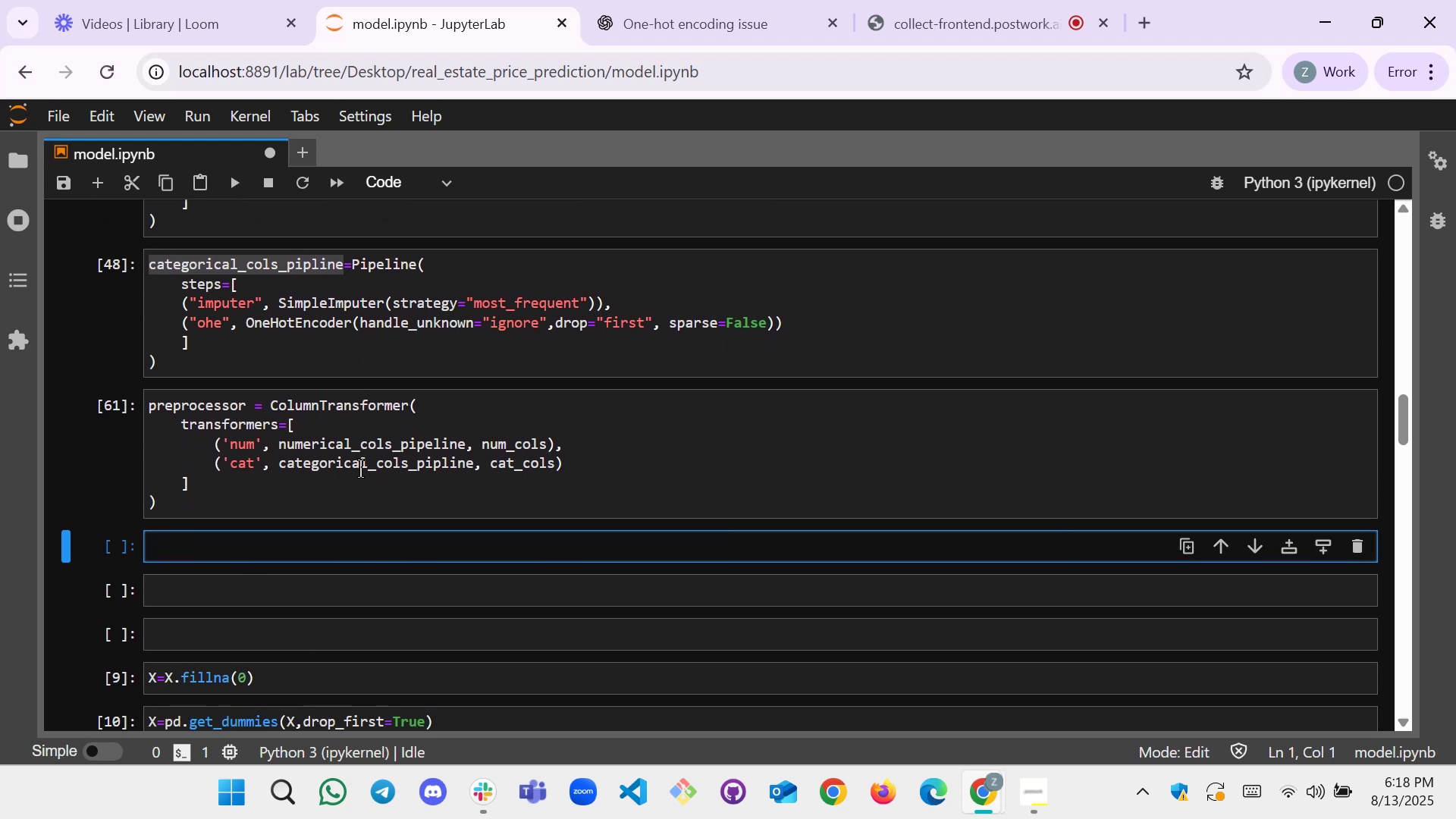 
type(train)
key(Backspace)
key(Backspace)
key(Backspace)
key(Backspace)
key(Backspace)
 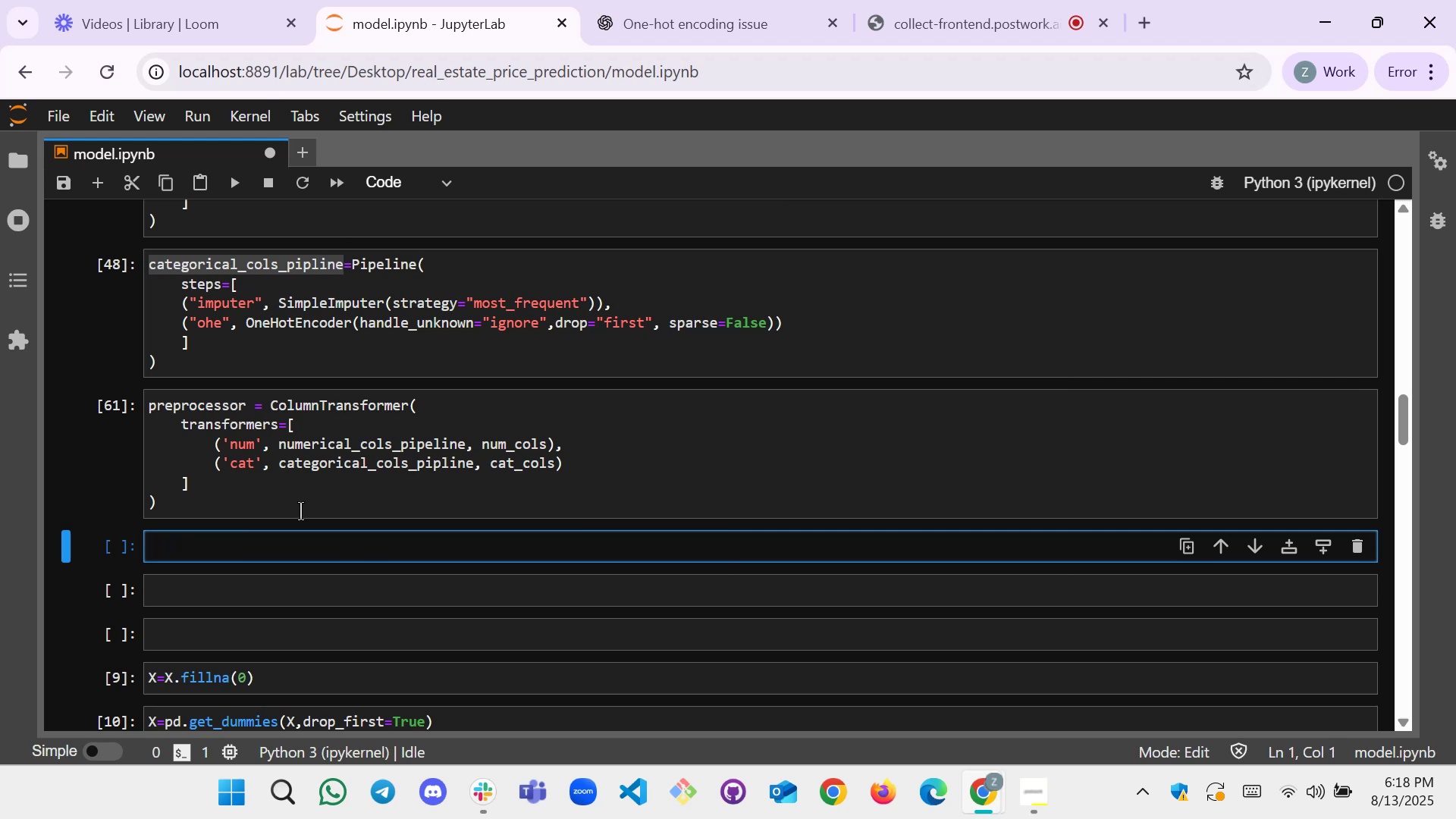 
scroll: coordinate [364, 438], scroll_direction: down, amount: 4.0
 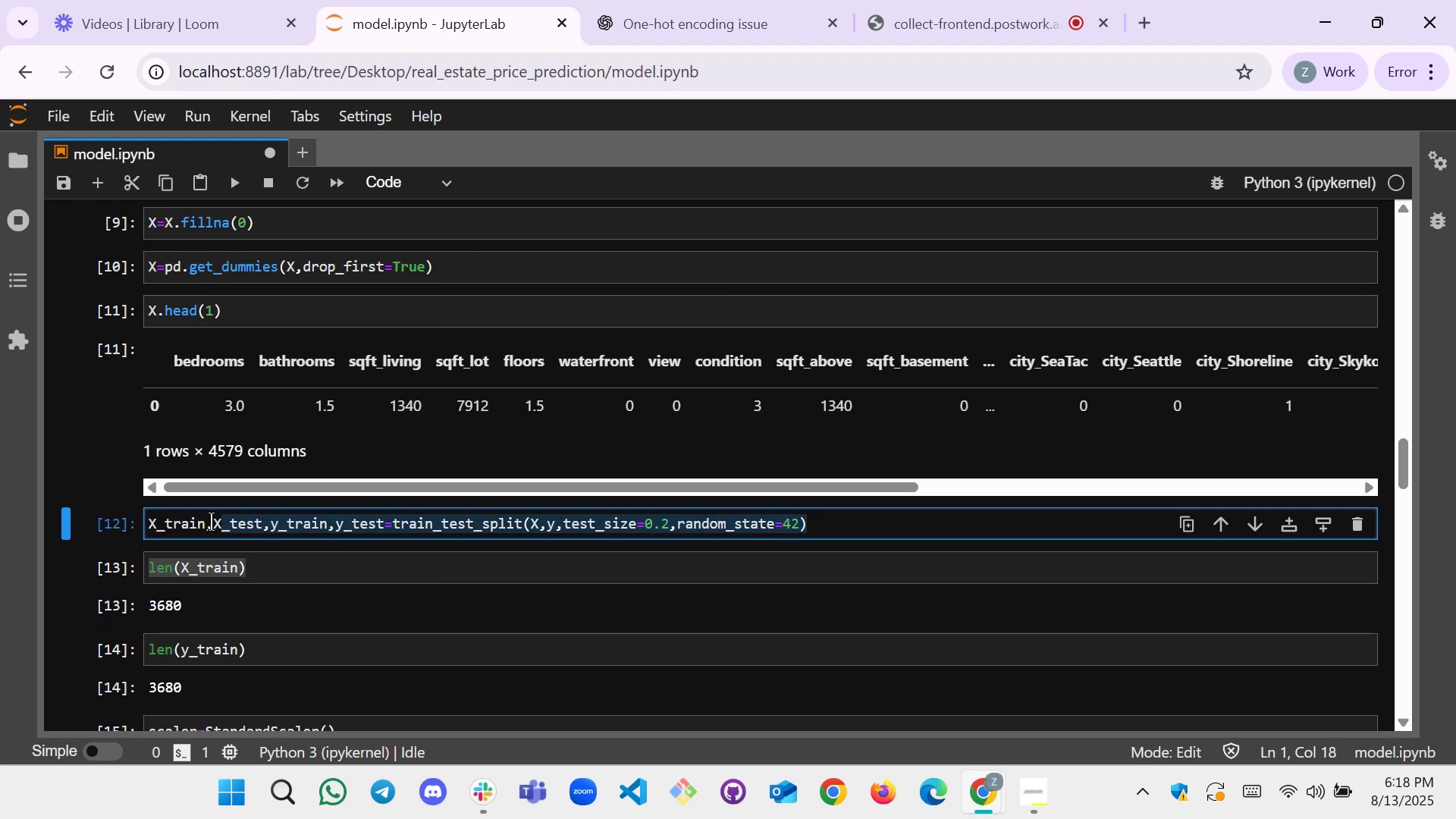 
key(Control+X)
 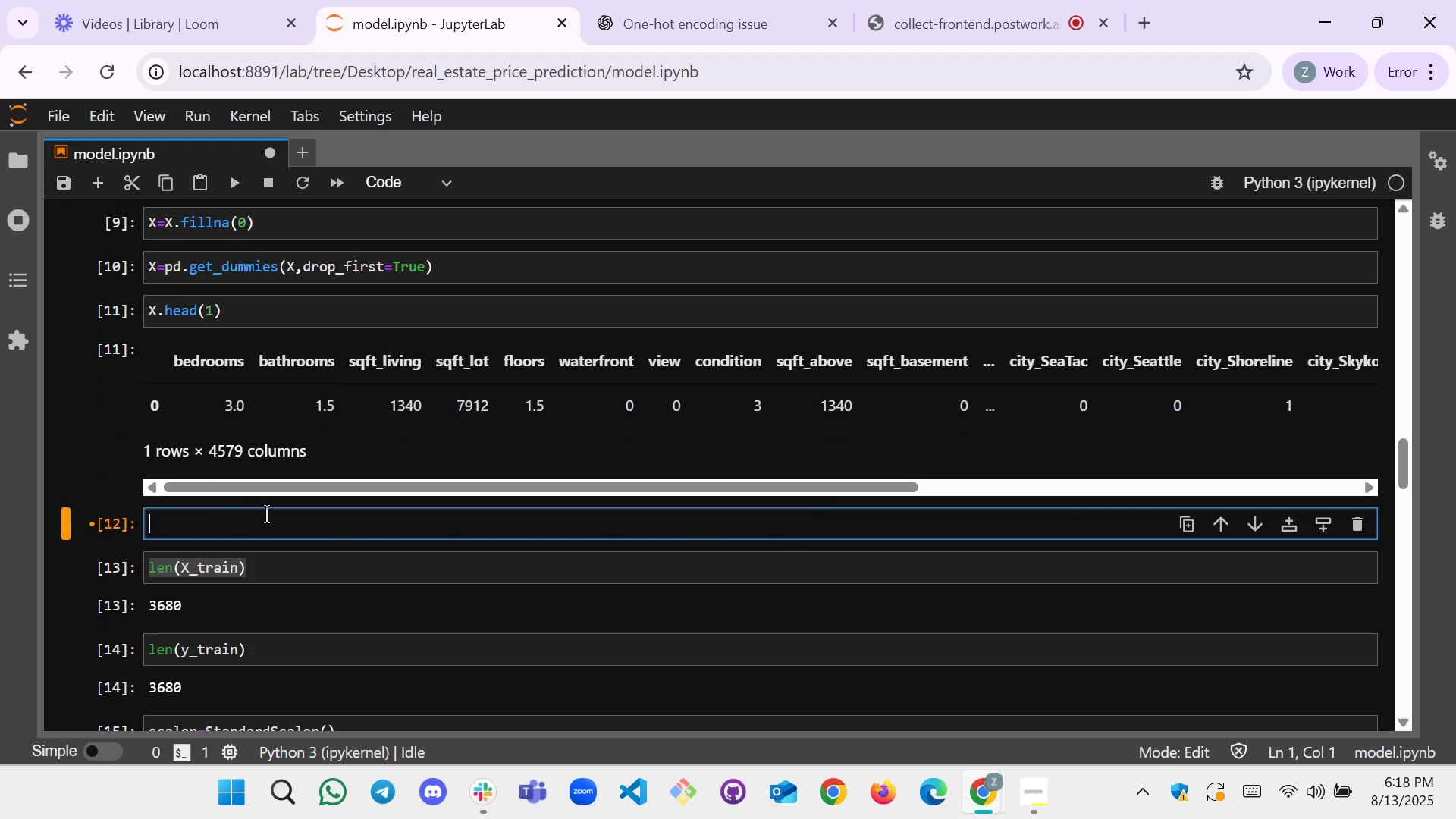 
scroll: coordinate [318, 438], scroll_direction: up, amount: 3.0
 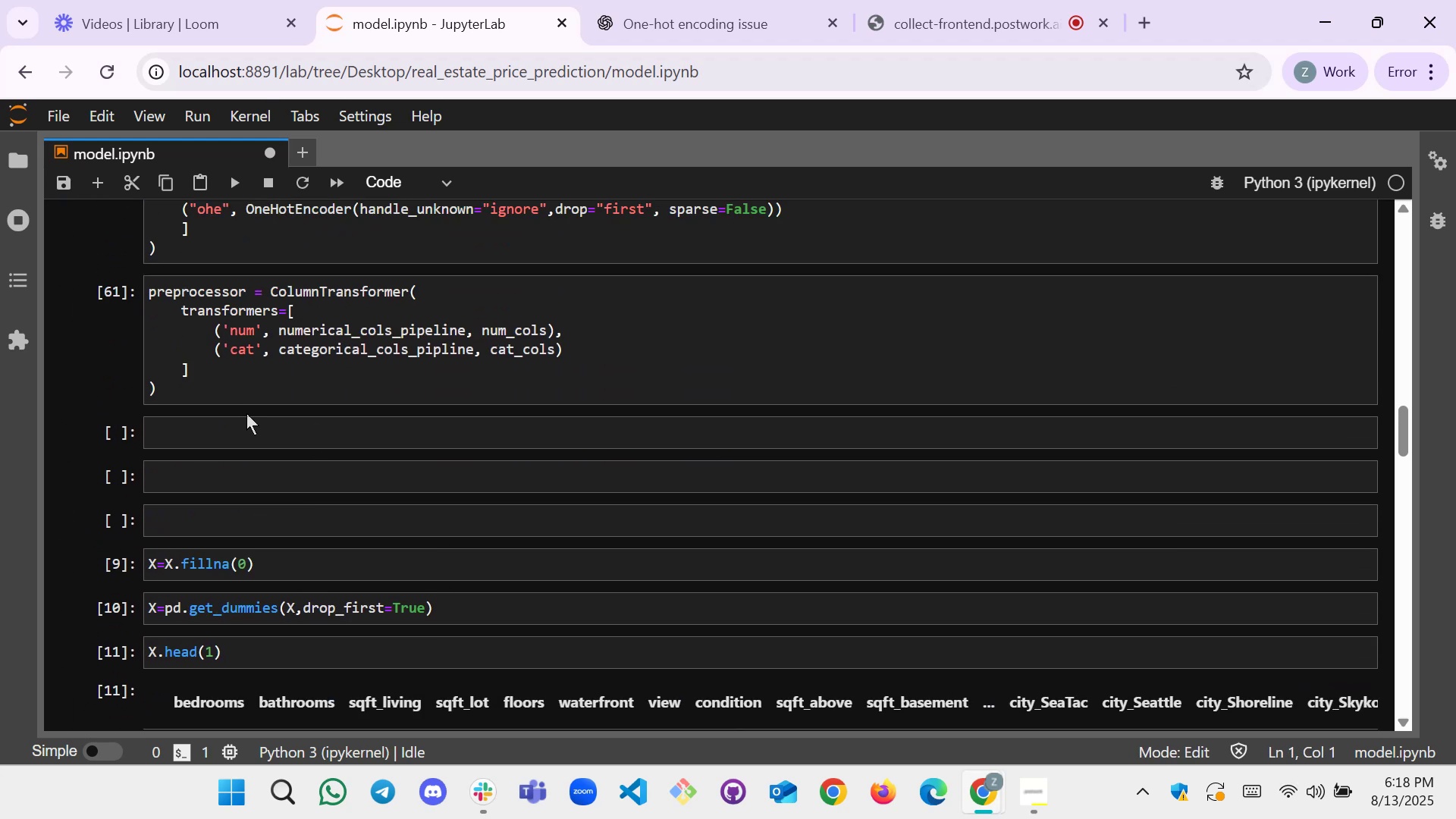 
left_click([246, 424])
 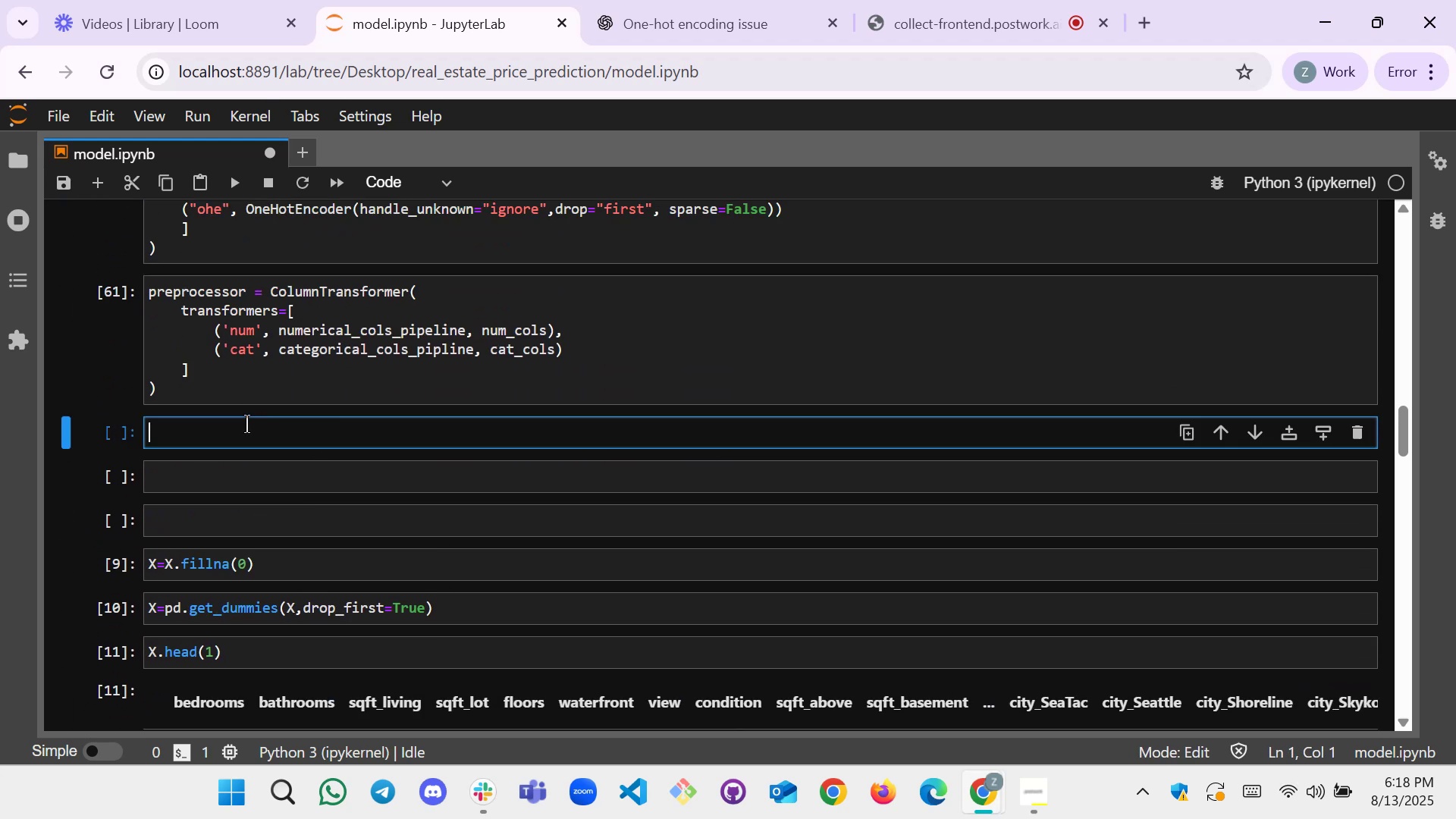 
key(Control+V)
 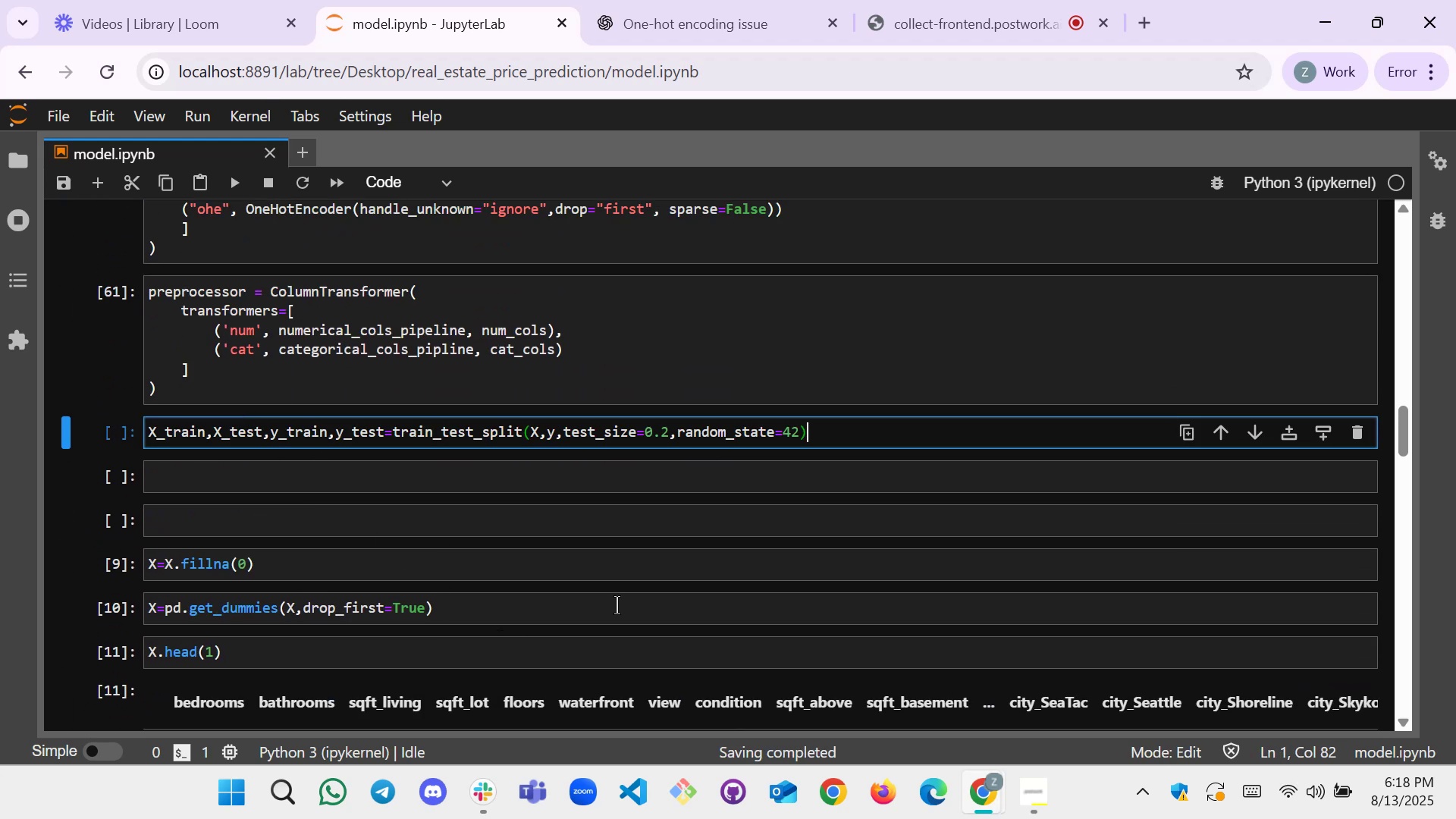 
left_click([620, 598])
 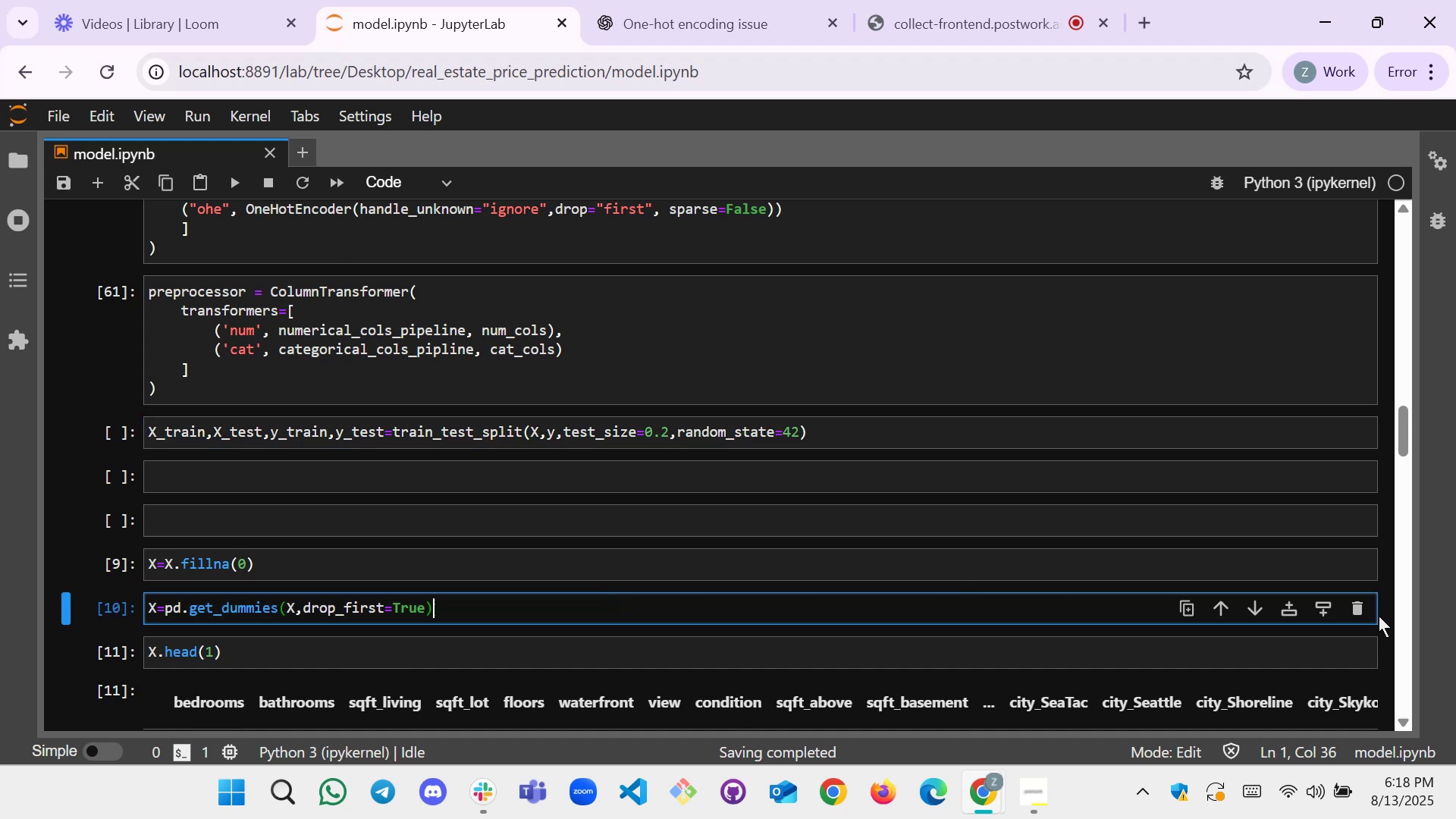 
left_click([1364, 611])
 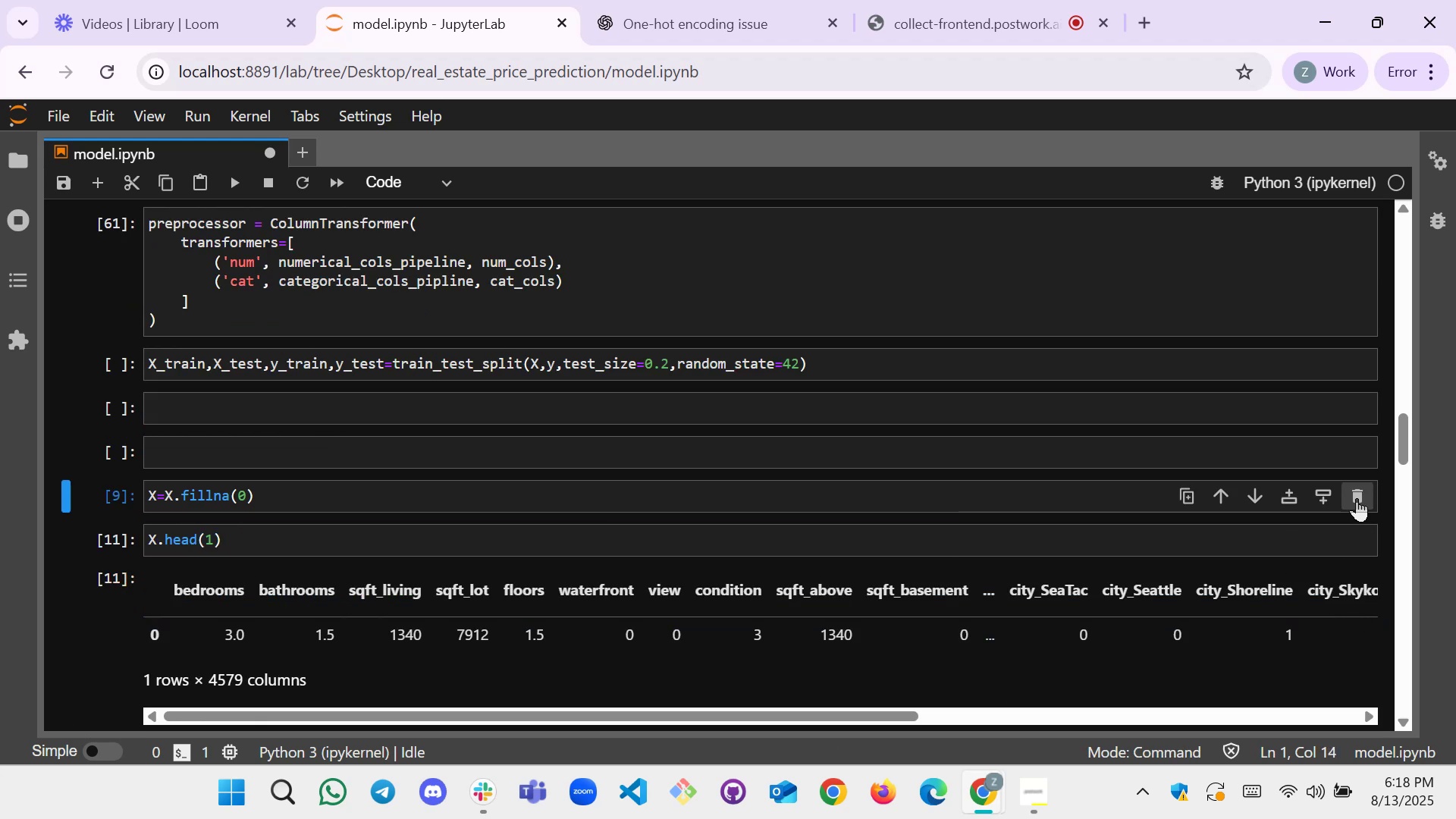 
double_click([1357, 502])
 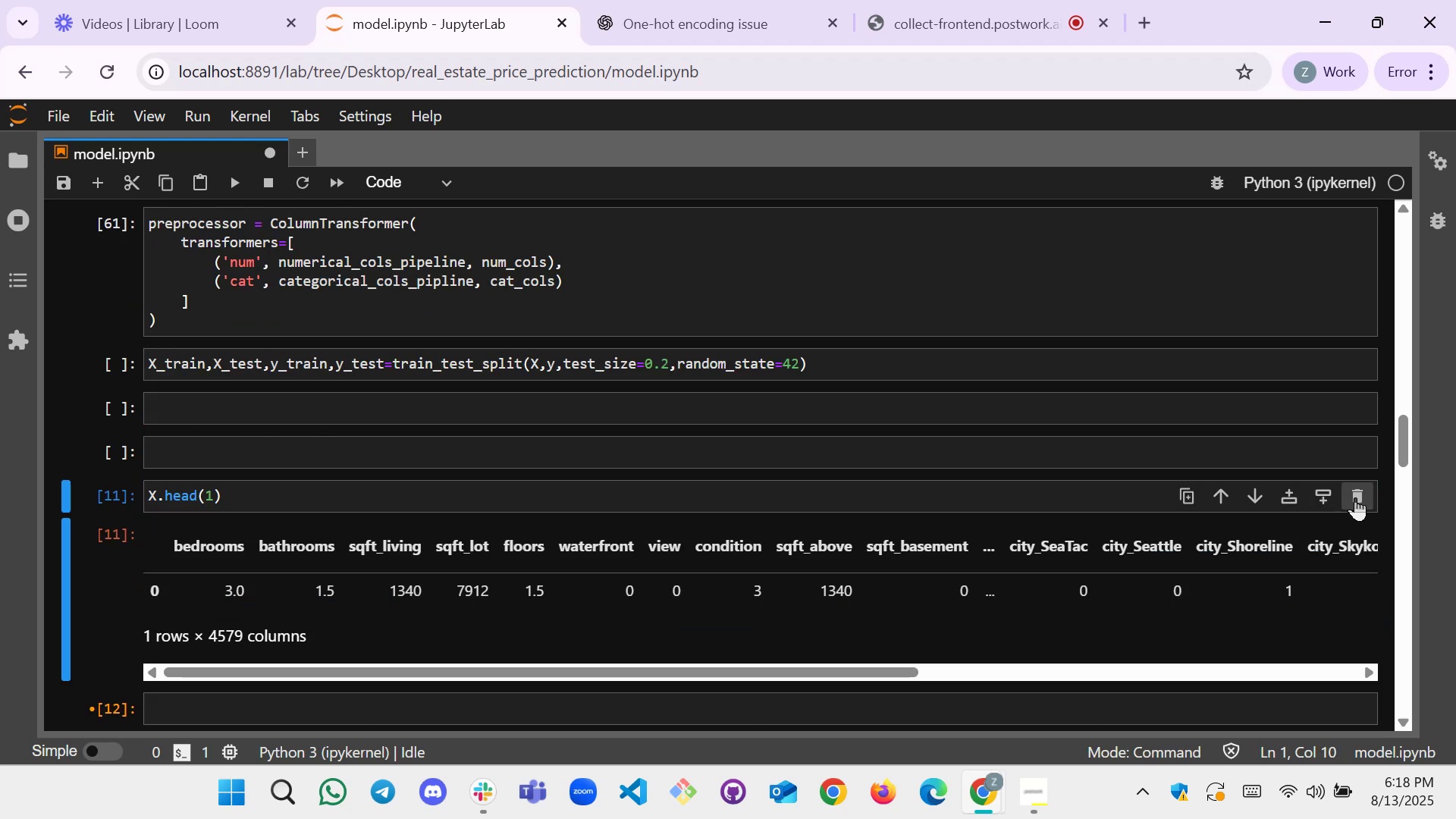 
left_click([1355, 497])
 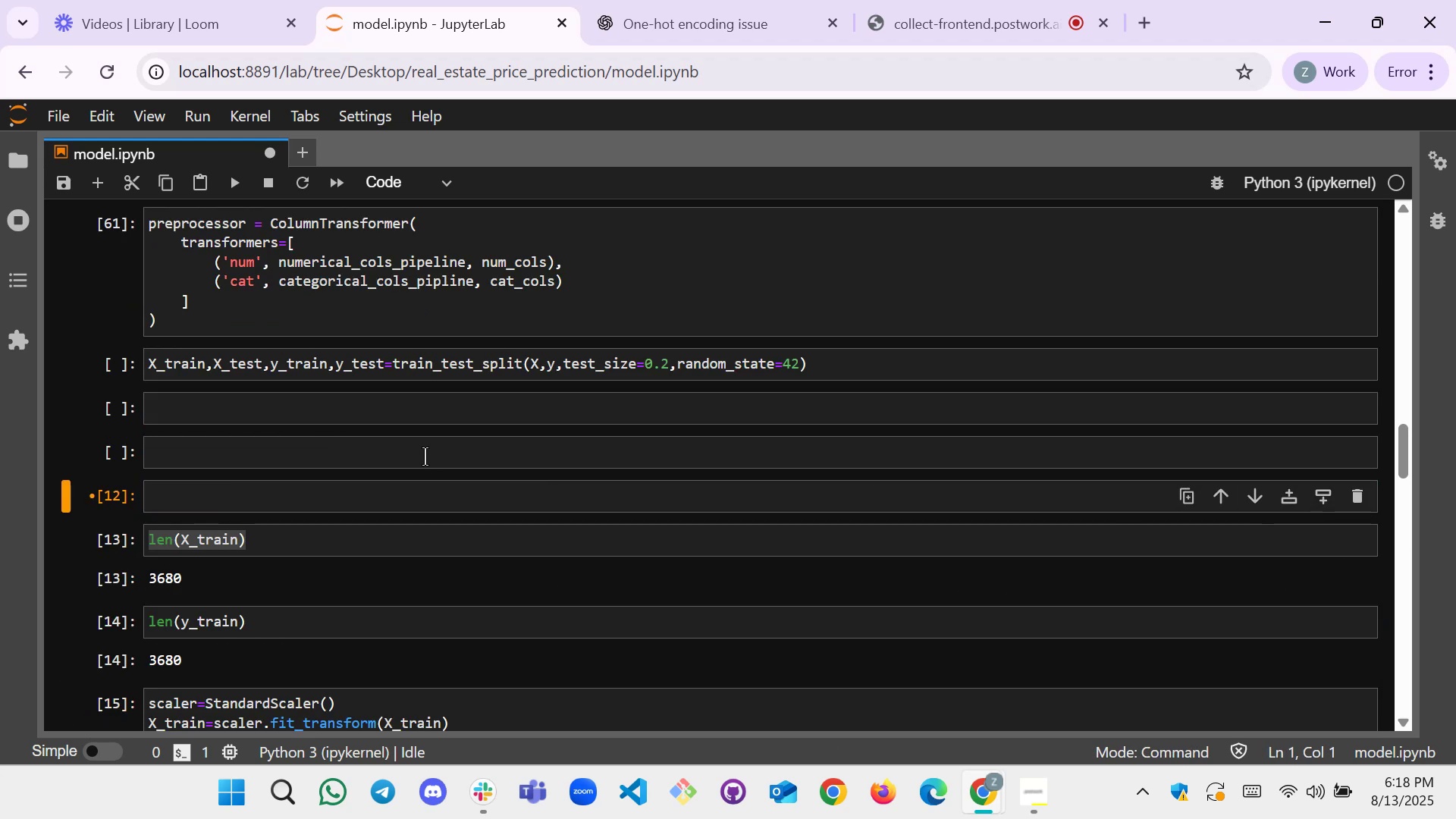 
scroll: coordinate [425, 457], scroll_direction: up, amount: 1.0
 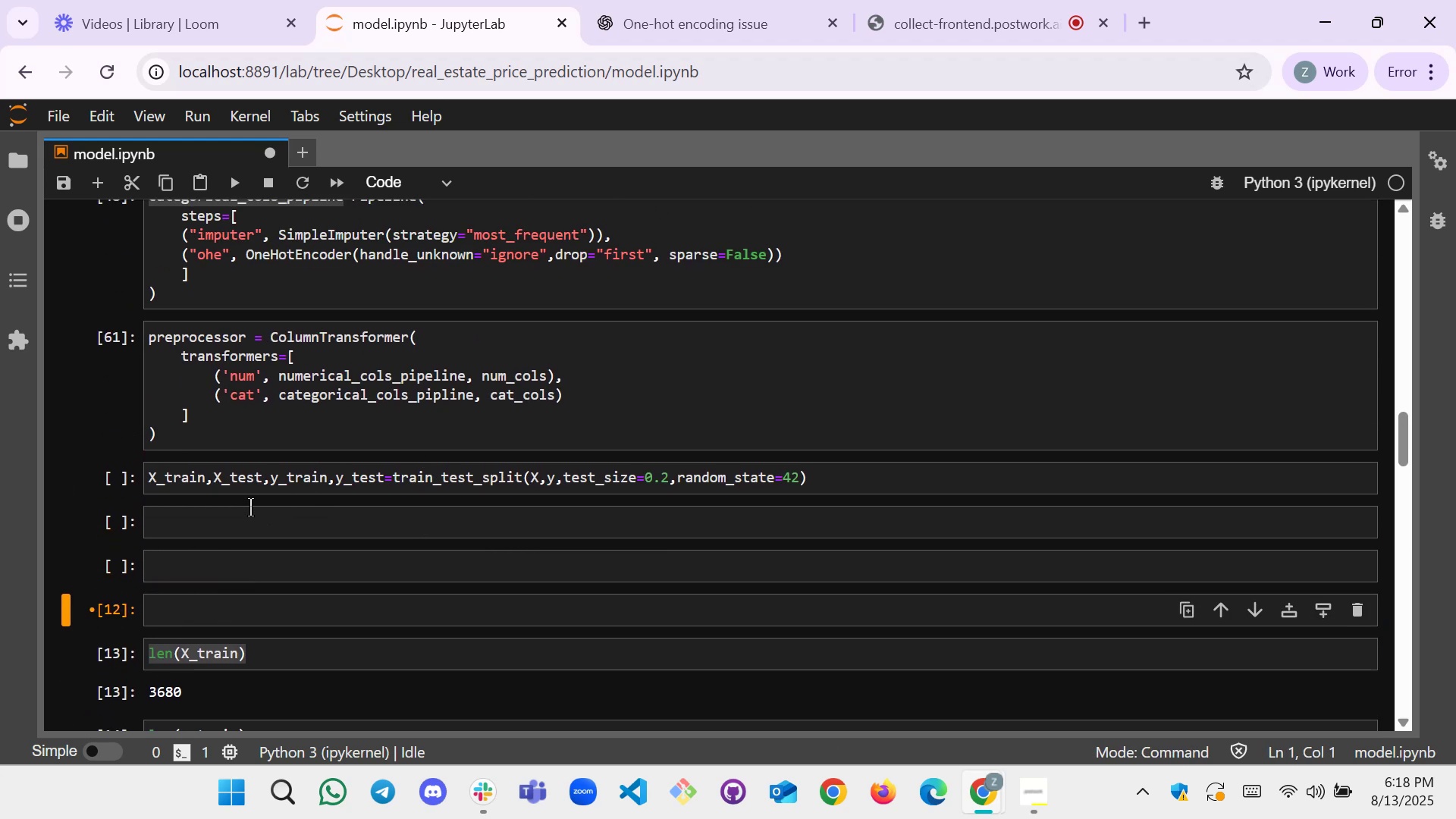 
left_click([242, 517])
 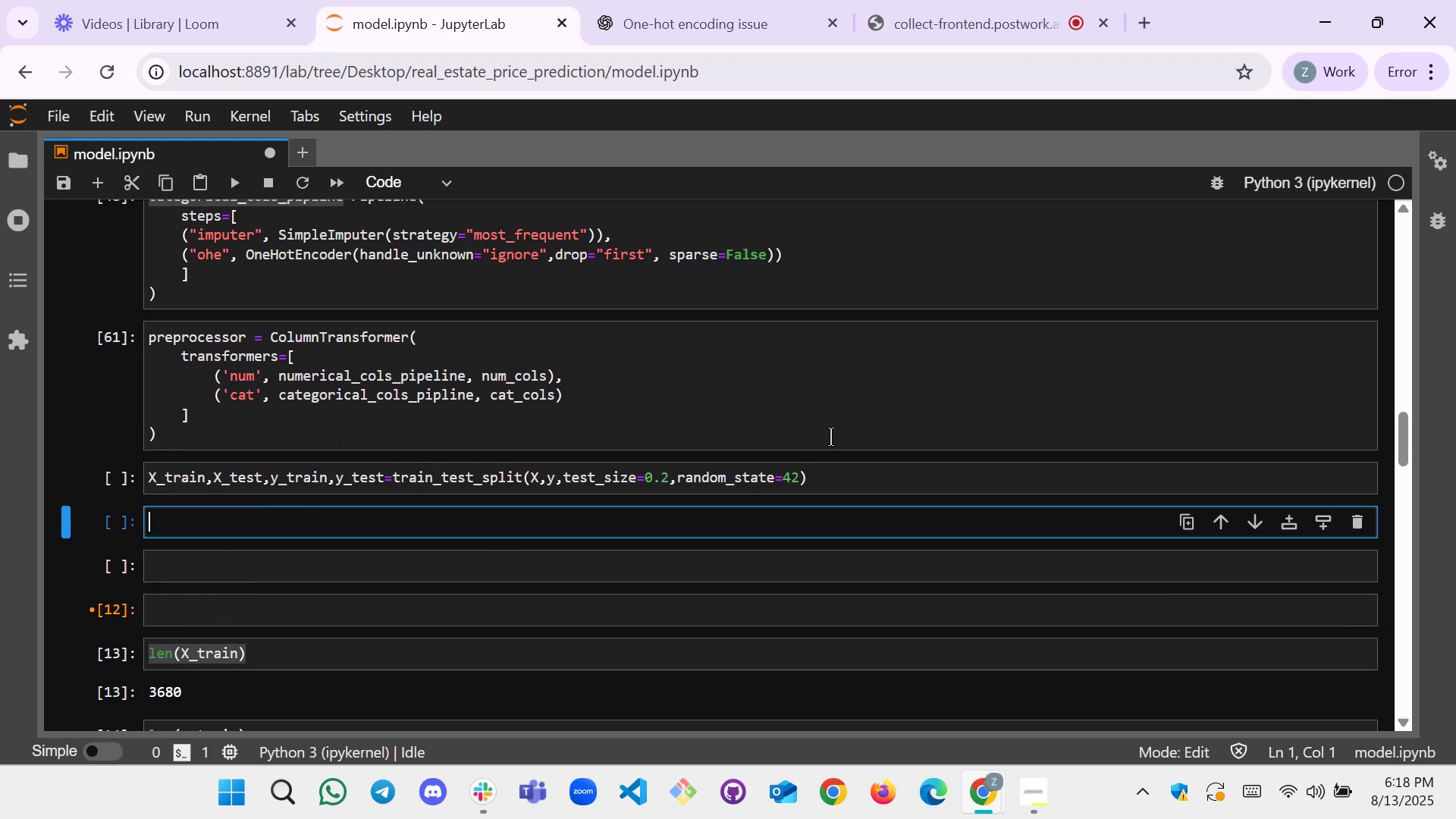 
left_click([870, 482])
 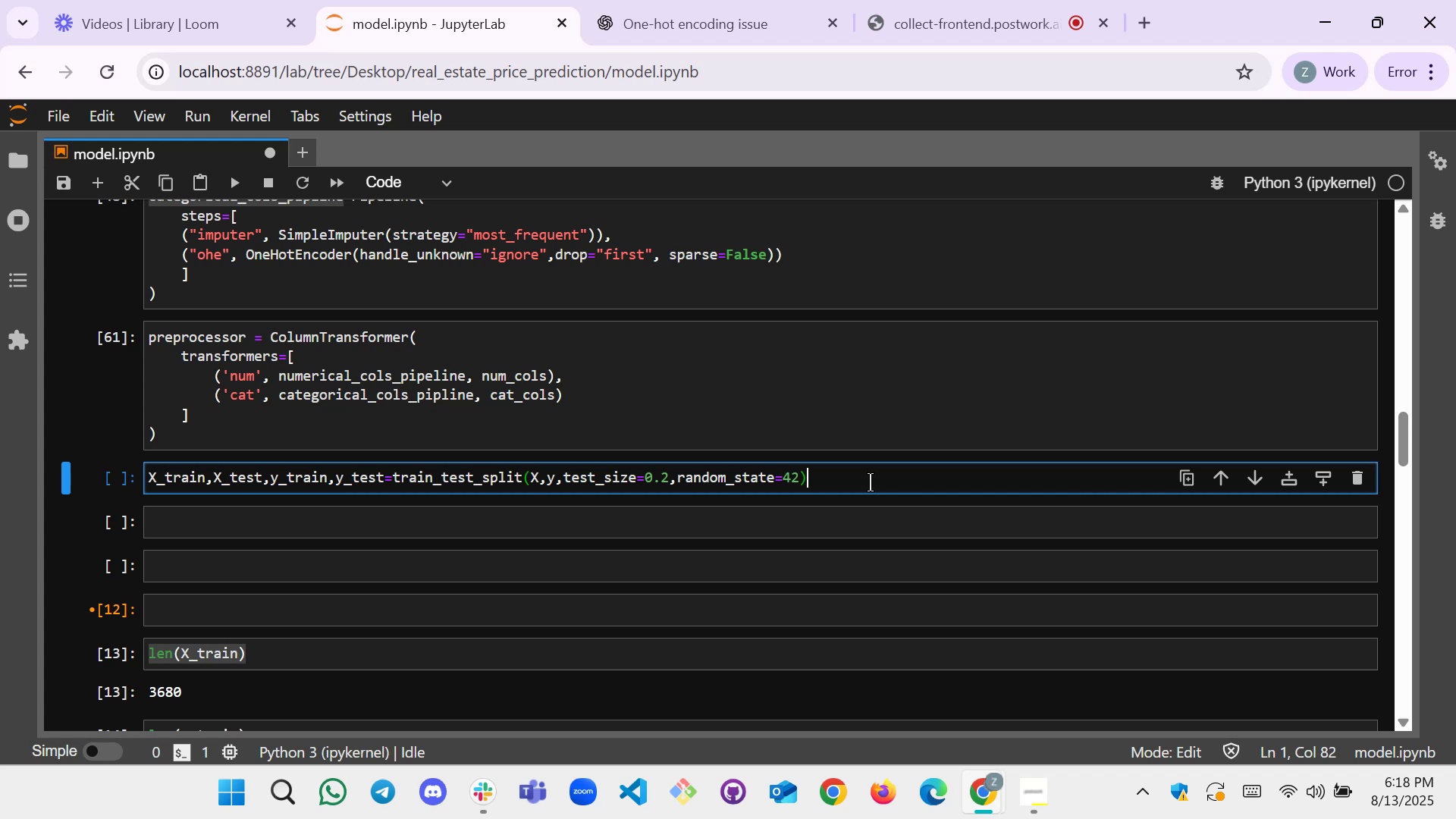 
wait(9.29)
 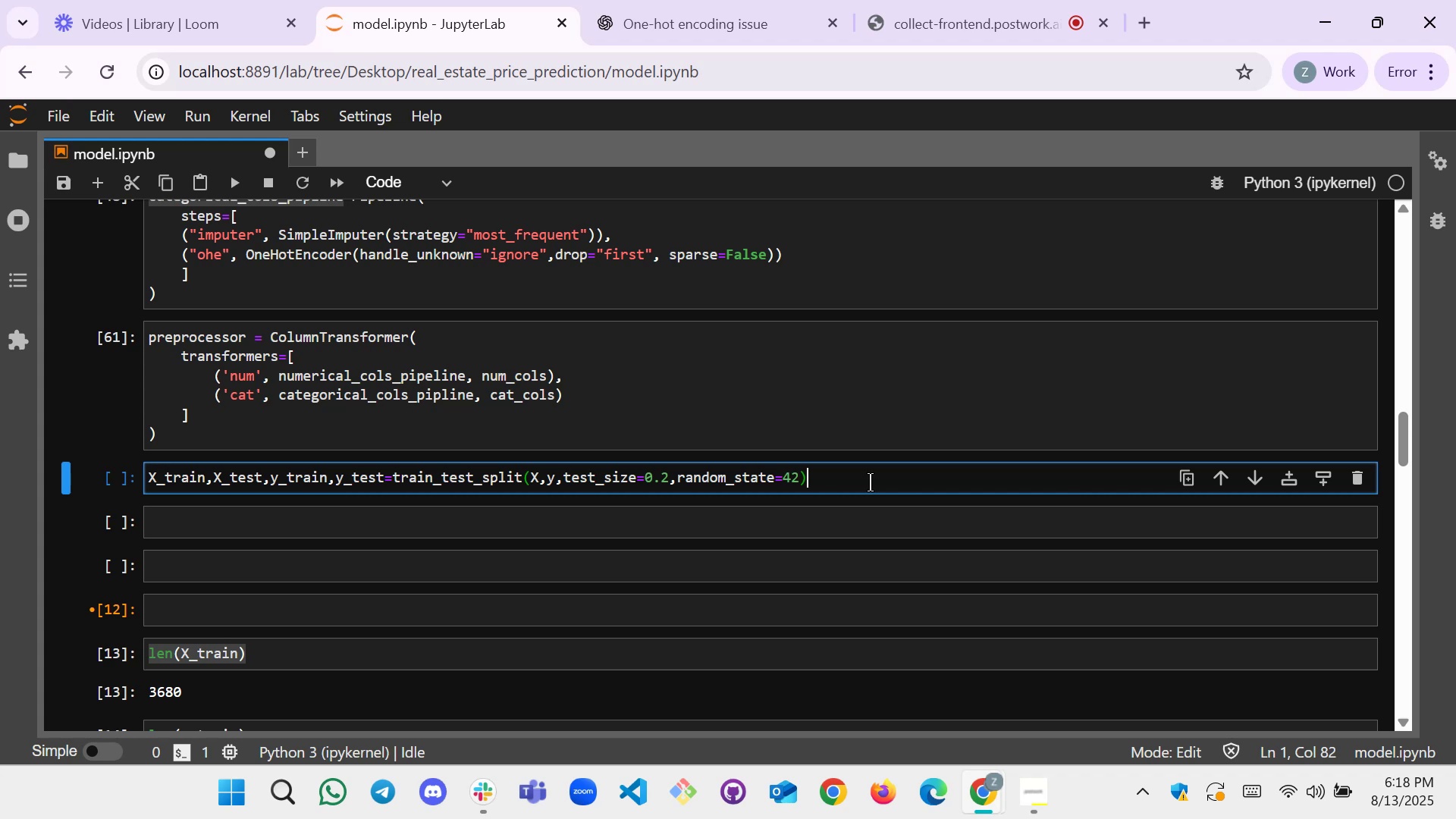 
key(Shift+ShiftRight)
 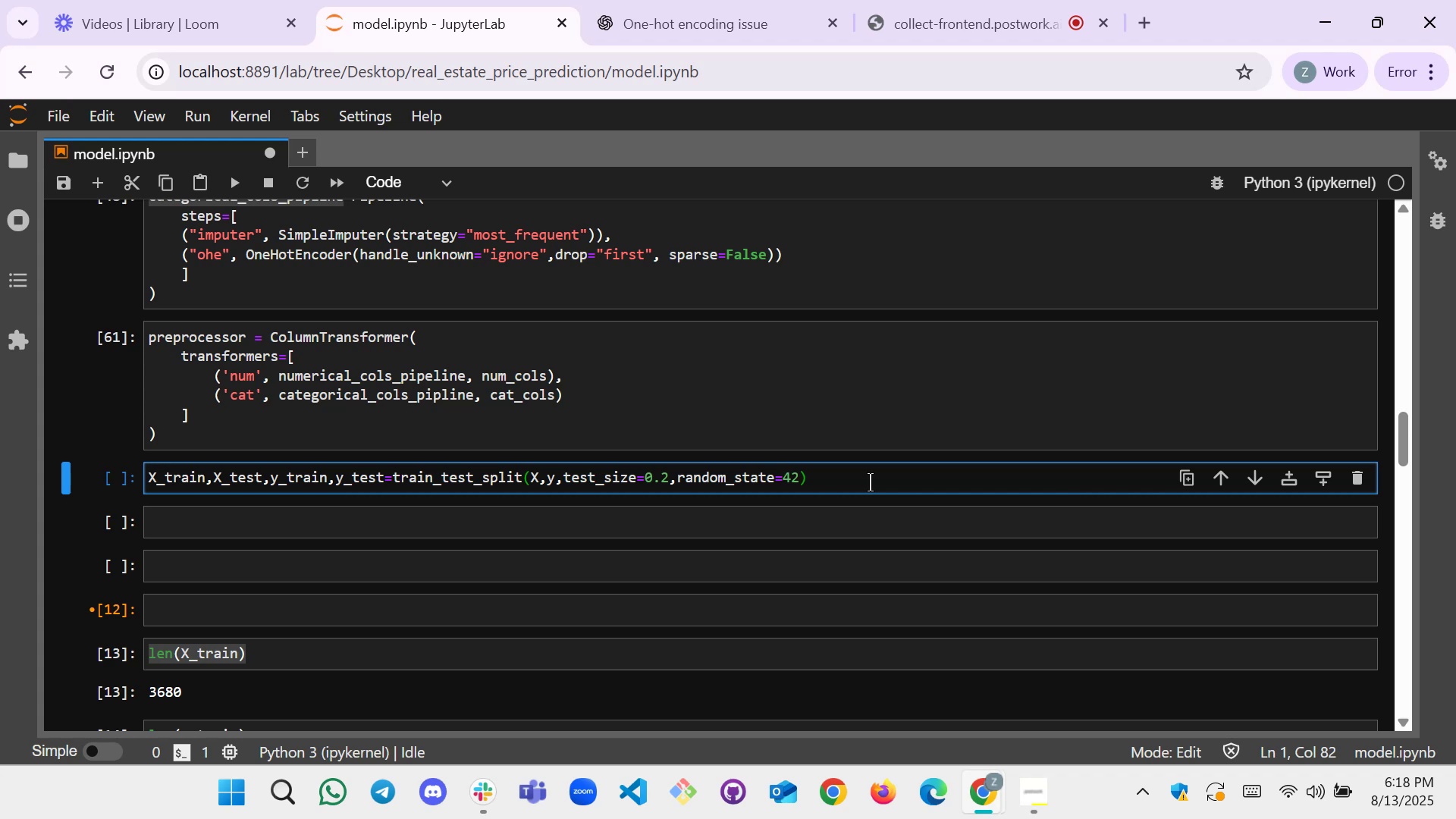 
key(Shift+Enter)
 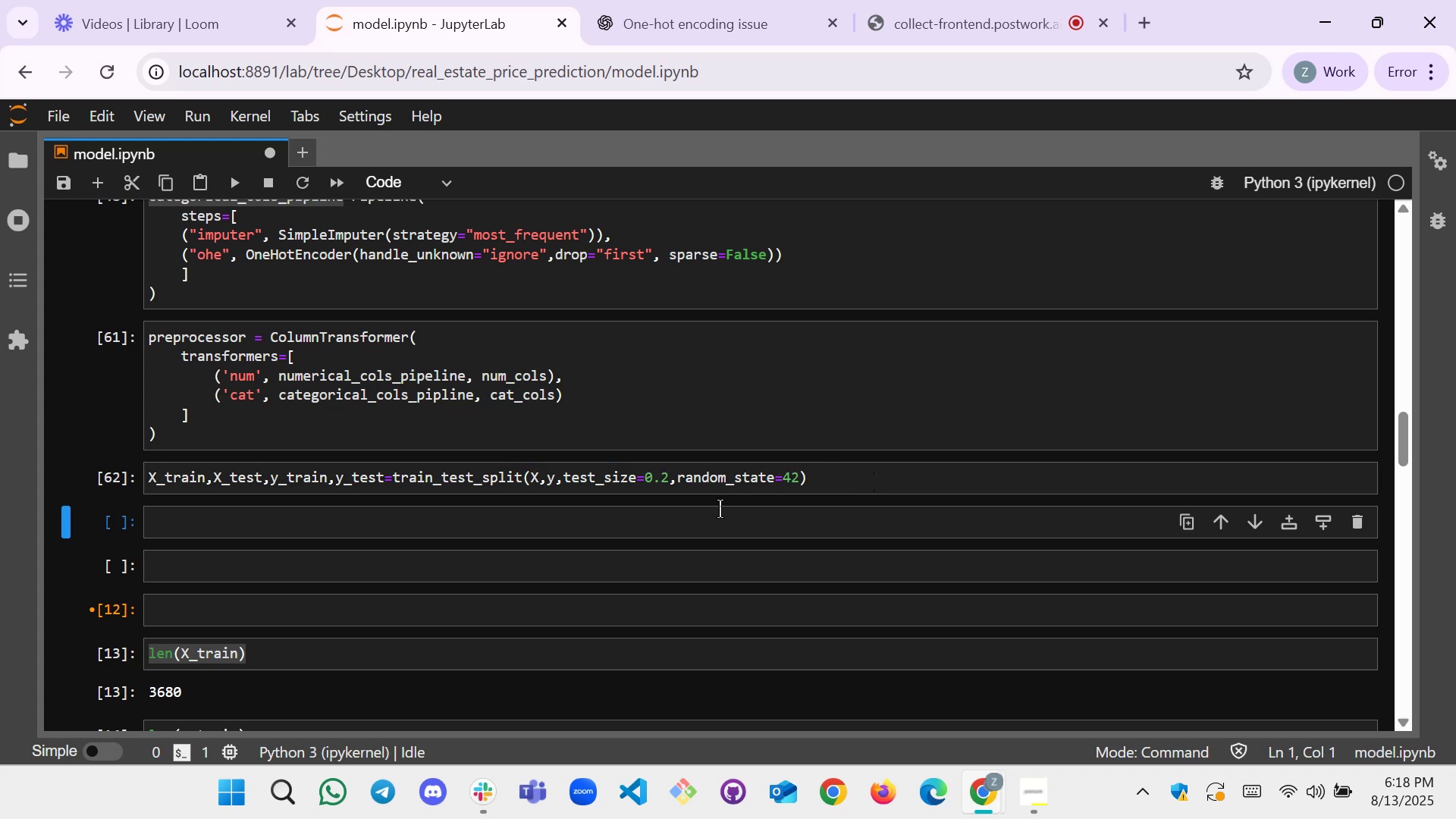 
left_click([720, 513])
 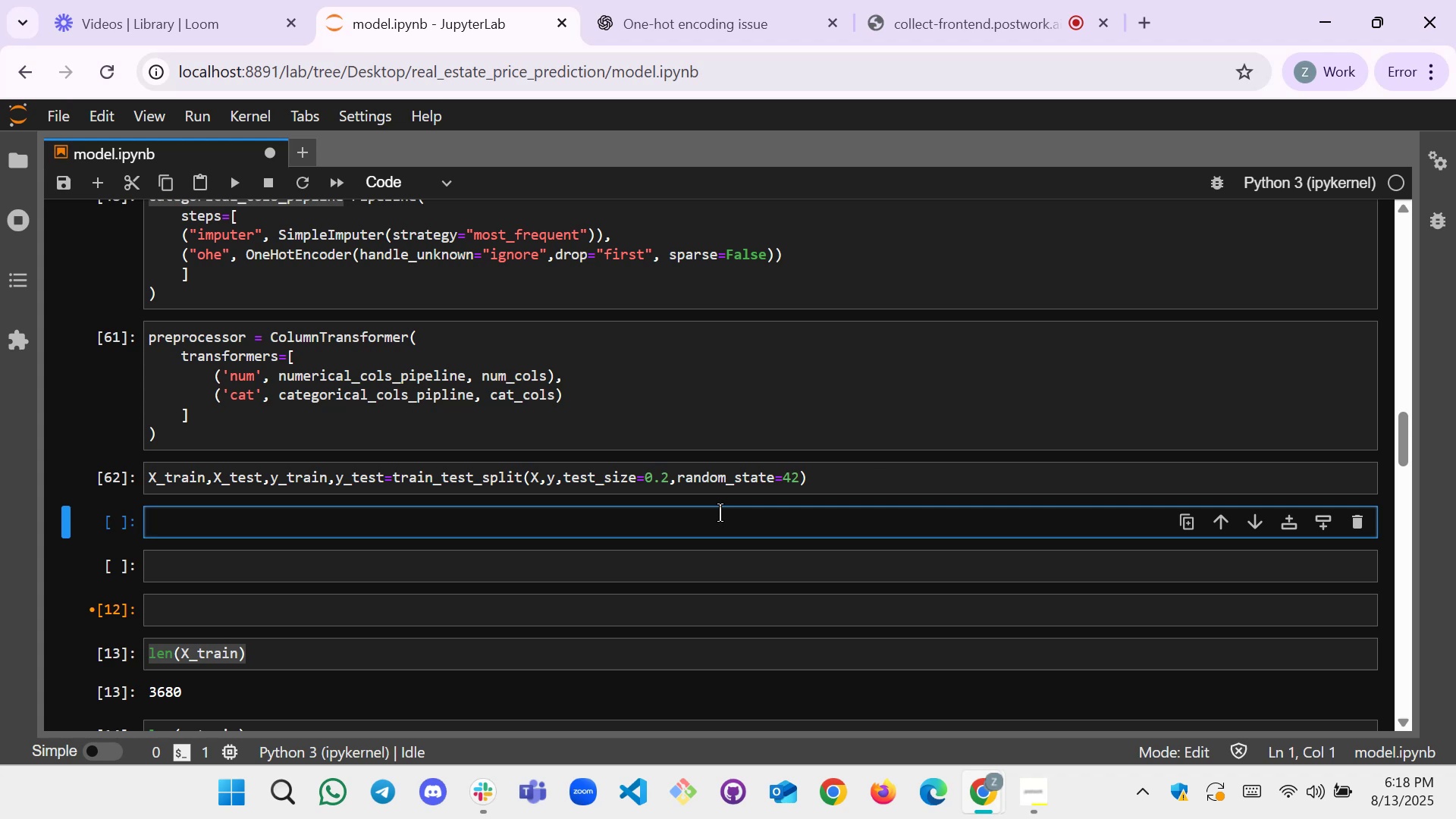 
wait(19.28)
 